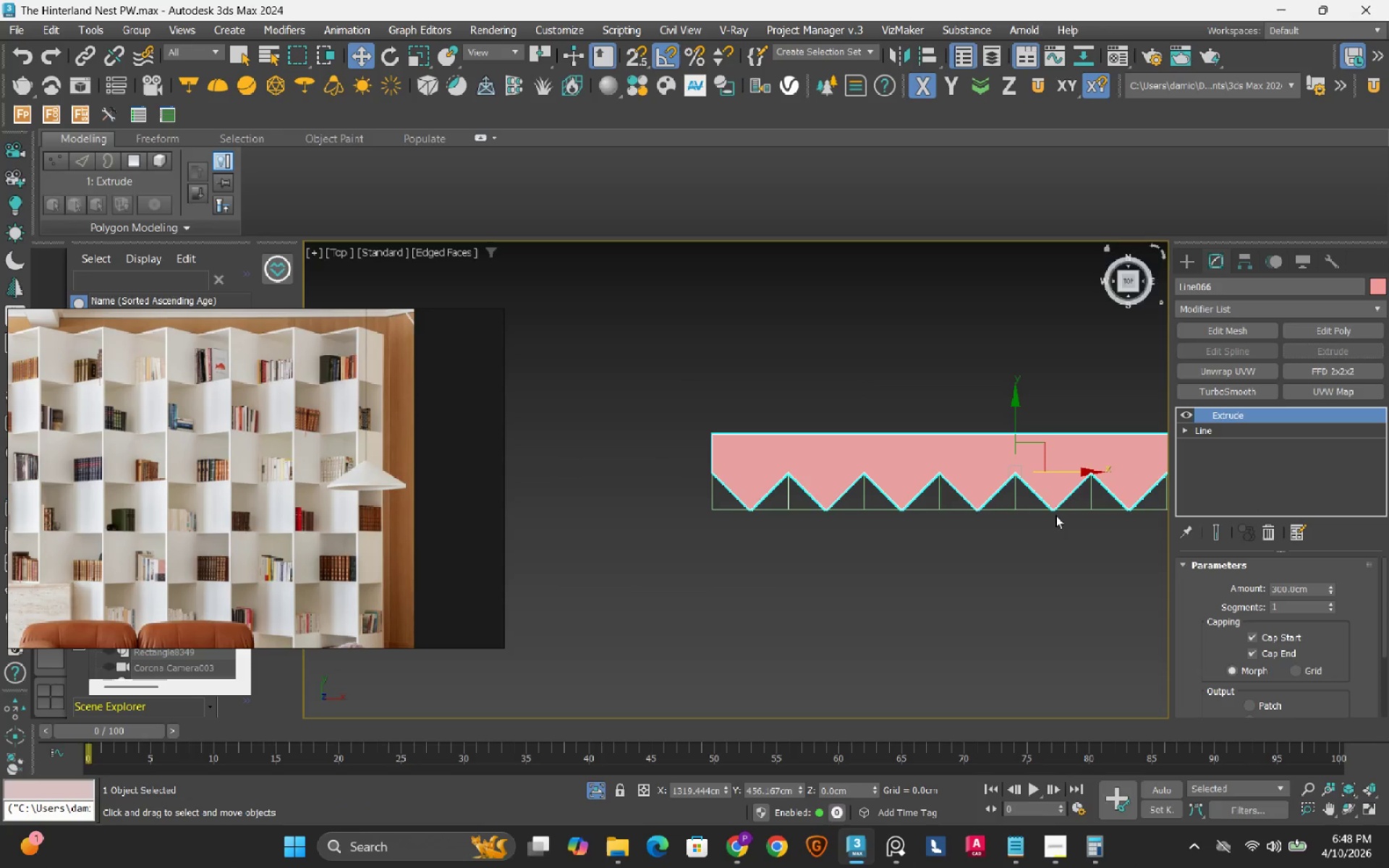 
hold_key(key=AltLeft, duration=1.11)
 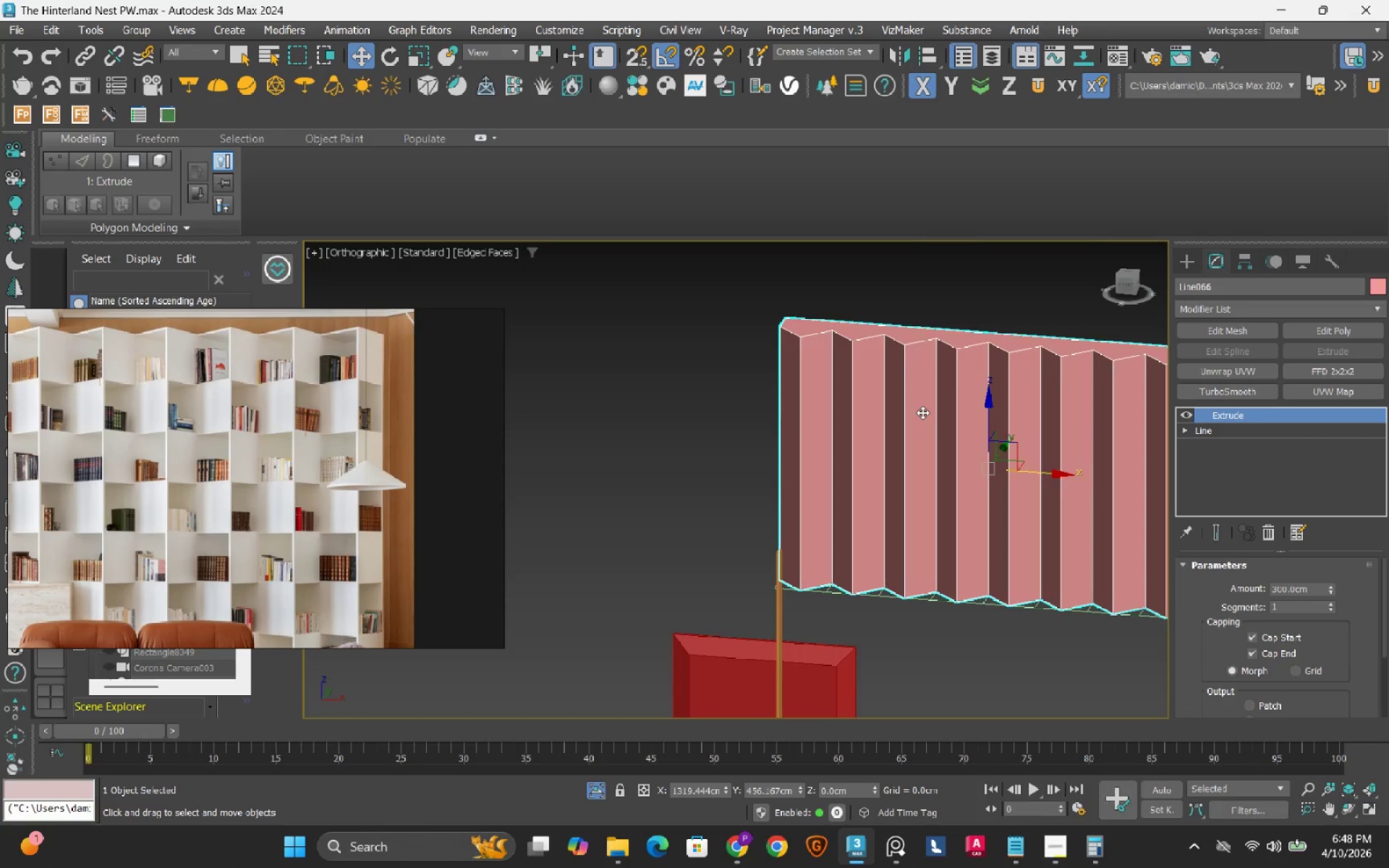 
scroll: coordinate [925, 461], scroll_direction: down, amount: 1.0
 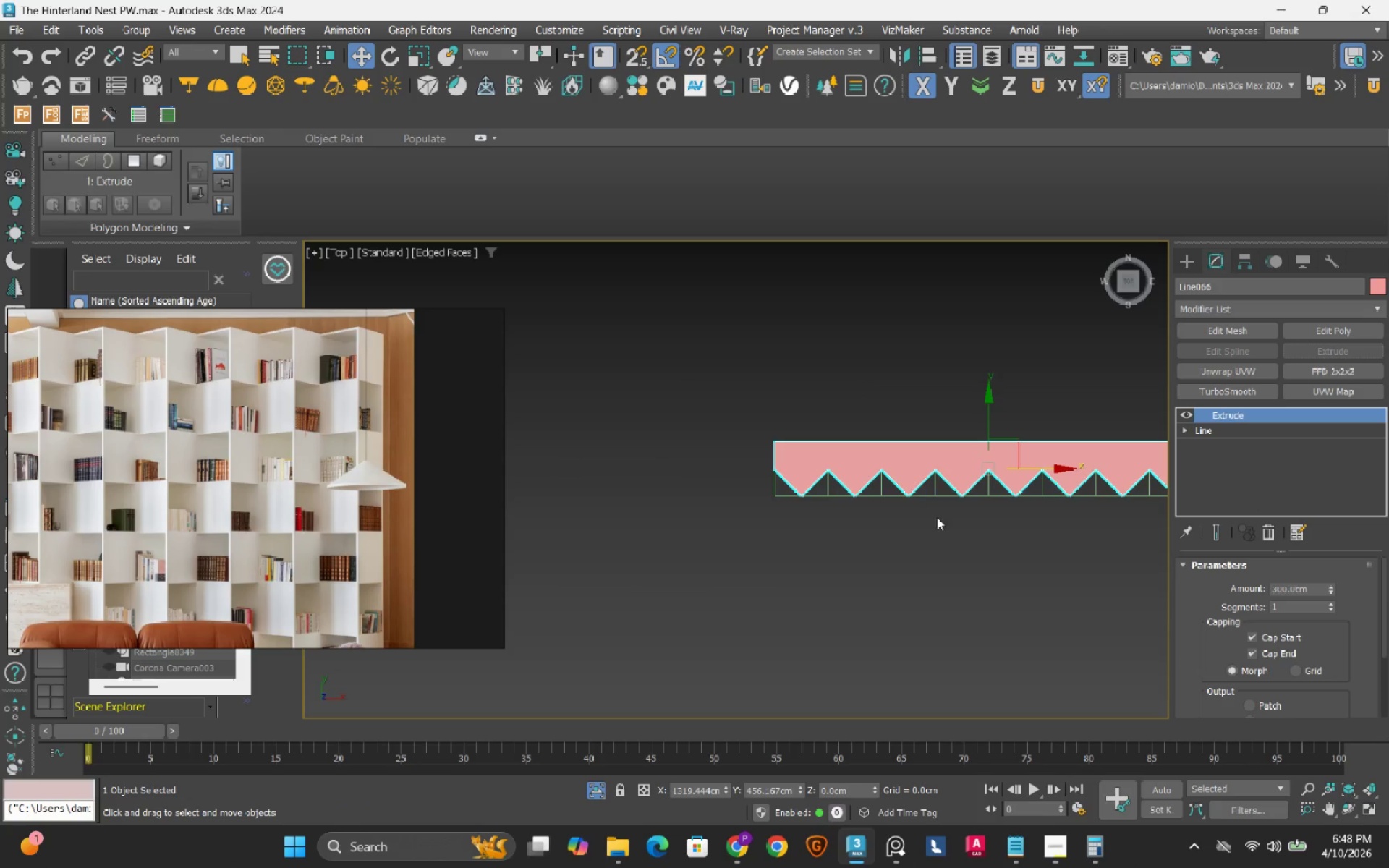 
hold_key(key=AltLeft, duration=0.53)
 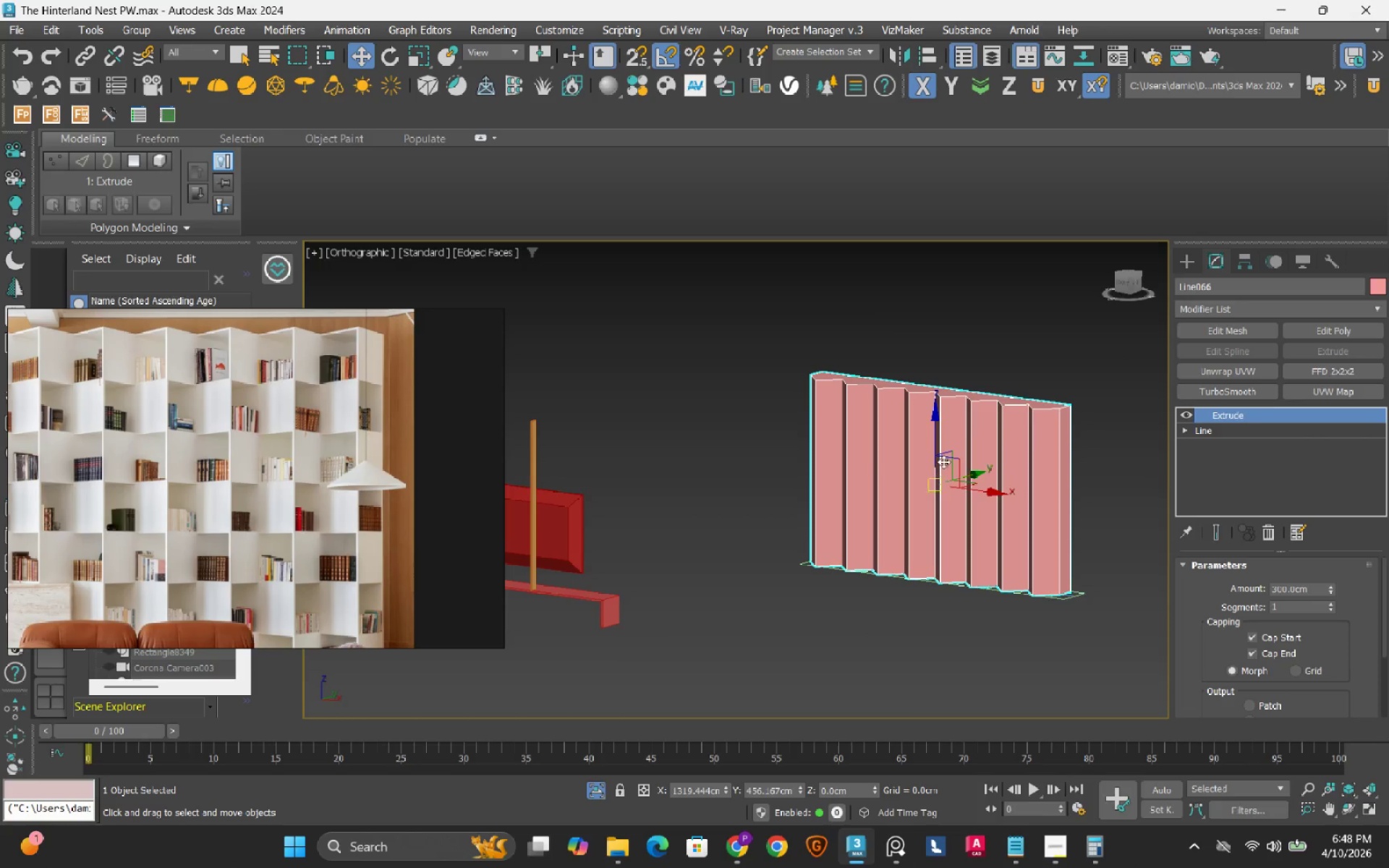 
scroll: coordinate [922, 412], scroll_direction: down, amount: 1.0
 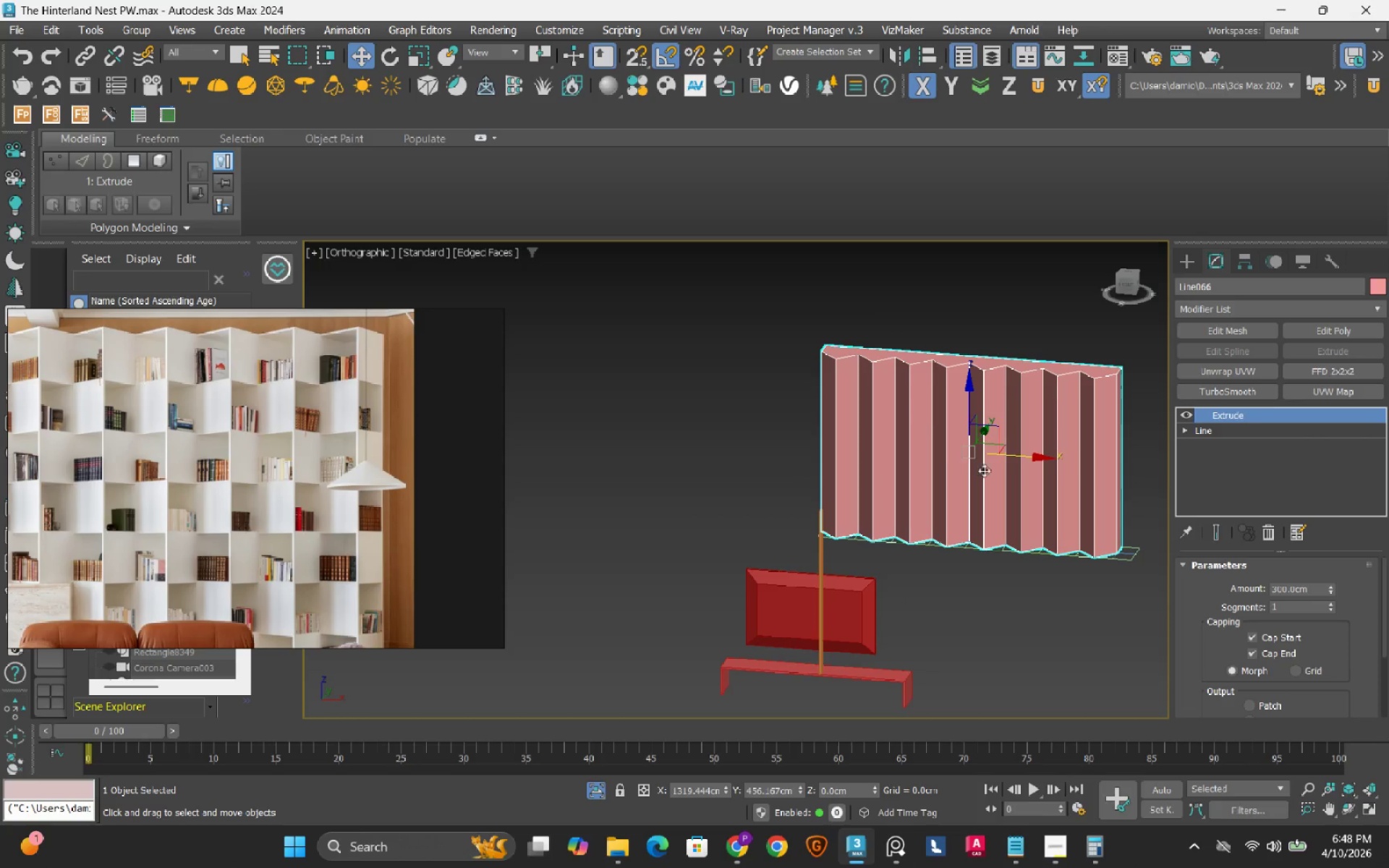 
wait(5.11)
 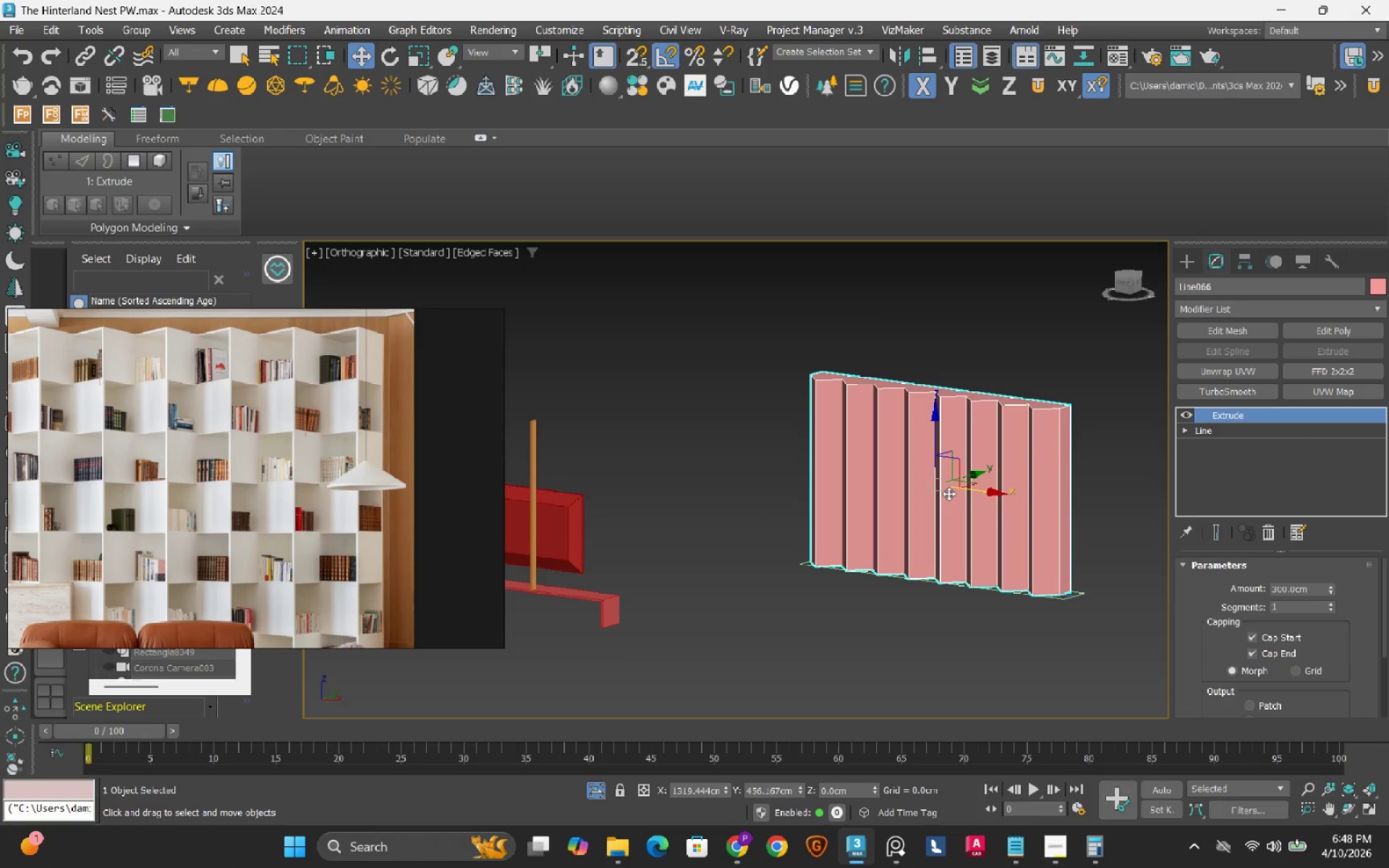 
left_click([1353, 330])
 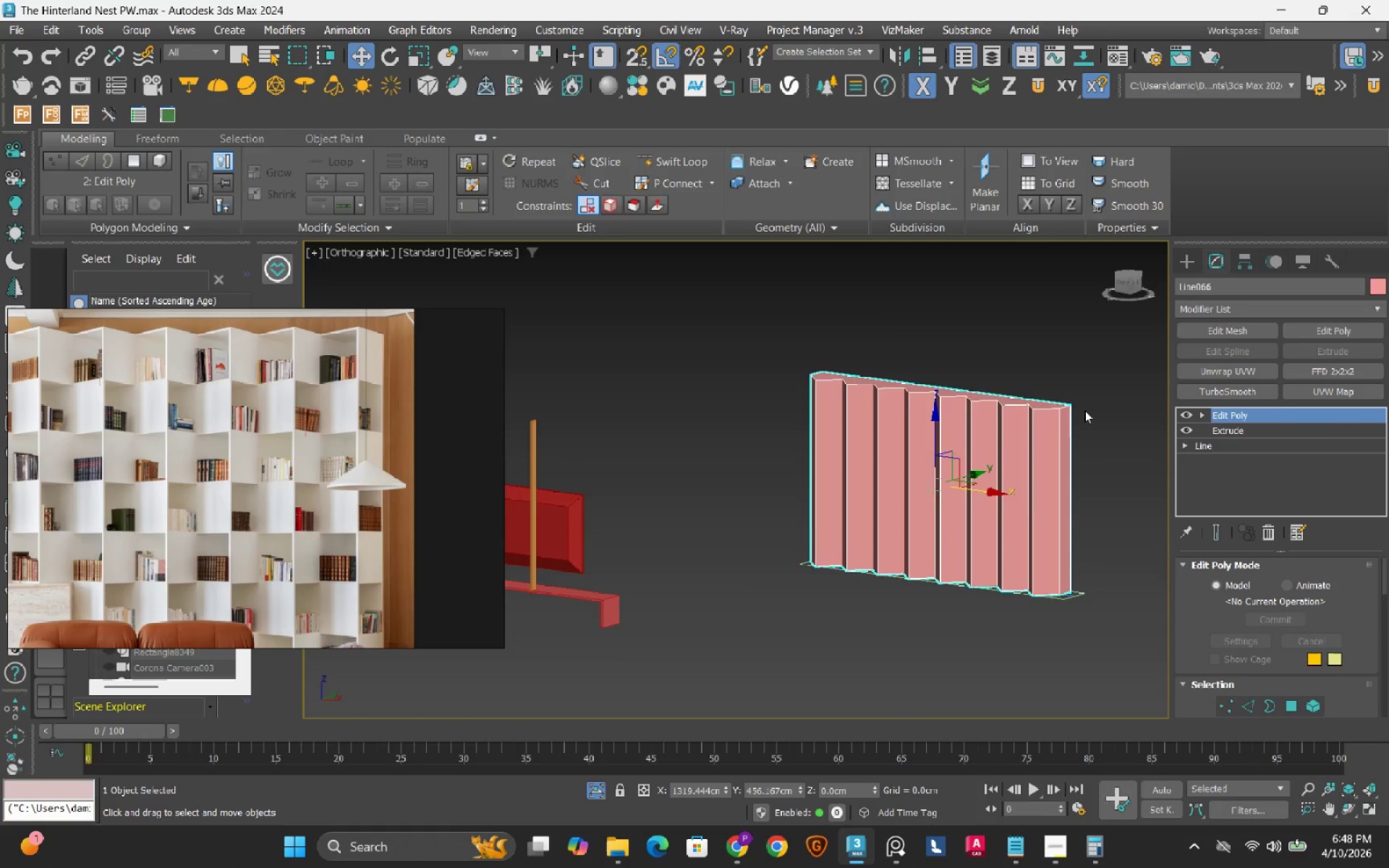 
hold_key(key=AltLeft, duration=0.92)
 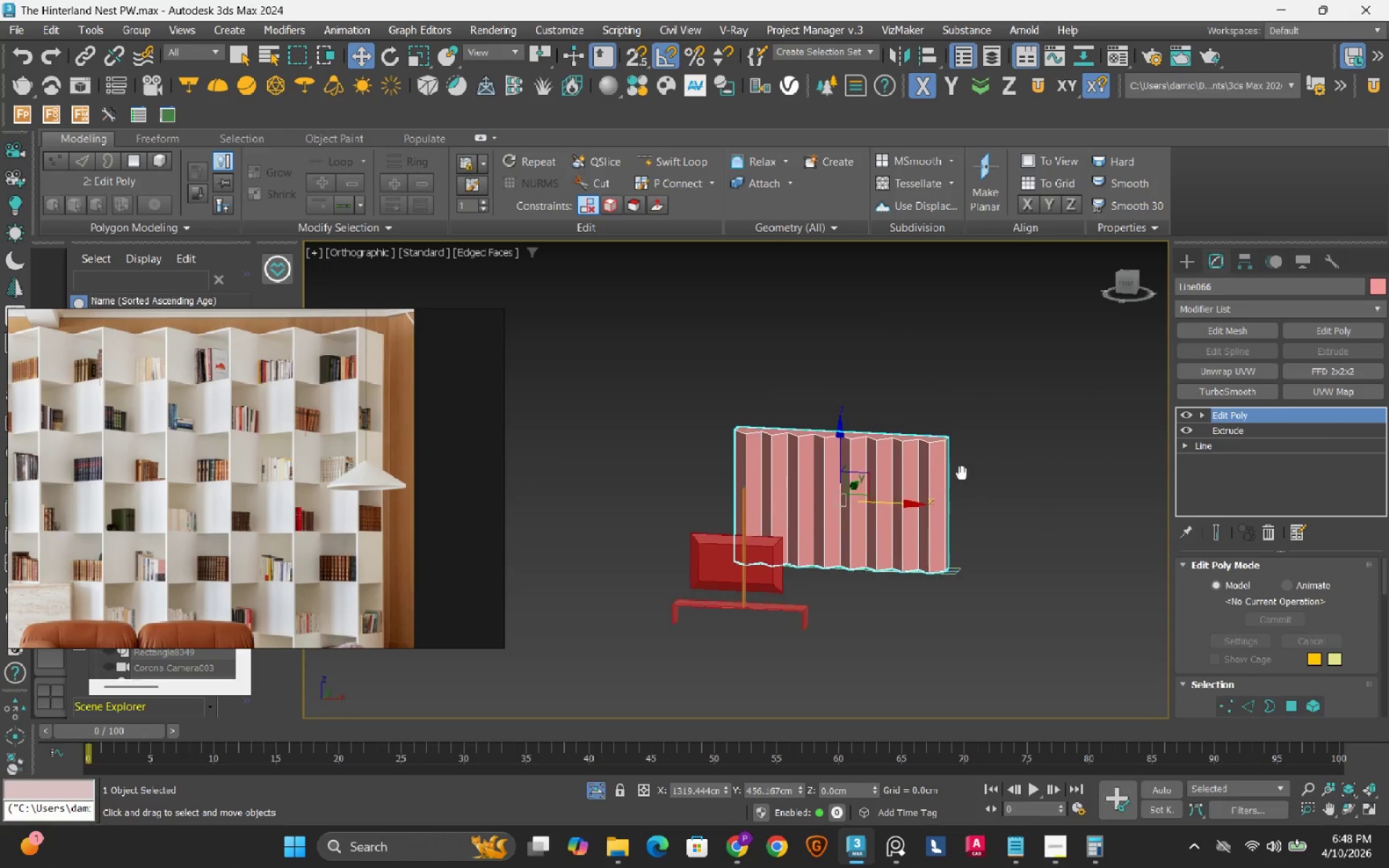 
scroll: coordinate [1084, 410], scroll_direction: down, amount: 1.0
 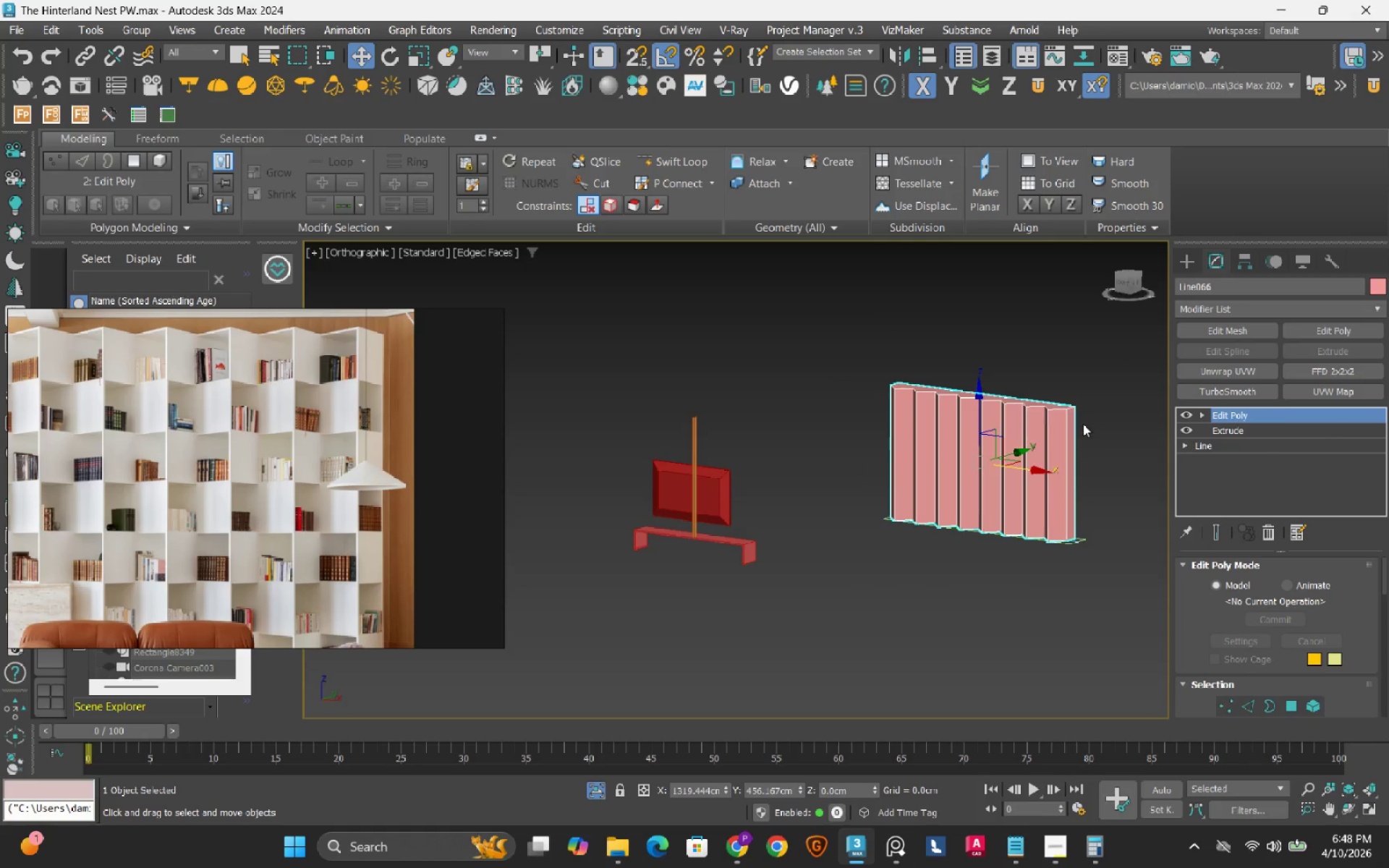 
hold_key(key=AltLeft, duration=0.83)
 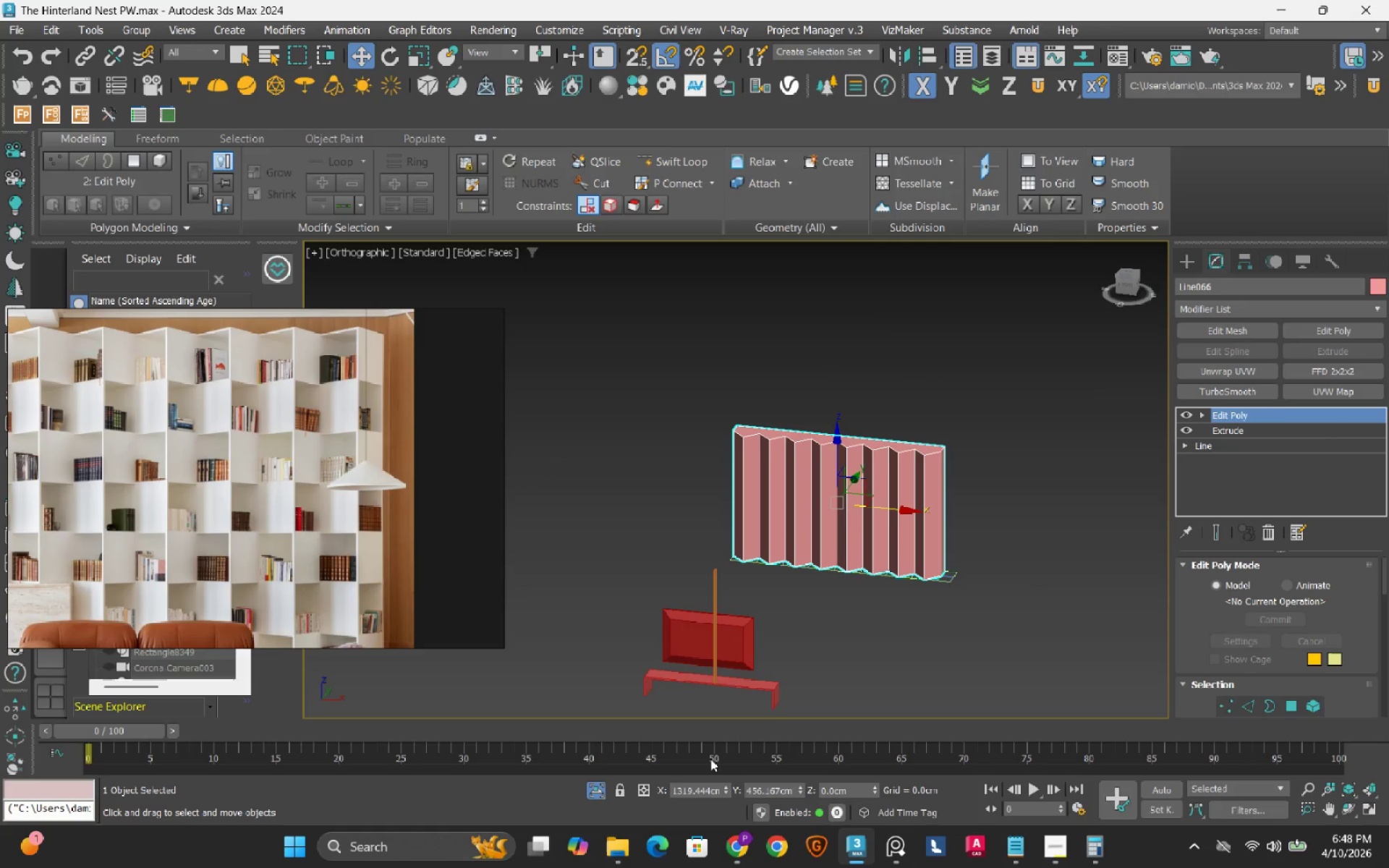 
hold_key(key=AltLeft, duration=16.75)
left_click([598, 793])
 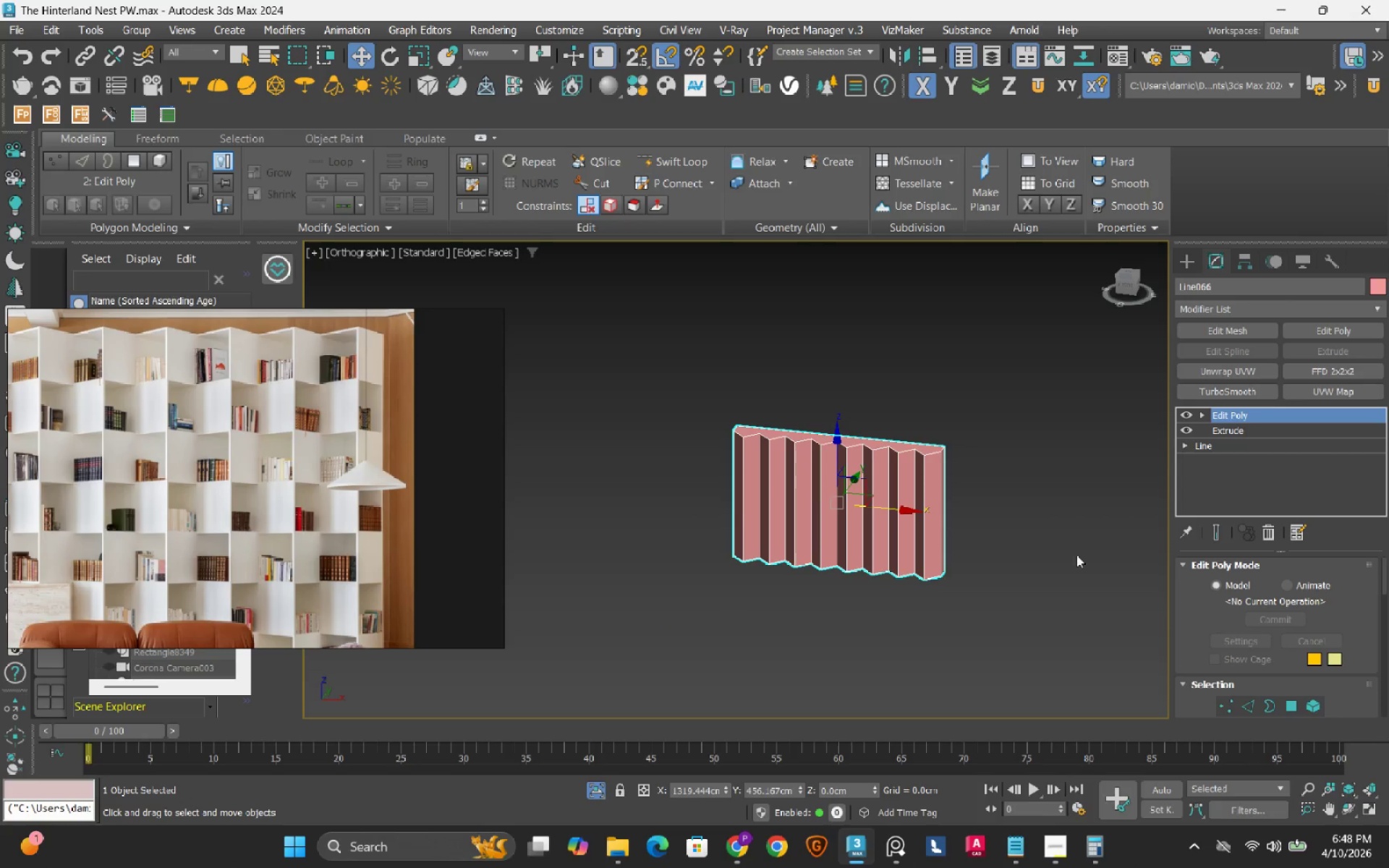 
left_click([1249, 706])
 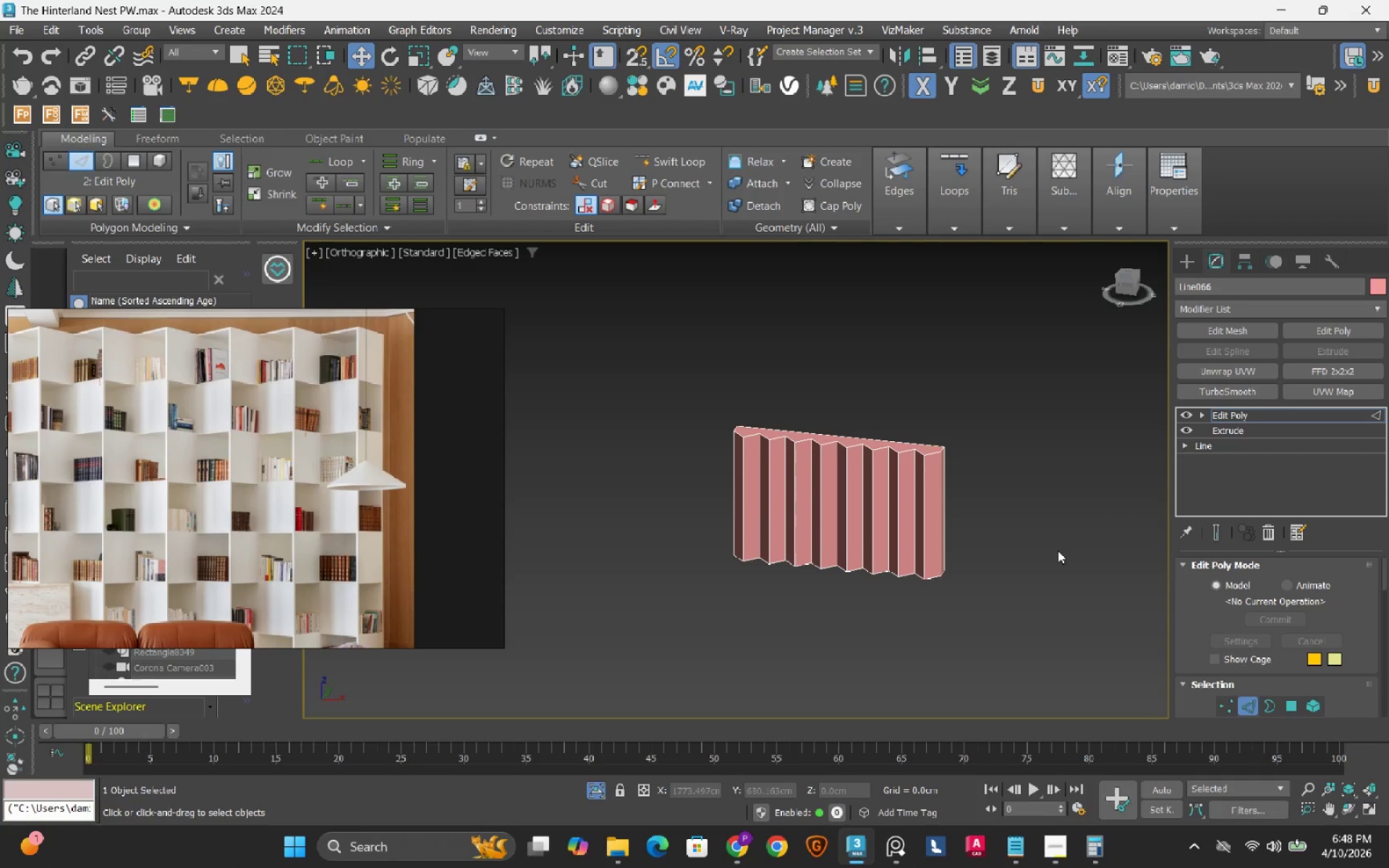 
left_click([1025, 518])
 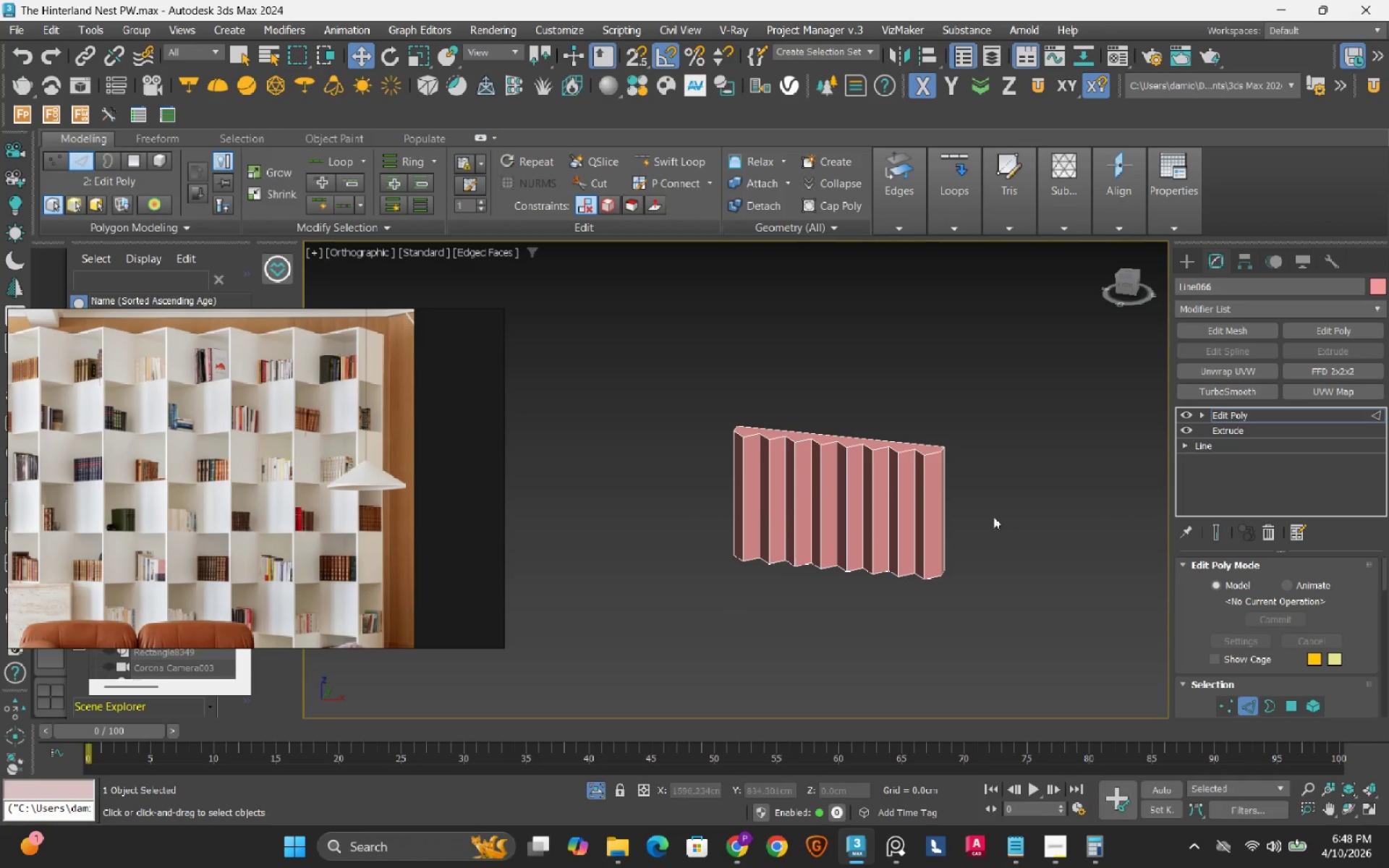 
left_click_drag(start_coordinate=[1006, 519], to_coordinate=[660, 461])
 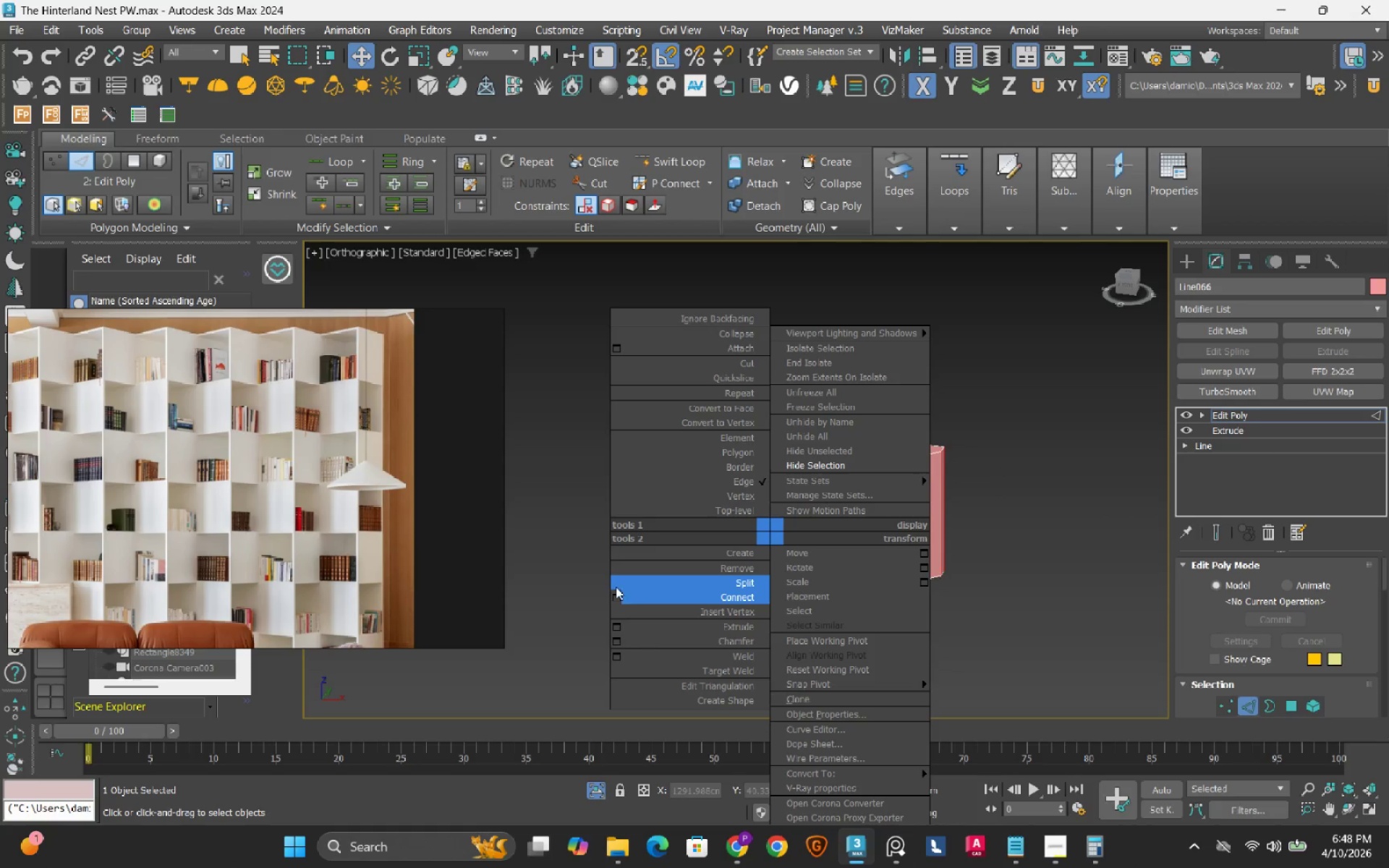 
left_click_drag(start_coordinate=[618, 600], to_coordinate=[618, 695])
 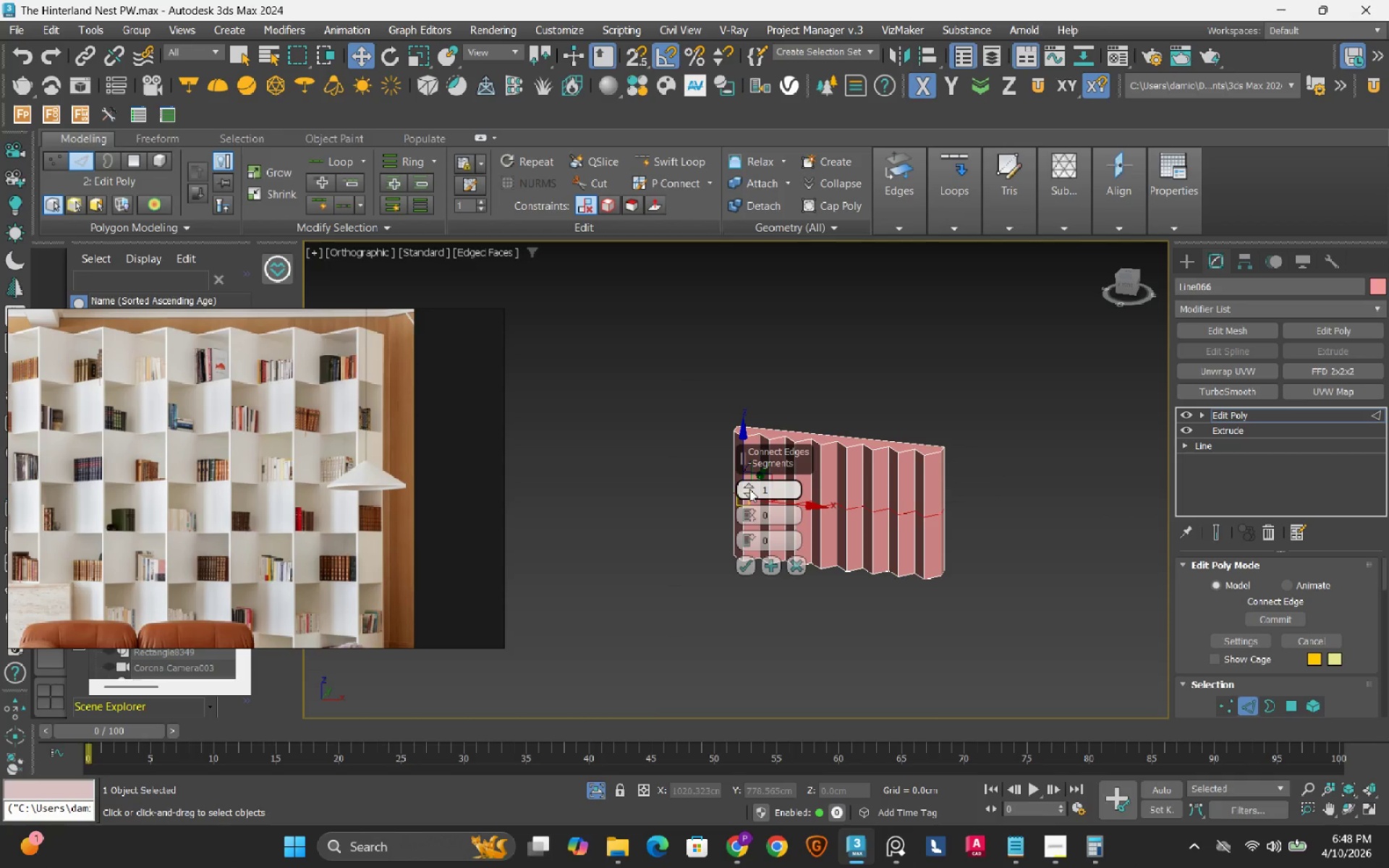 
double_click([749, 489])
 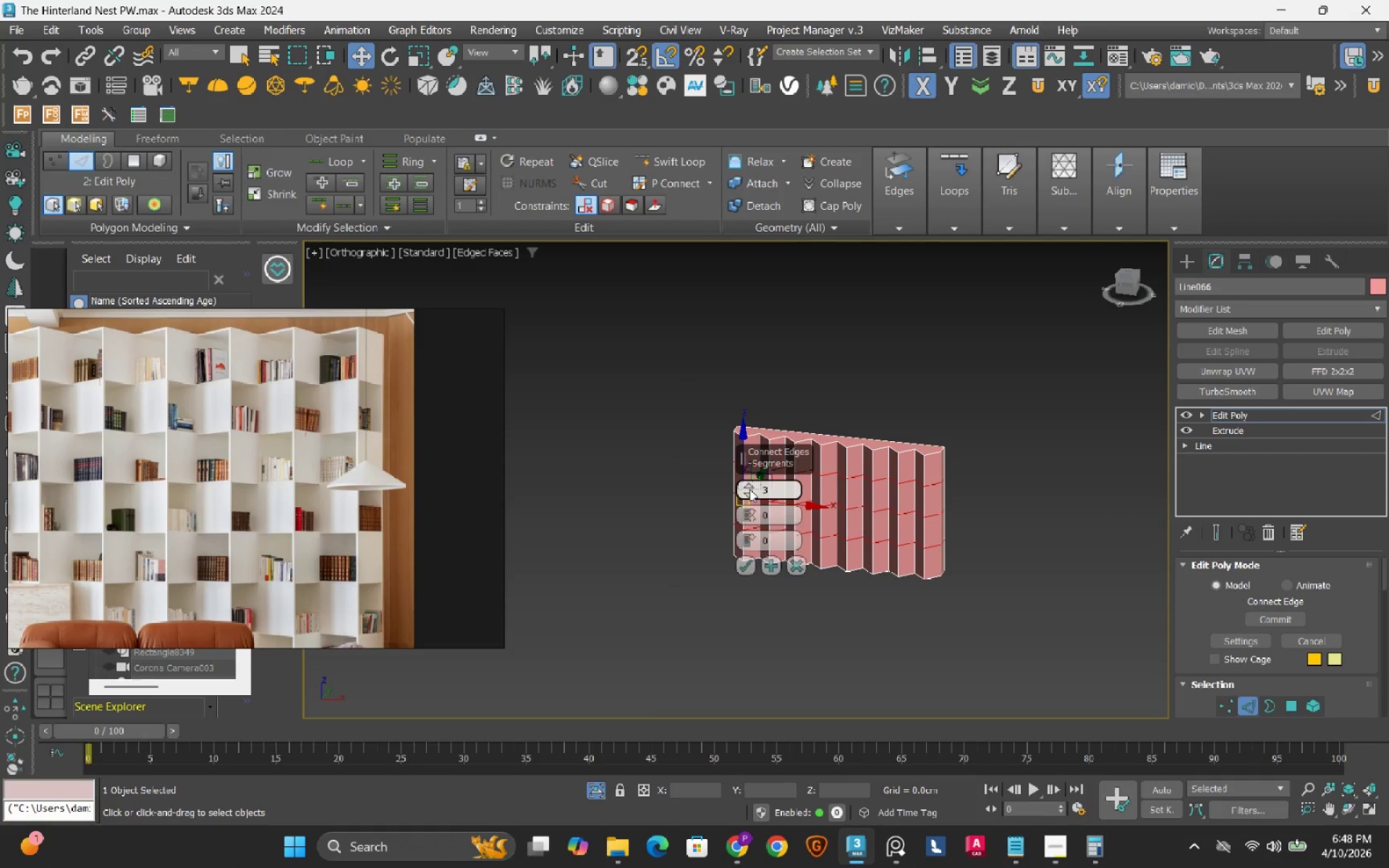 
triple_click([749, 489])
 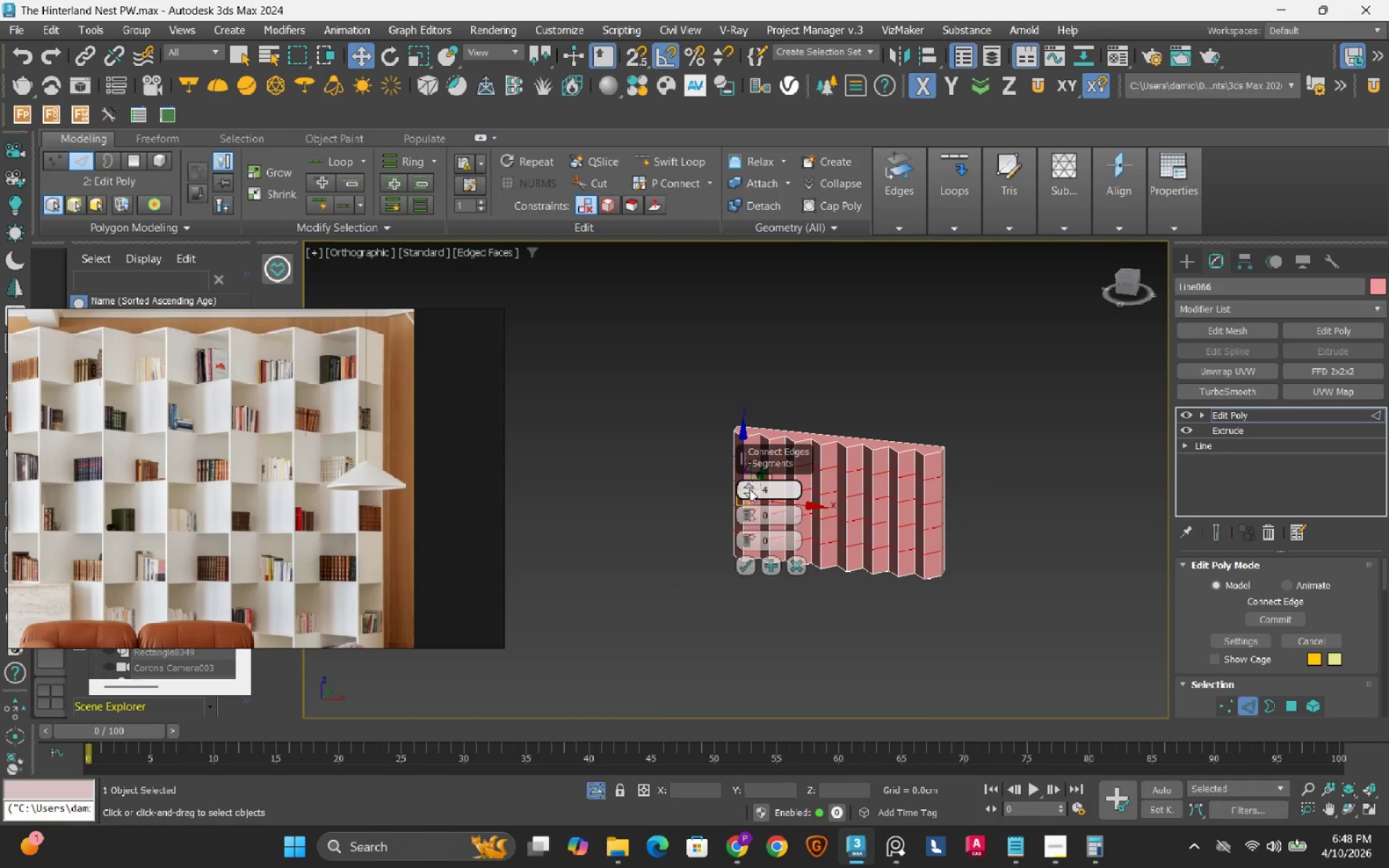 
triple_click([749, 489])
 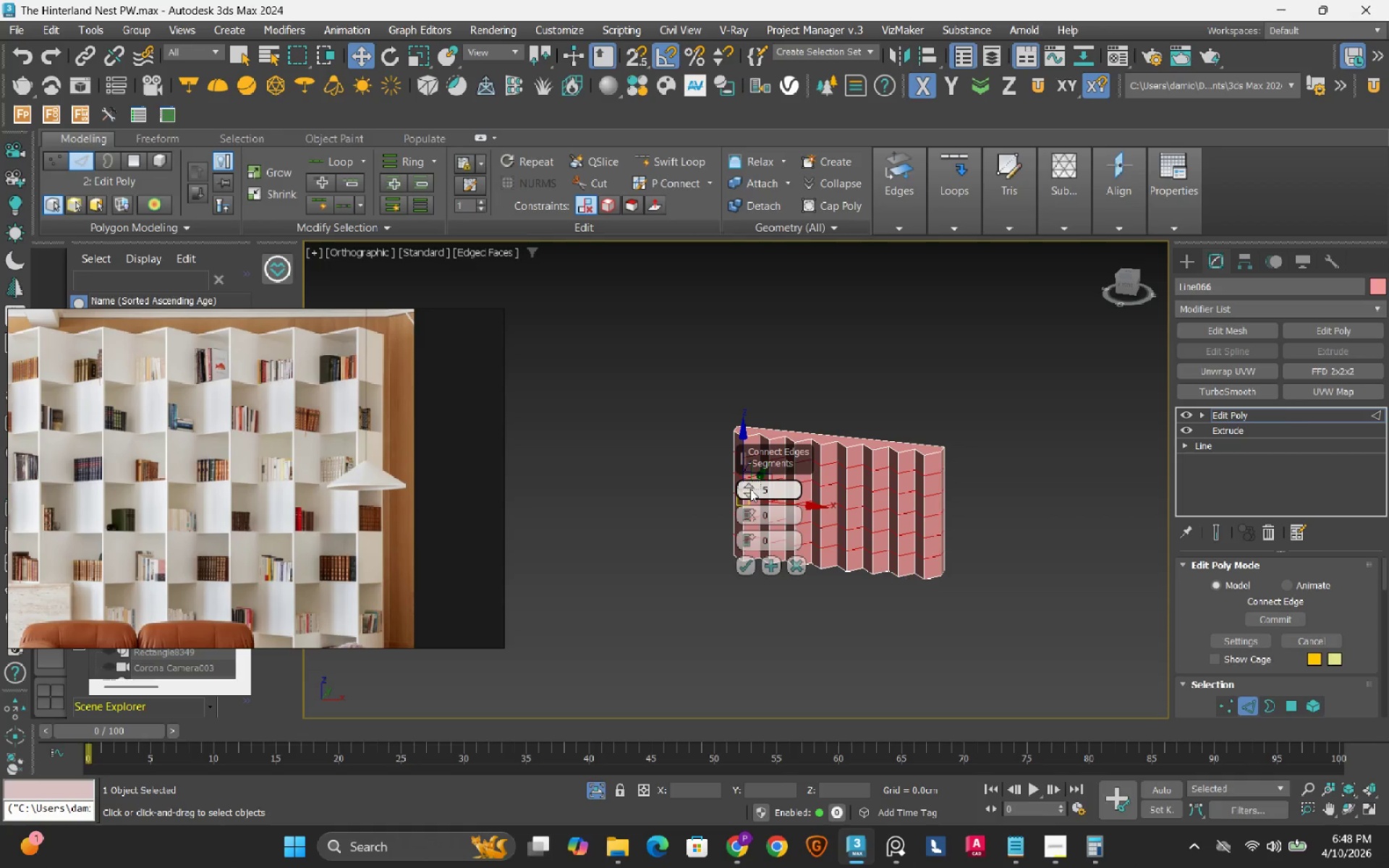 
left_click([750, 489])
 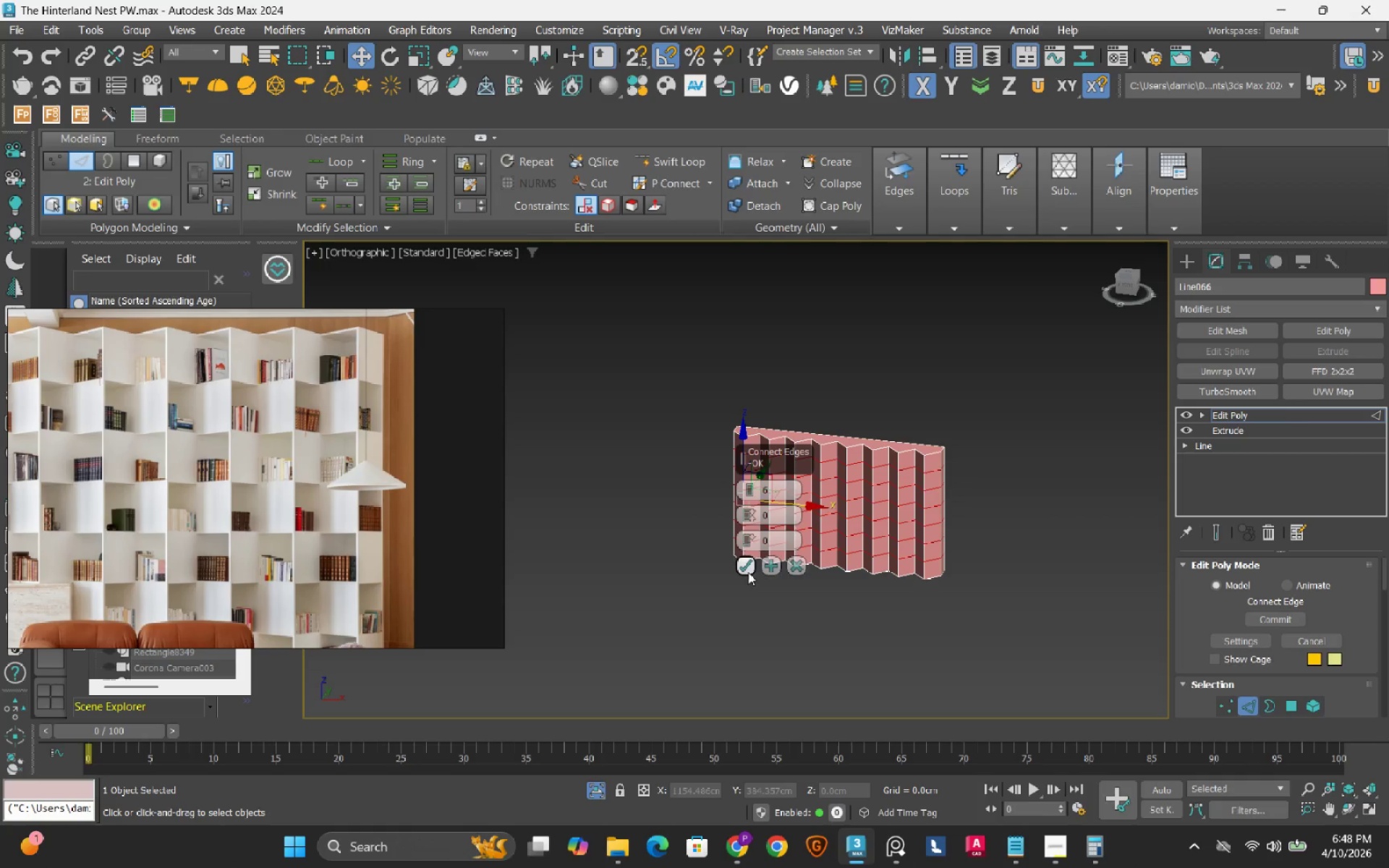 
left_click([746, 568])
 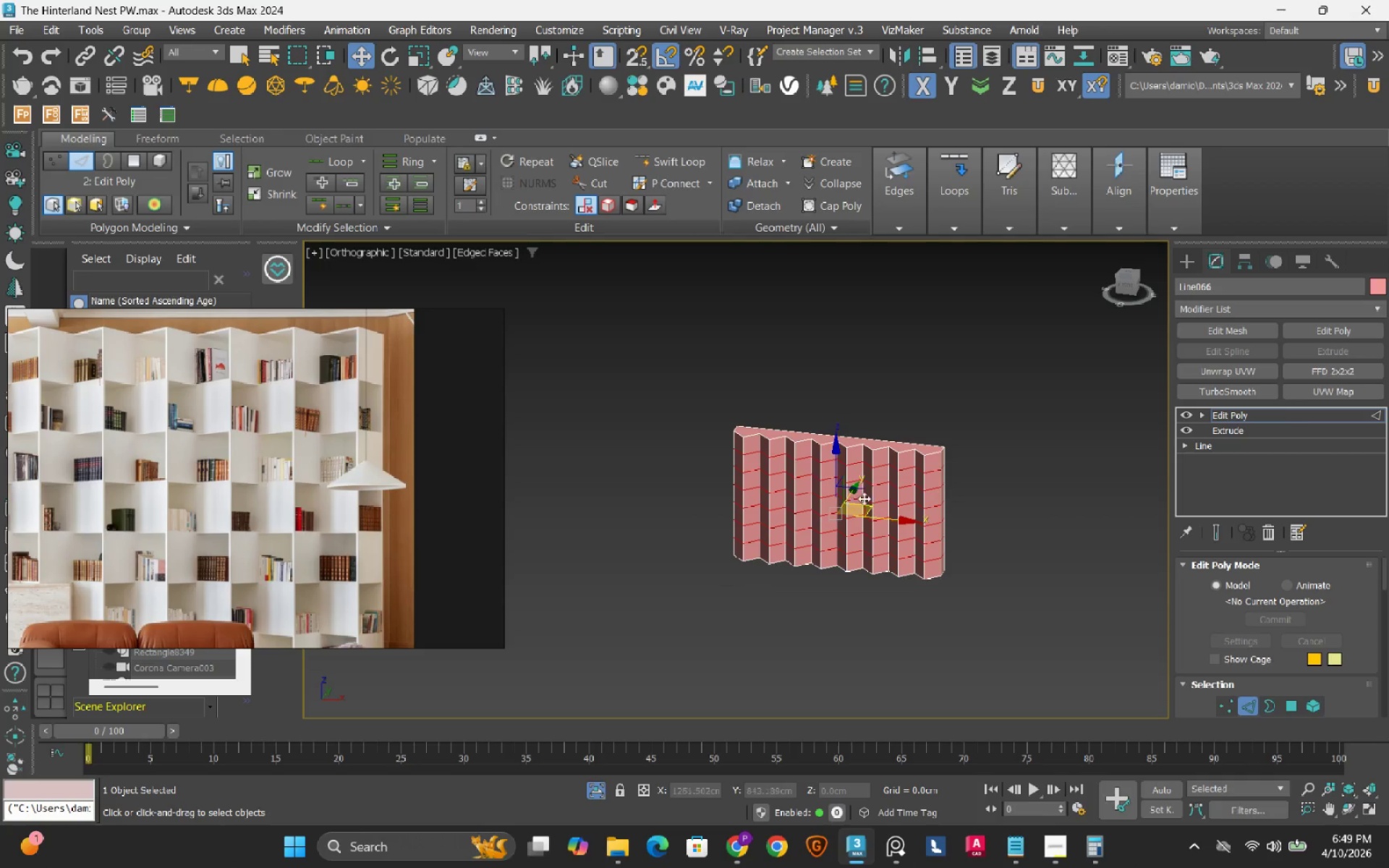 
scroll: coordinate [875, 494], scroll_direction: up, amount: 2.0
 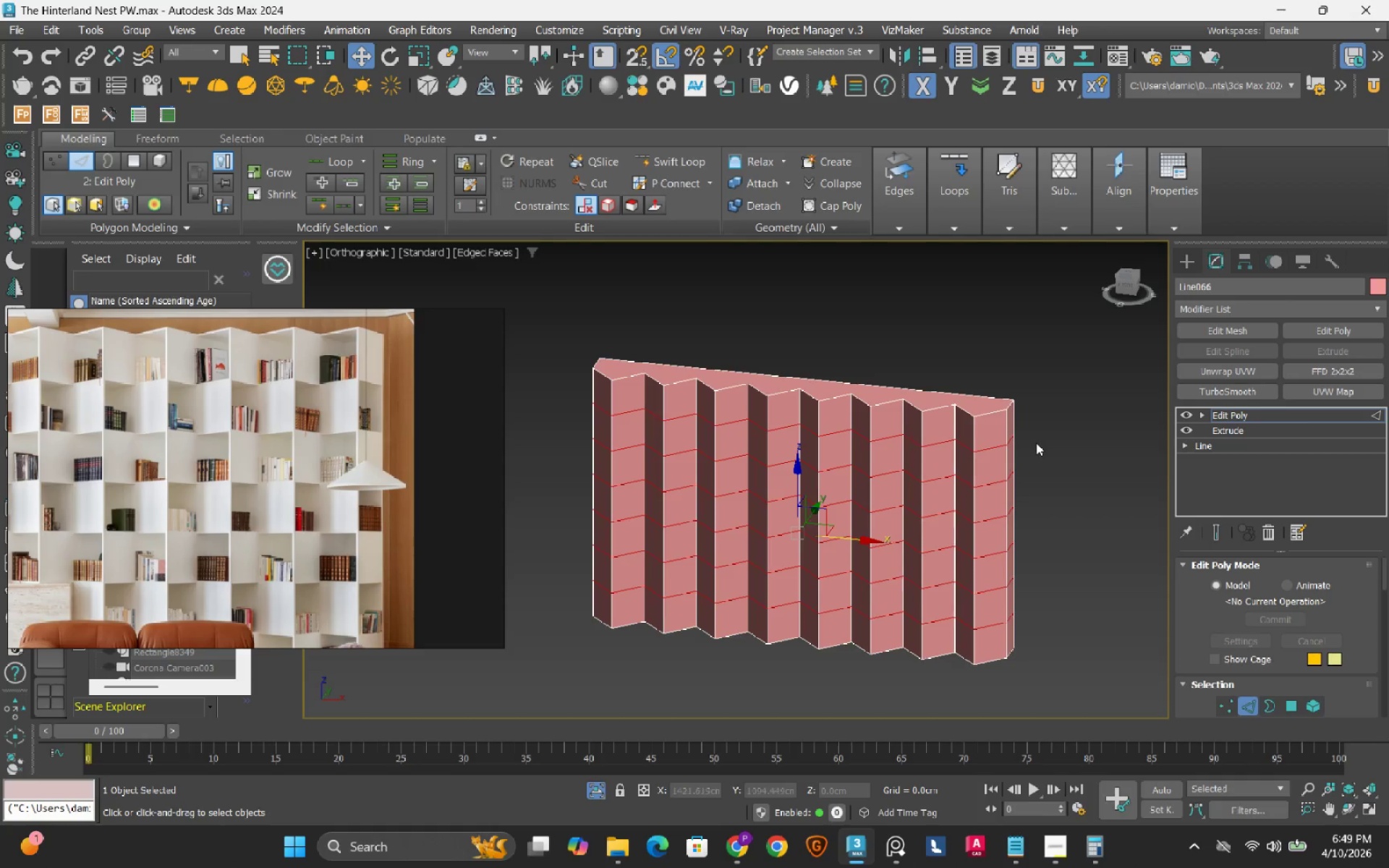 
left_click([1036, 443])
 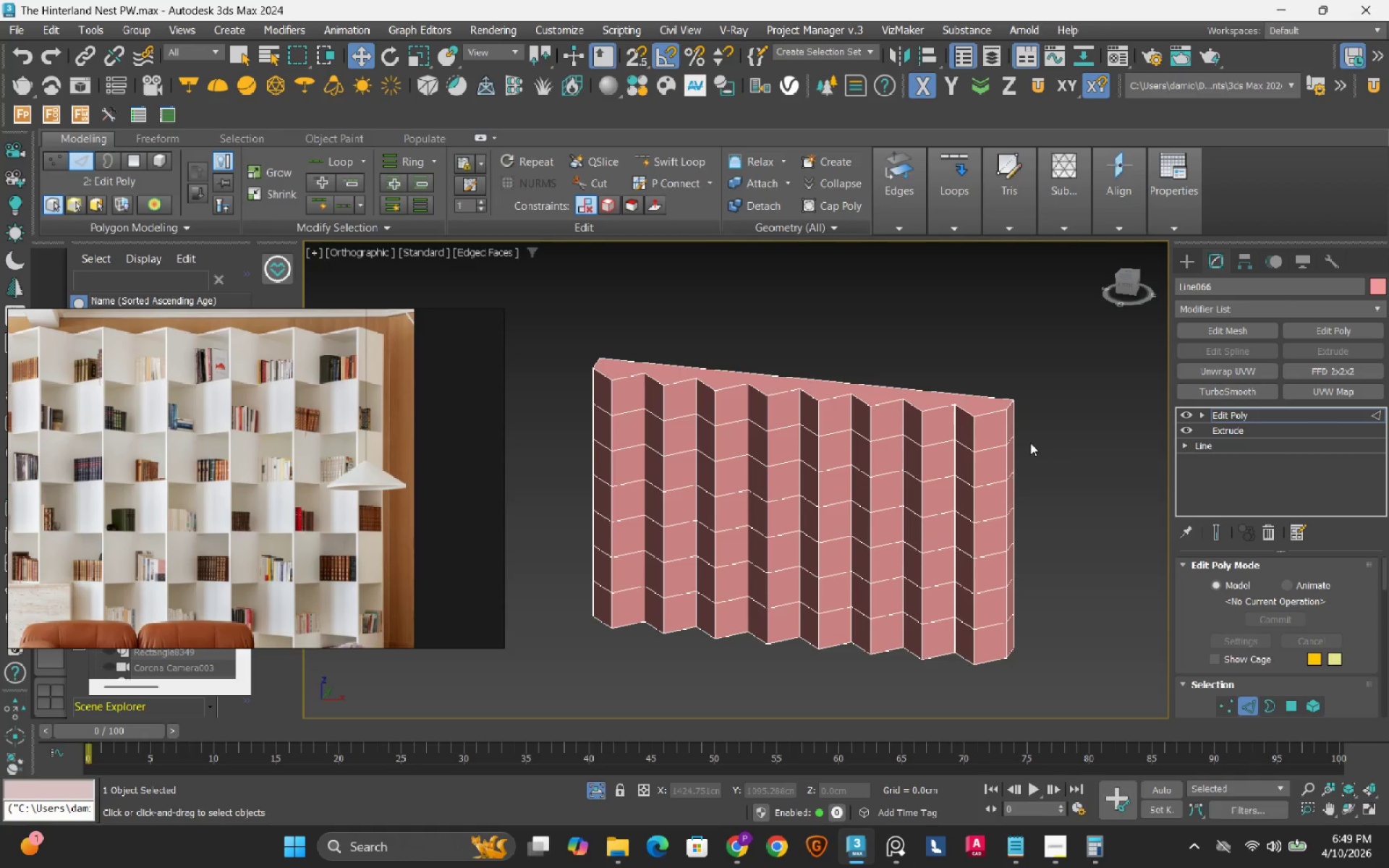 
hold_key(key=AltLeft, duration=1.5)
 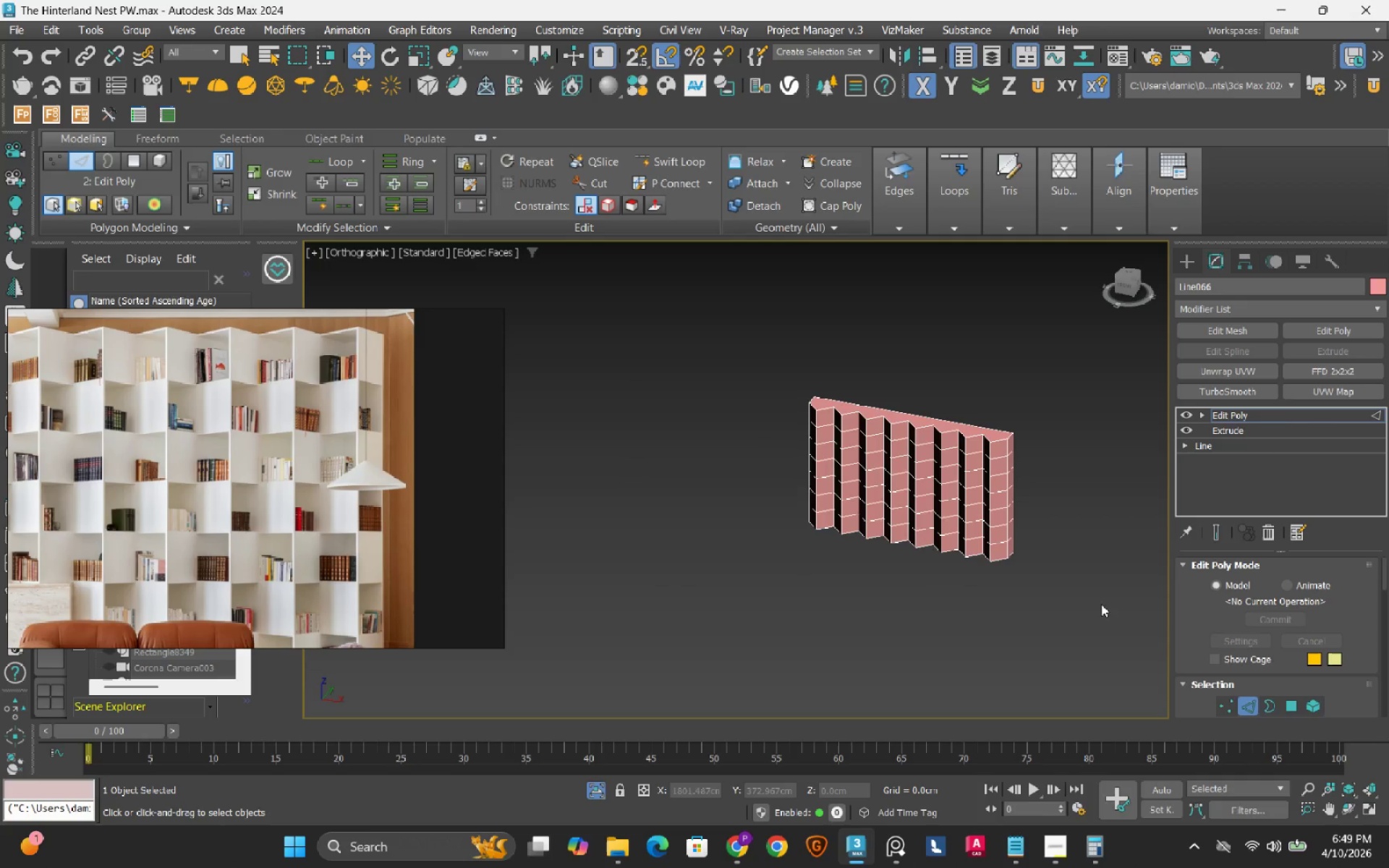 
scroll: coordinate [1017, 448], scroll_direction: down, amount: 2.0
 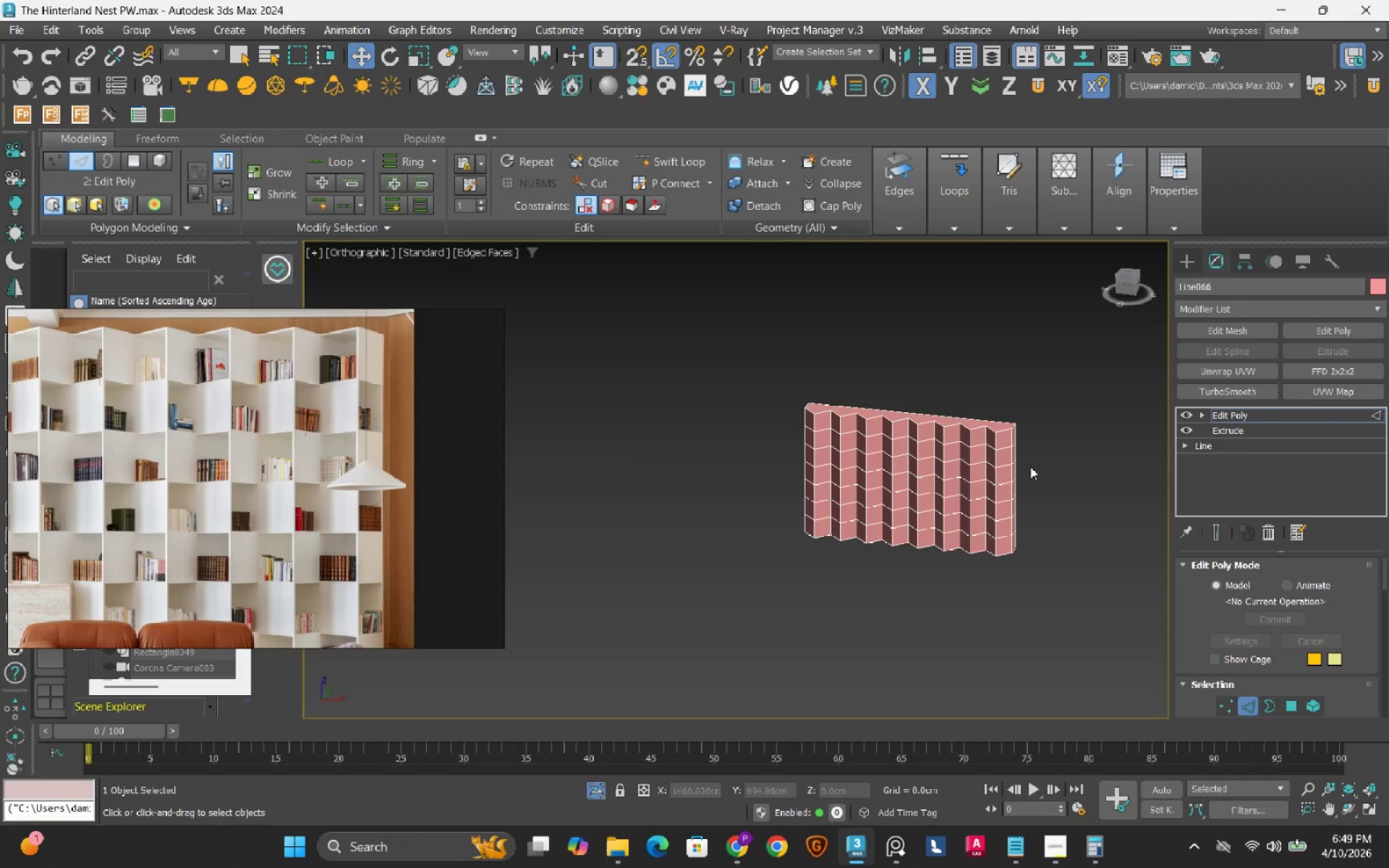 
mouse_move([1273, 699])
 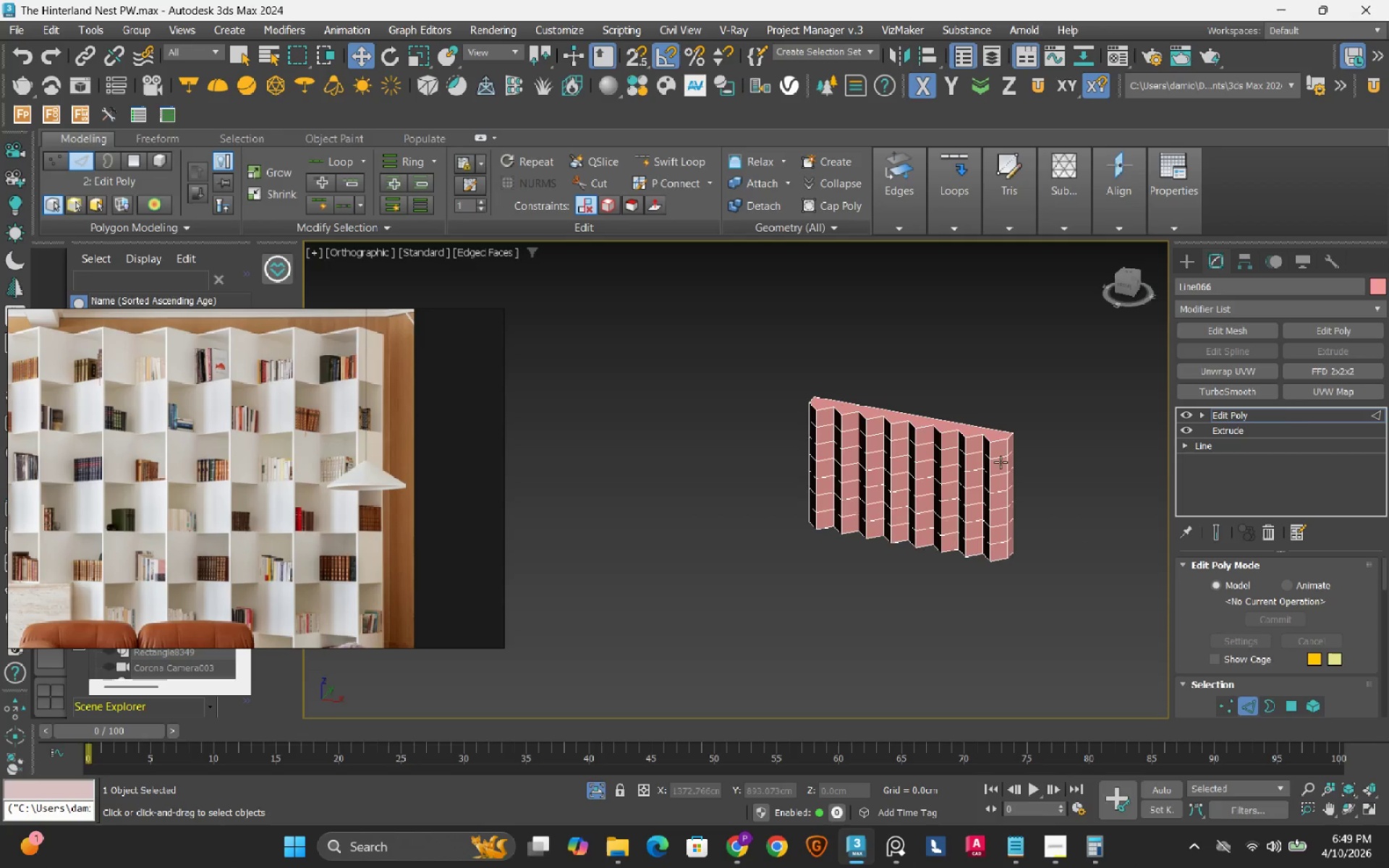 
scroll: coordinate [997, 455], scroll_direction: up, amount: 2.0
 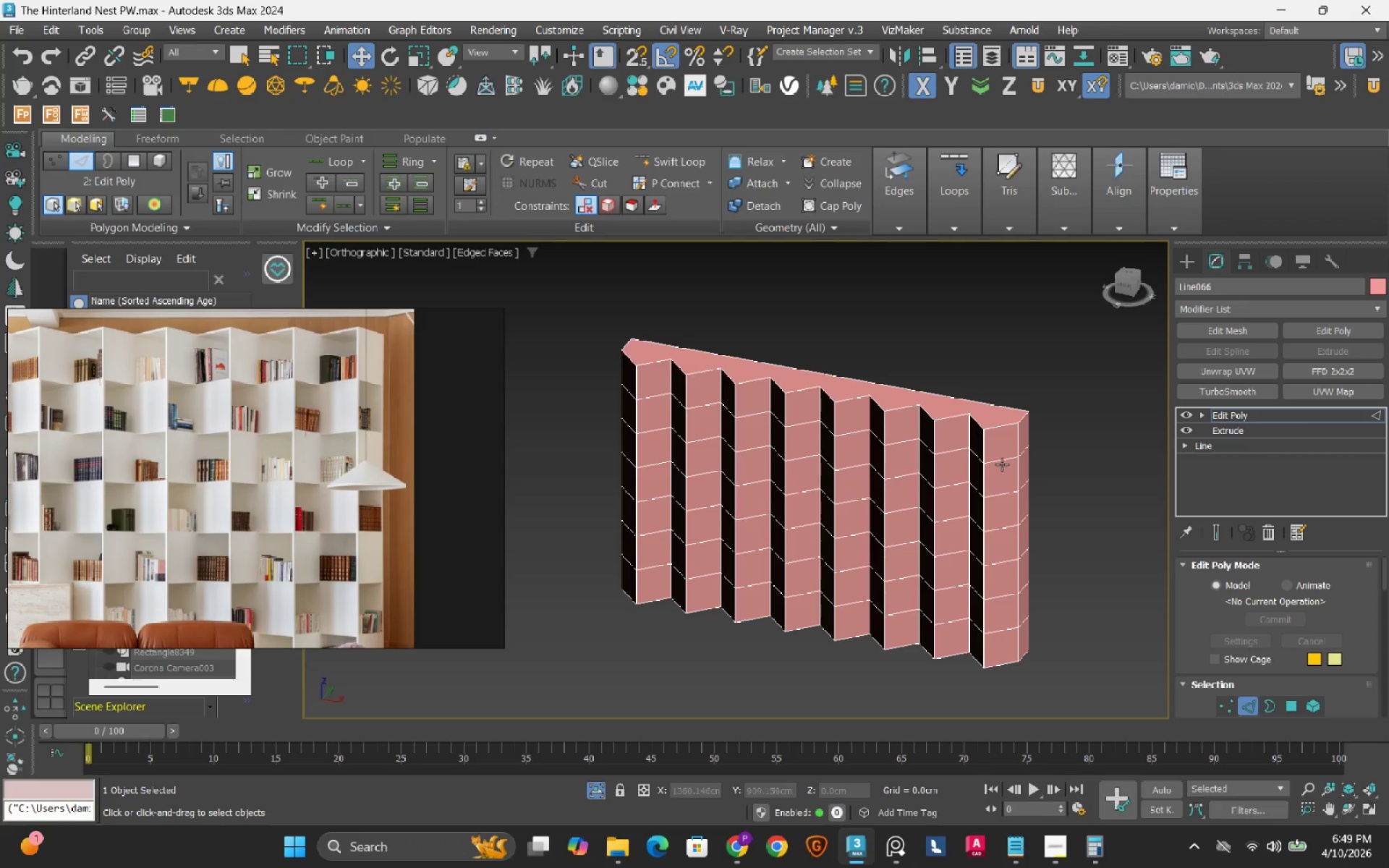 
wait(6.13)
 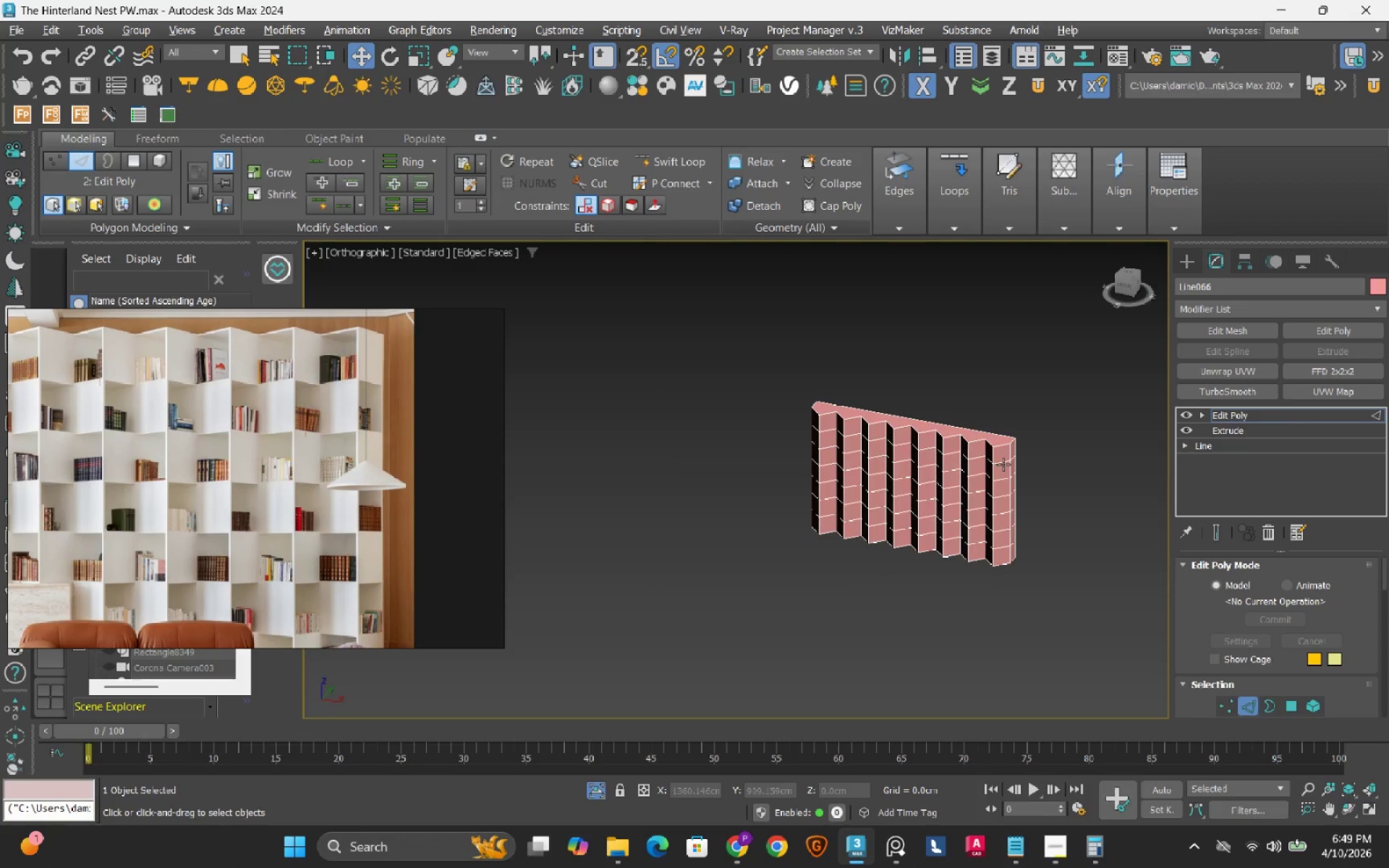 
hold_key(key=AltLeft, duration=1.5)
 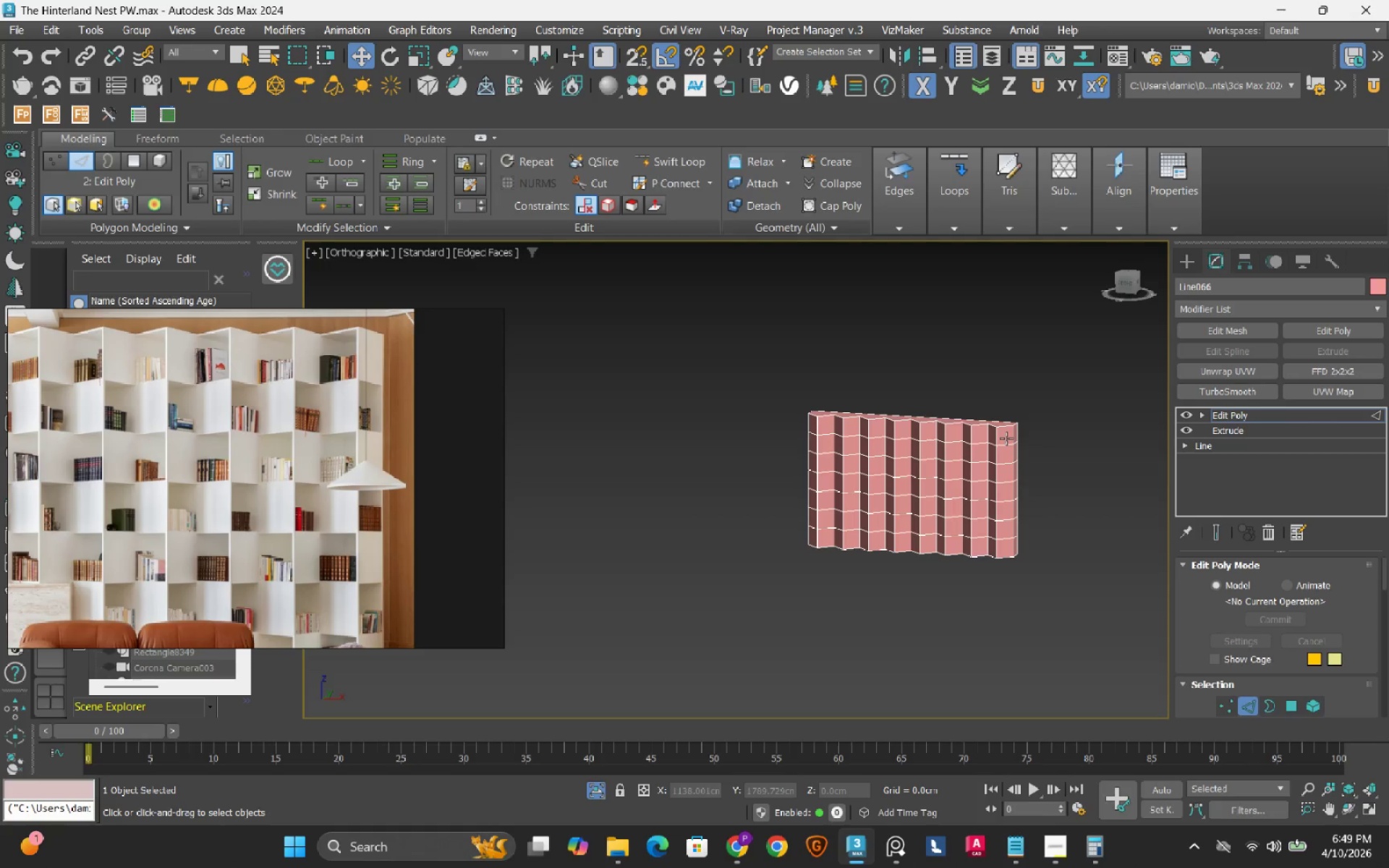 
scroll: coordinate [1002, 464], scroll_direction: down, amount: 2.0
 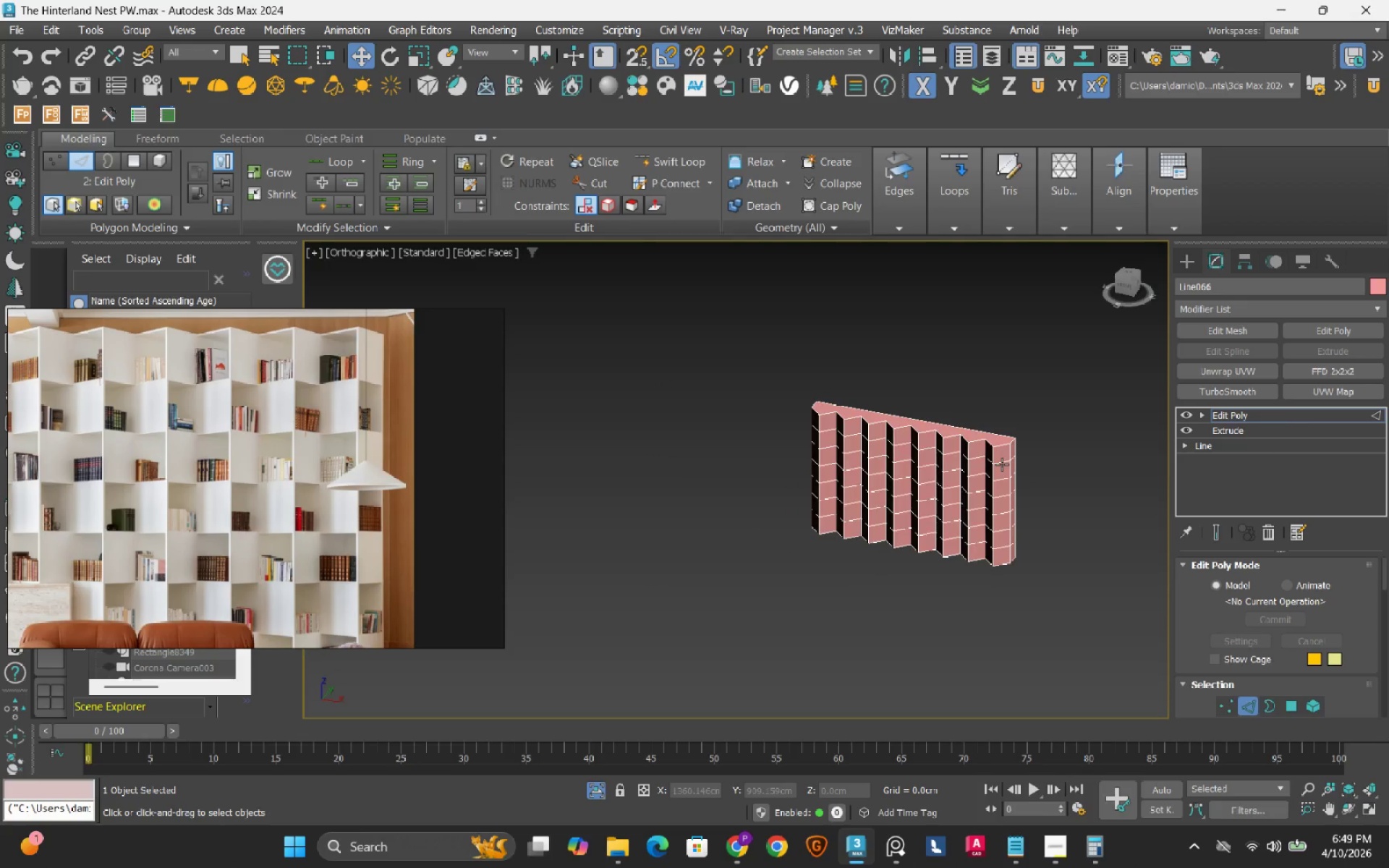 
key(Alt+AltLeft)
 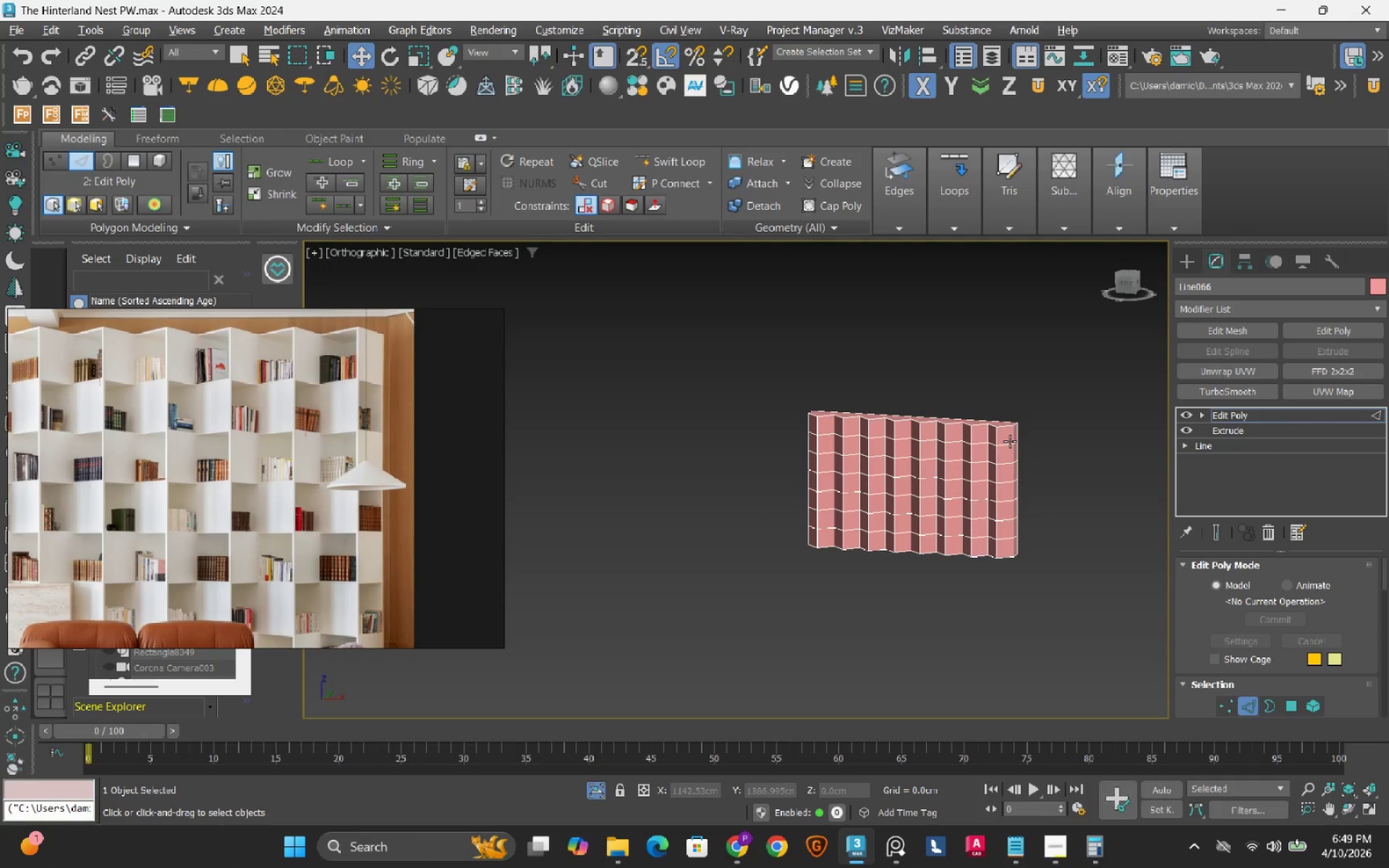 
key(Alt+AltLeft)
 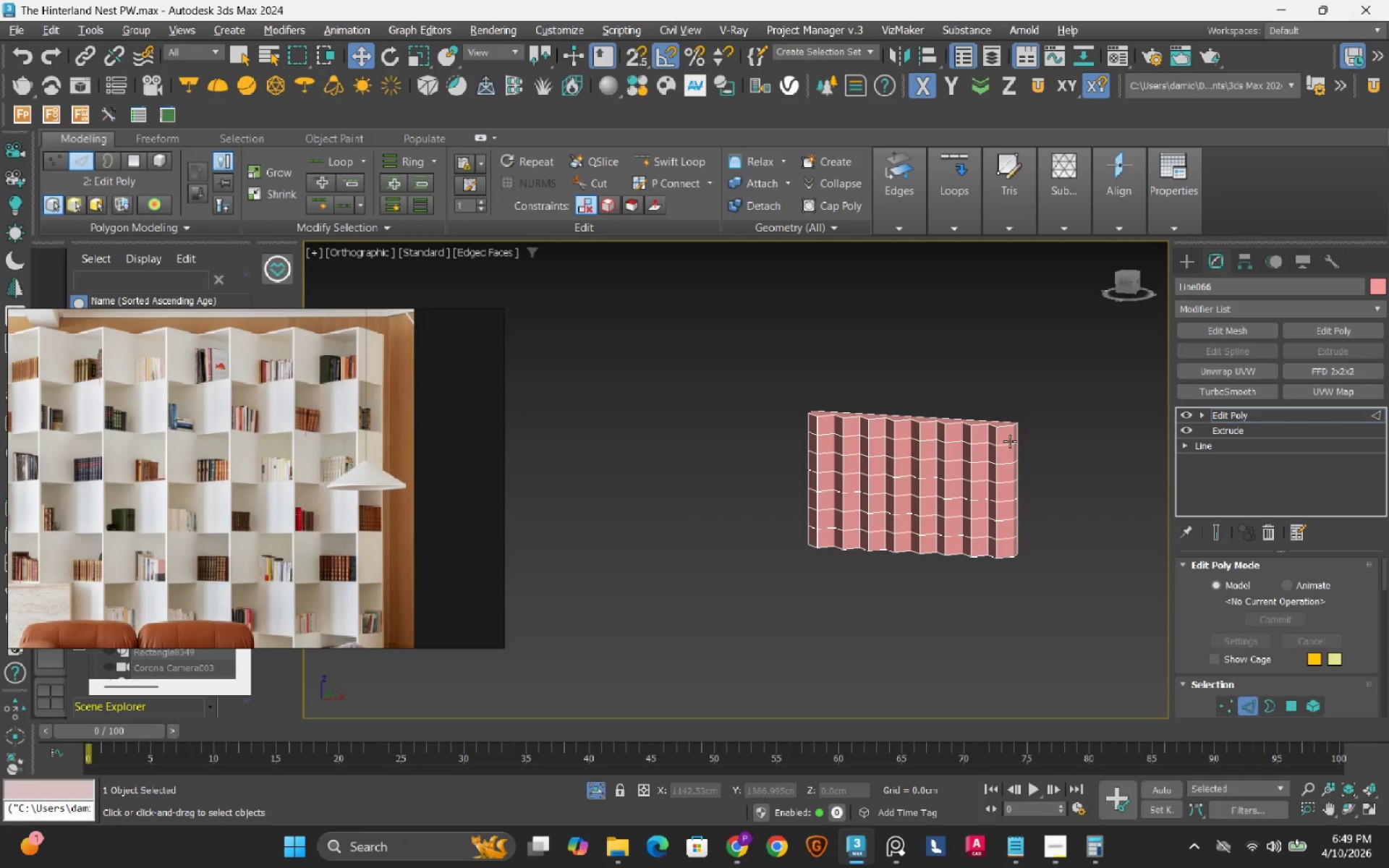 
key(Alt+AltLeft)
 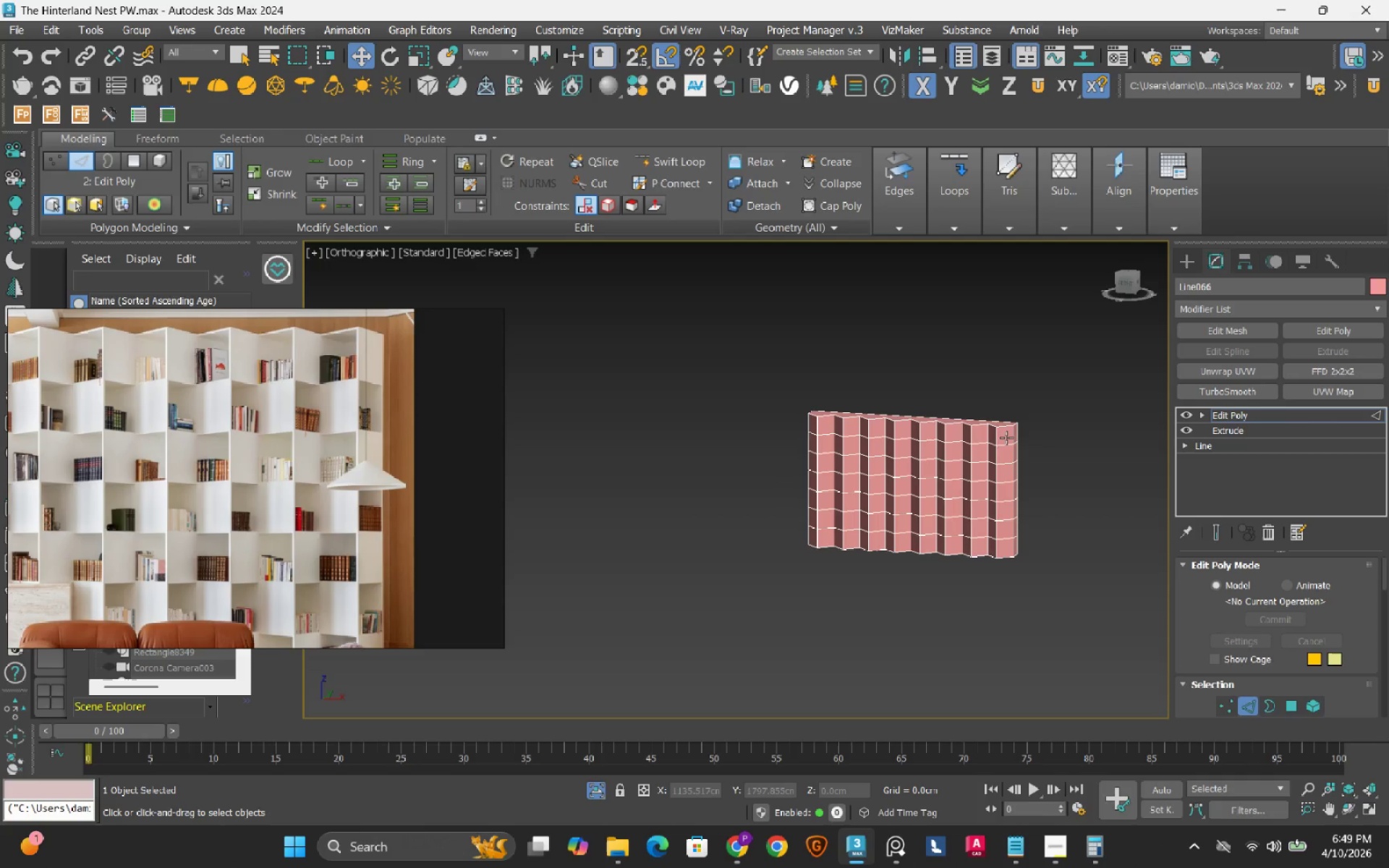 
left_click([994, 451])
 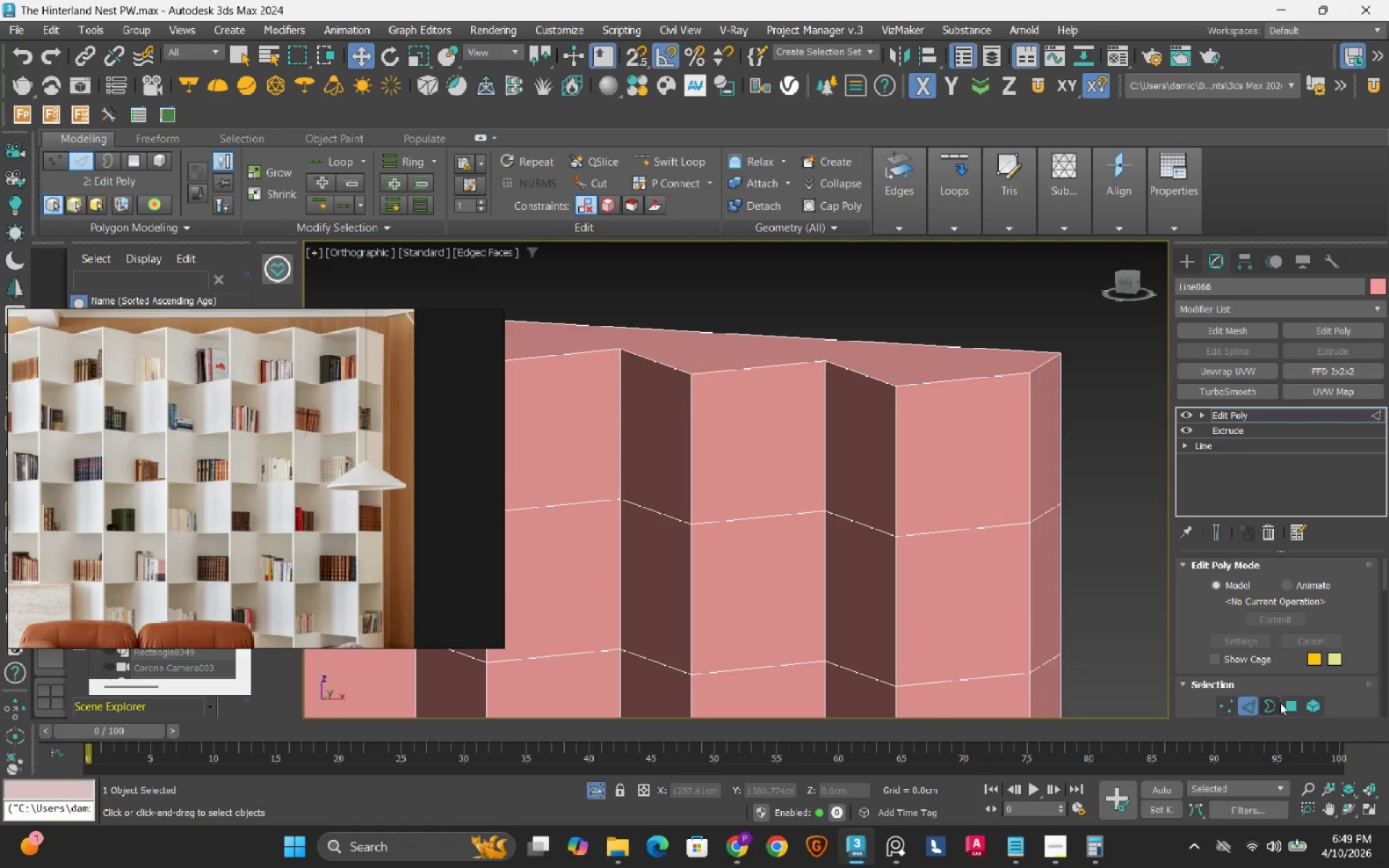 
scroll: coordinate [1011, 434], scroll_direction: up, amount: 6.0
 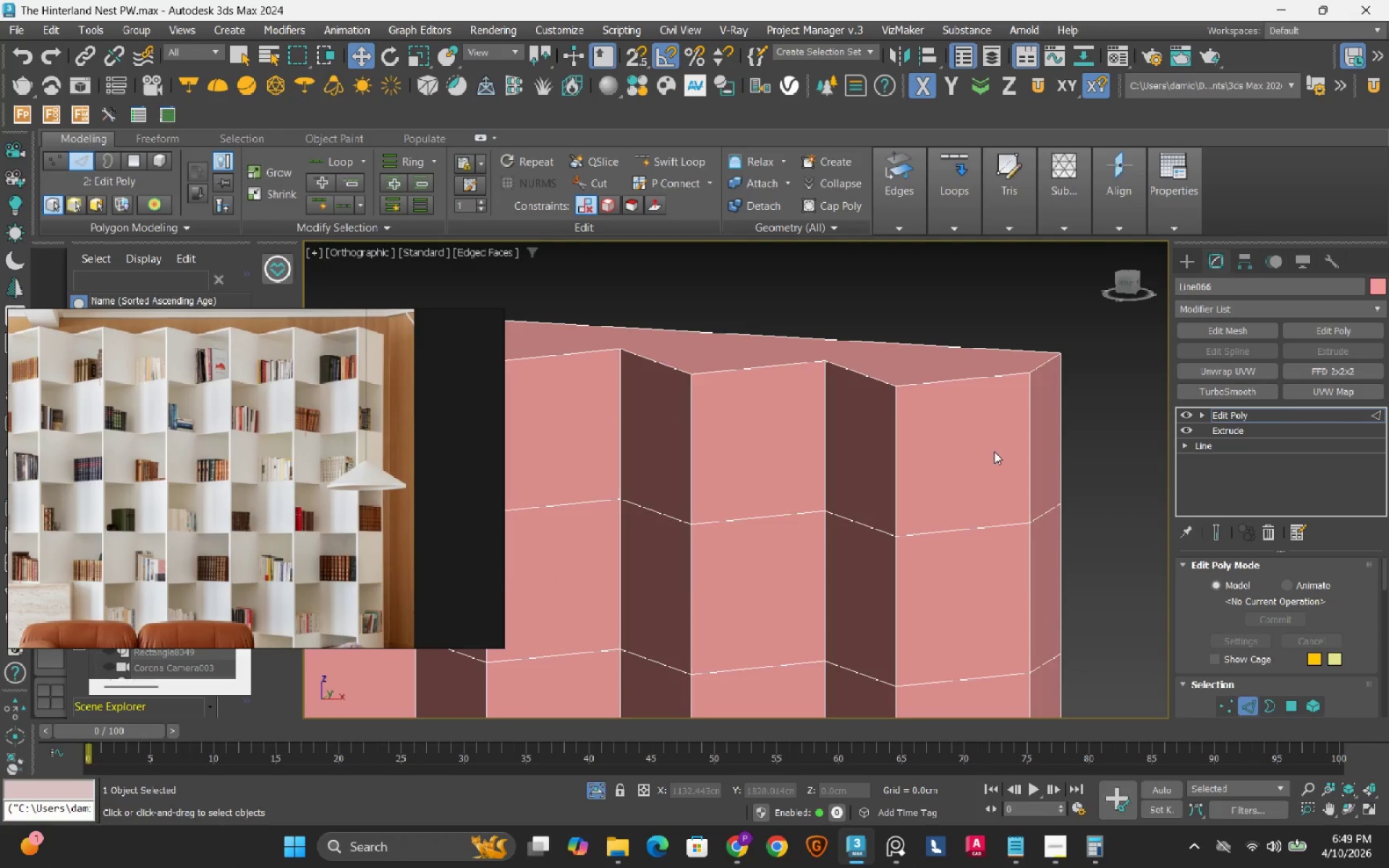 
left_click([1284, 702])
 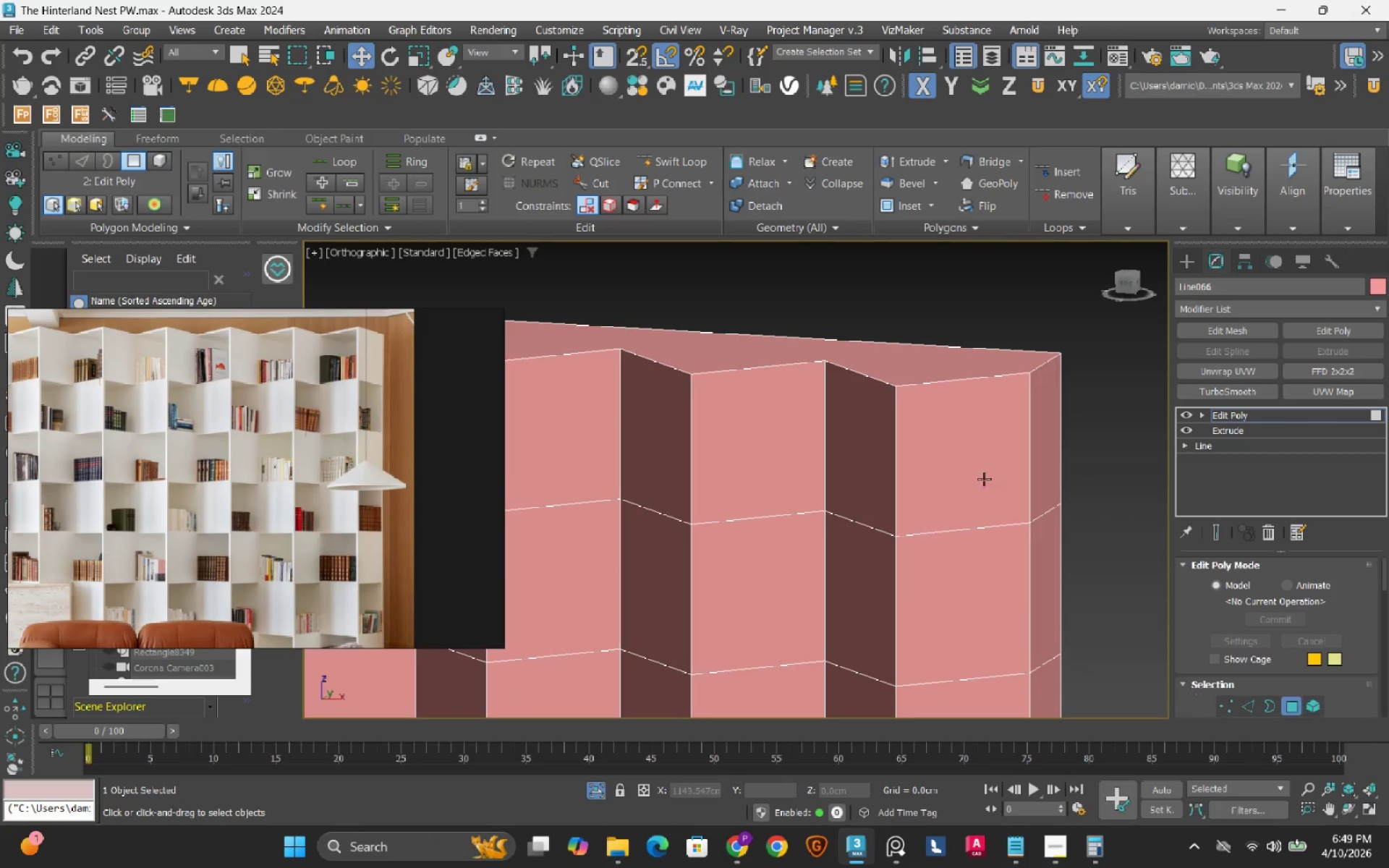 
left_click([981, 471])
 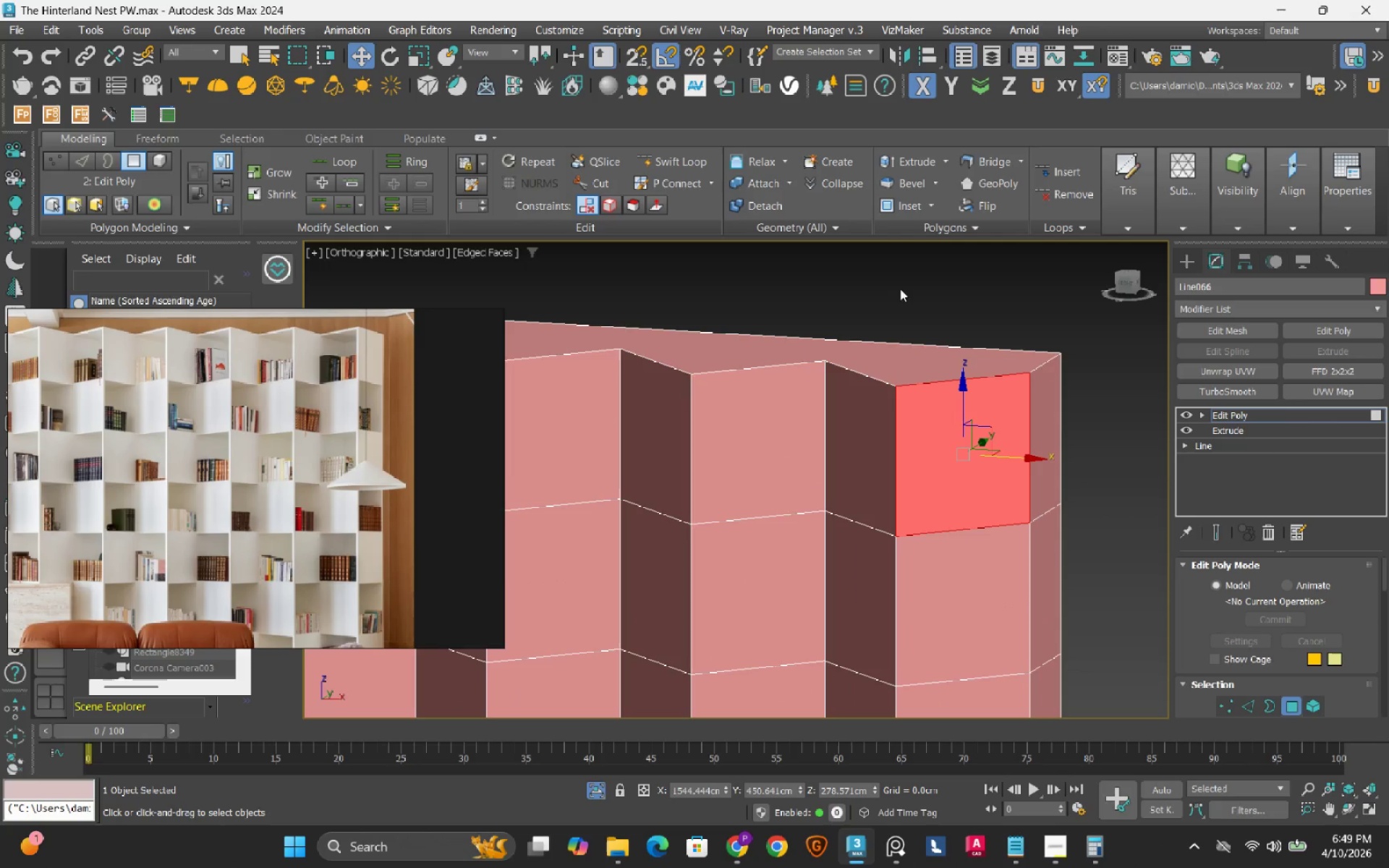 
right_click([904, 279])
 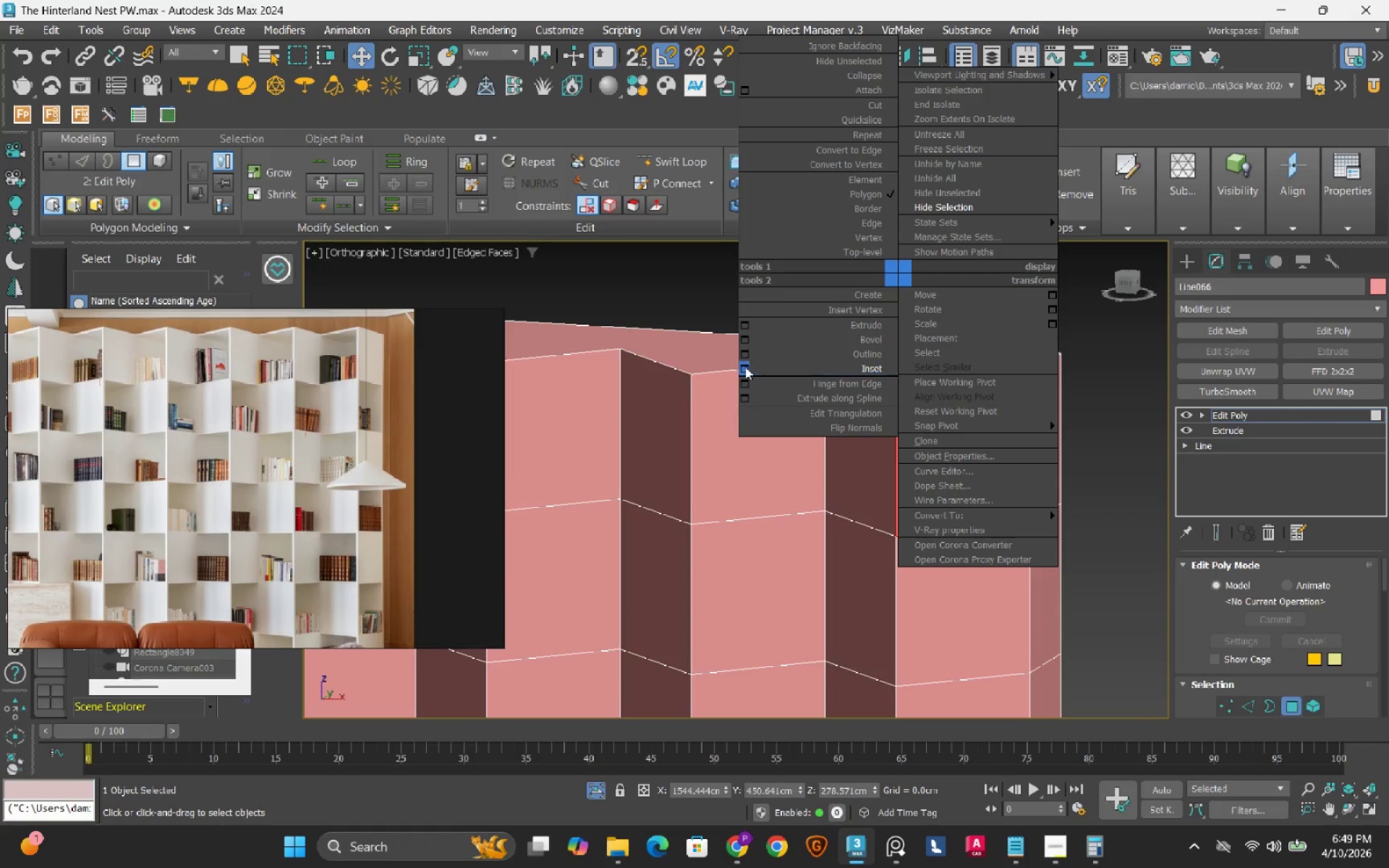 
left_click([744, 367])
 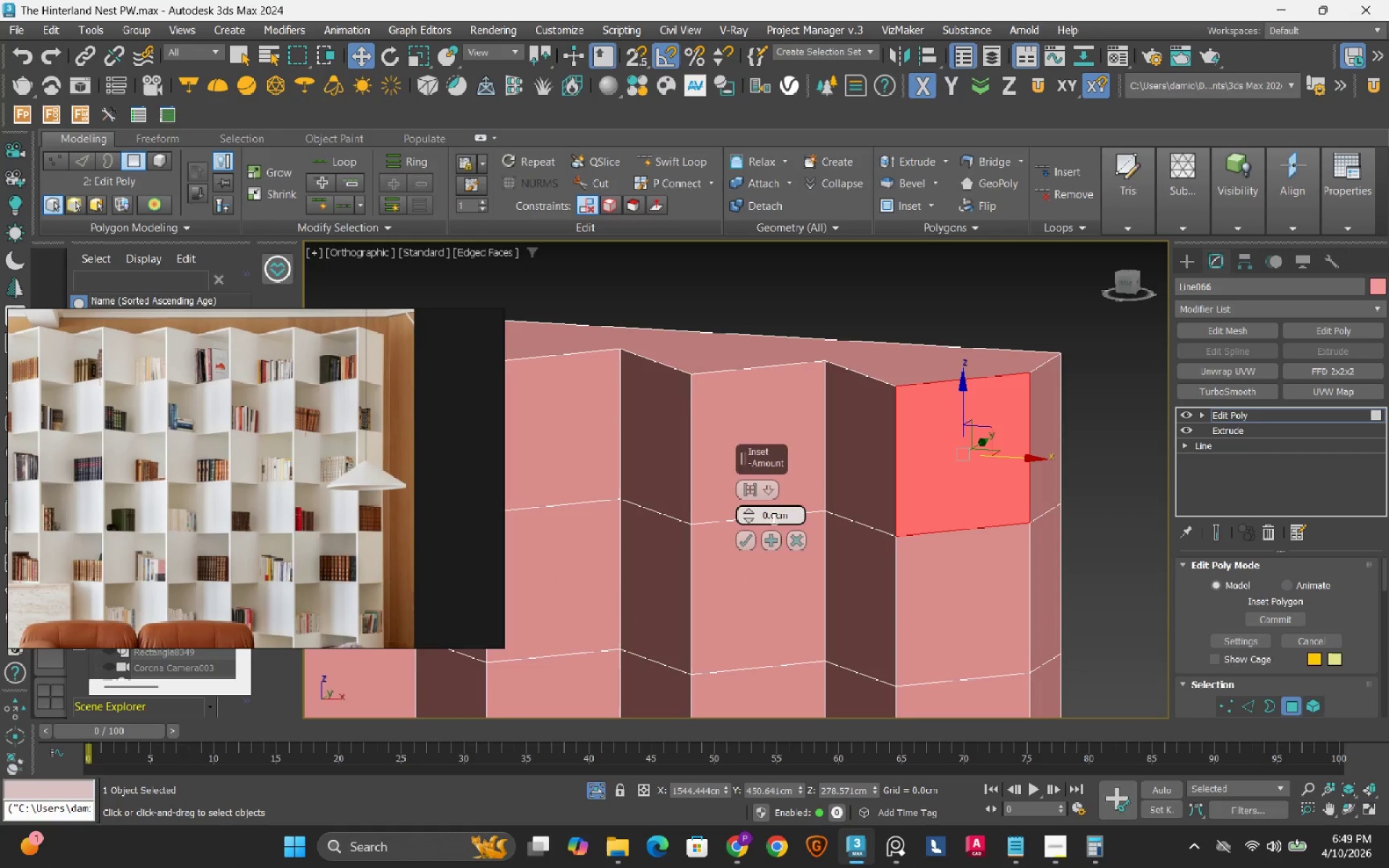 
double_click([783, 516])
 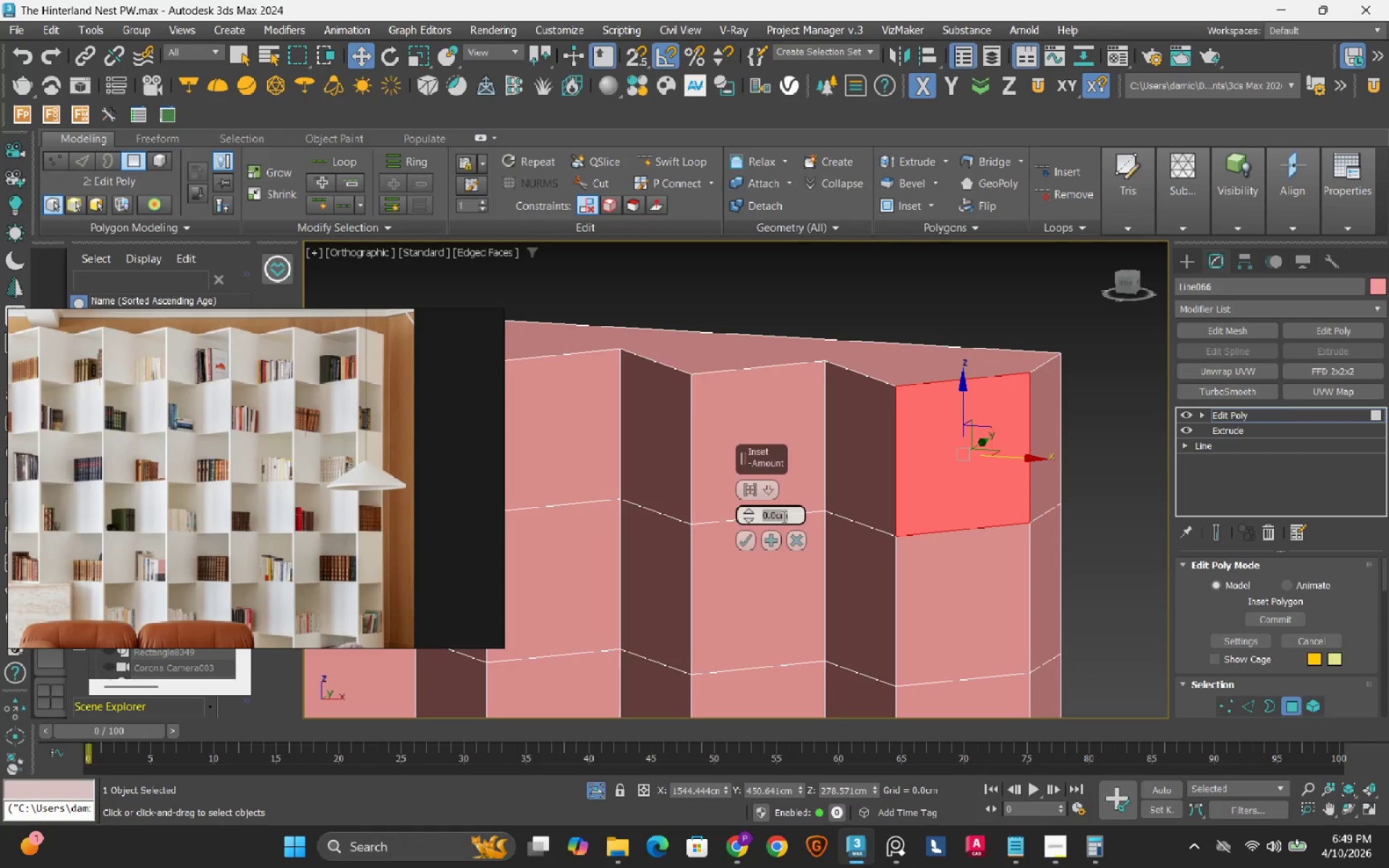 
key(Numpad3)
 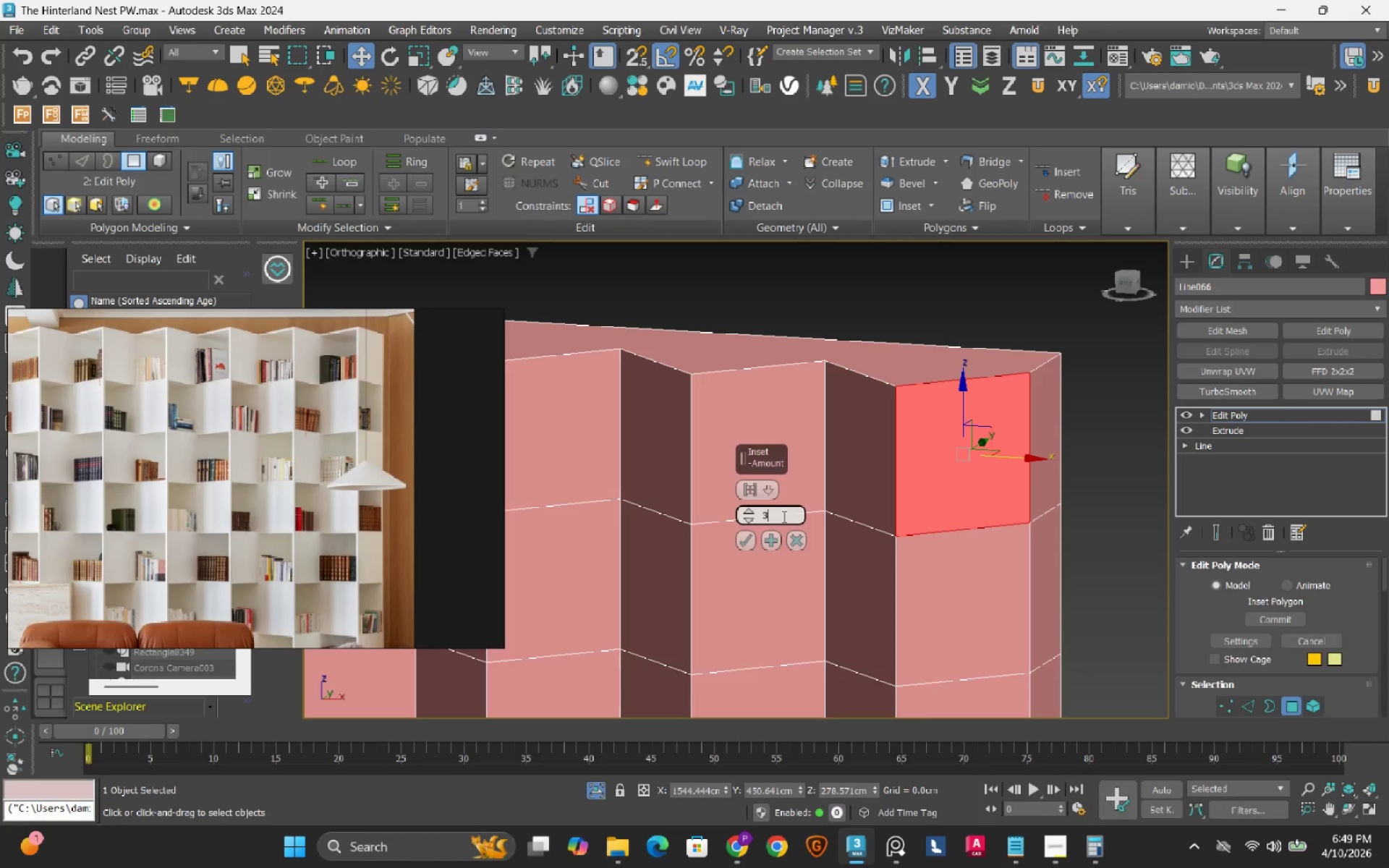 
key(NumpadEnter)
 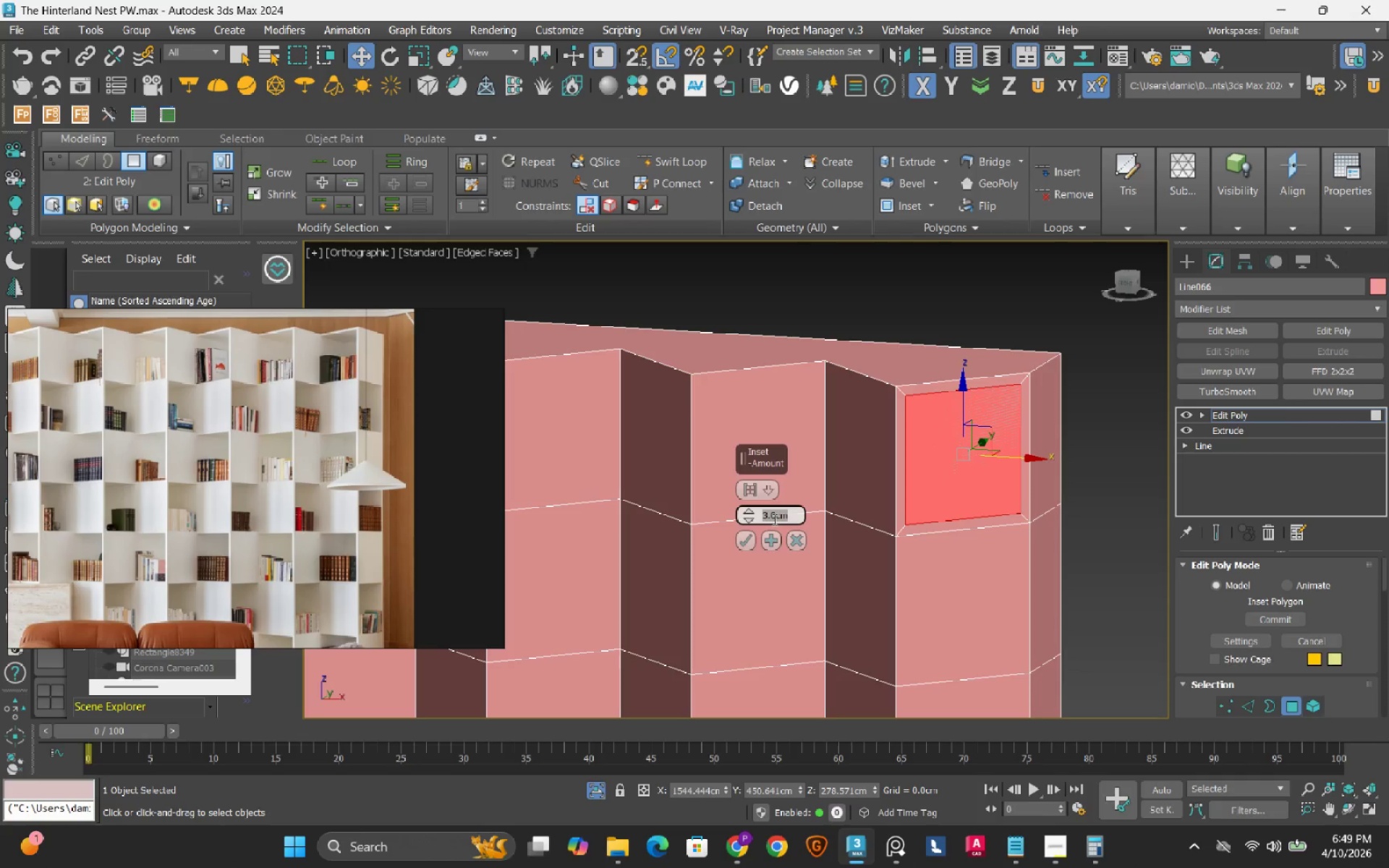 
double_click([778, 517])
 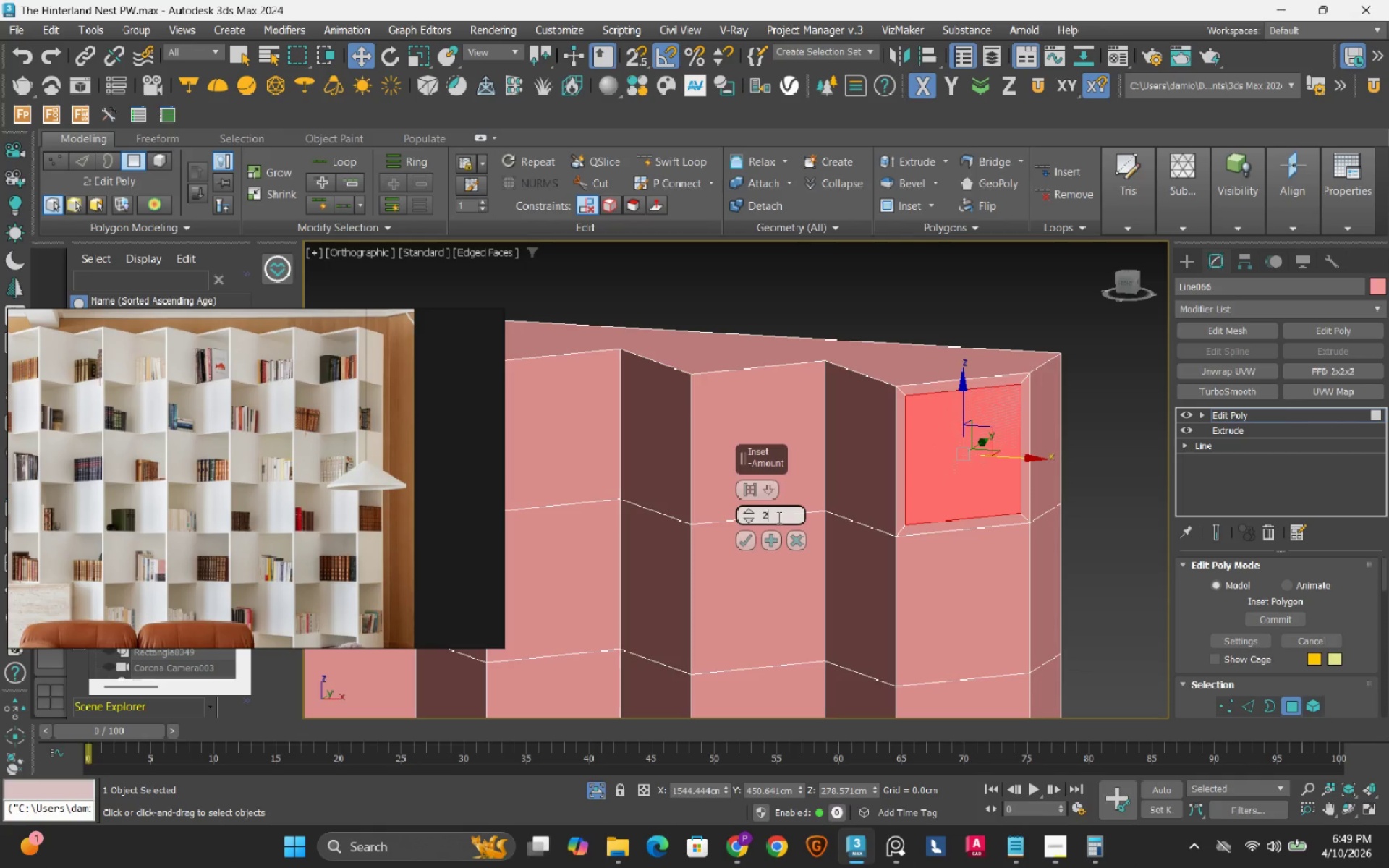 
key(Numpad2)
 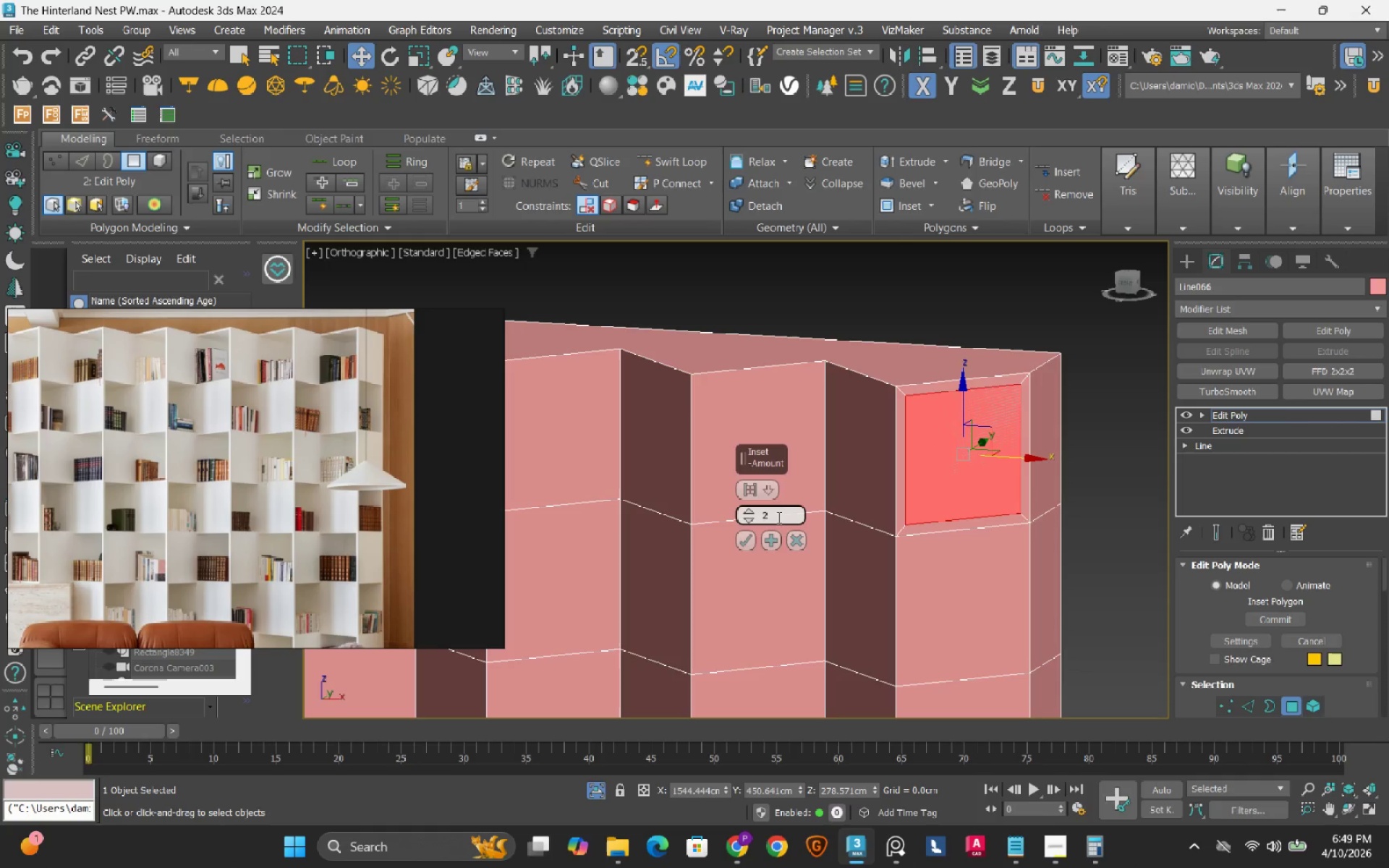 
key(NumpadEnter)
 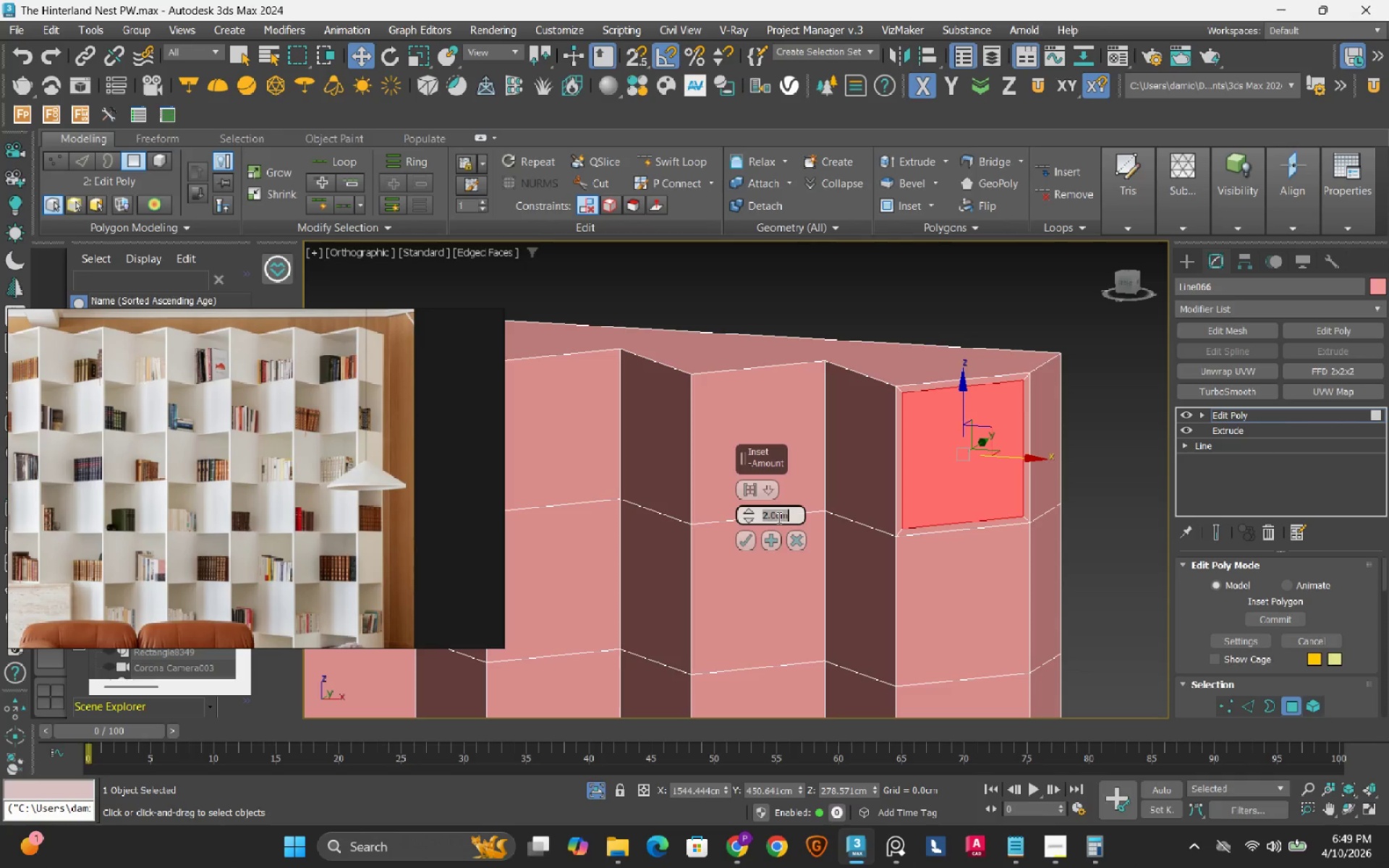 
wait(11.75)
 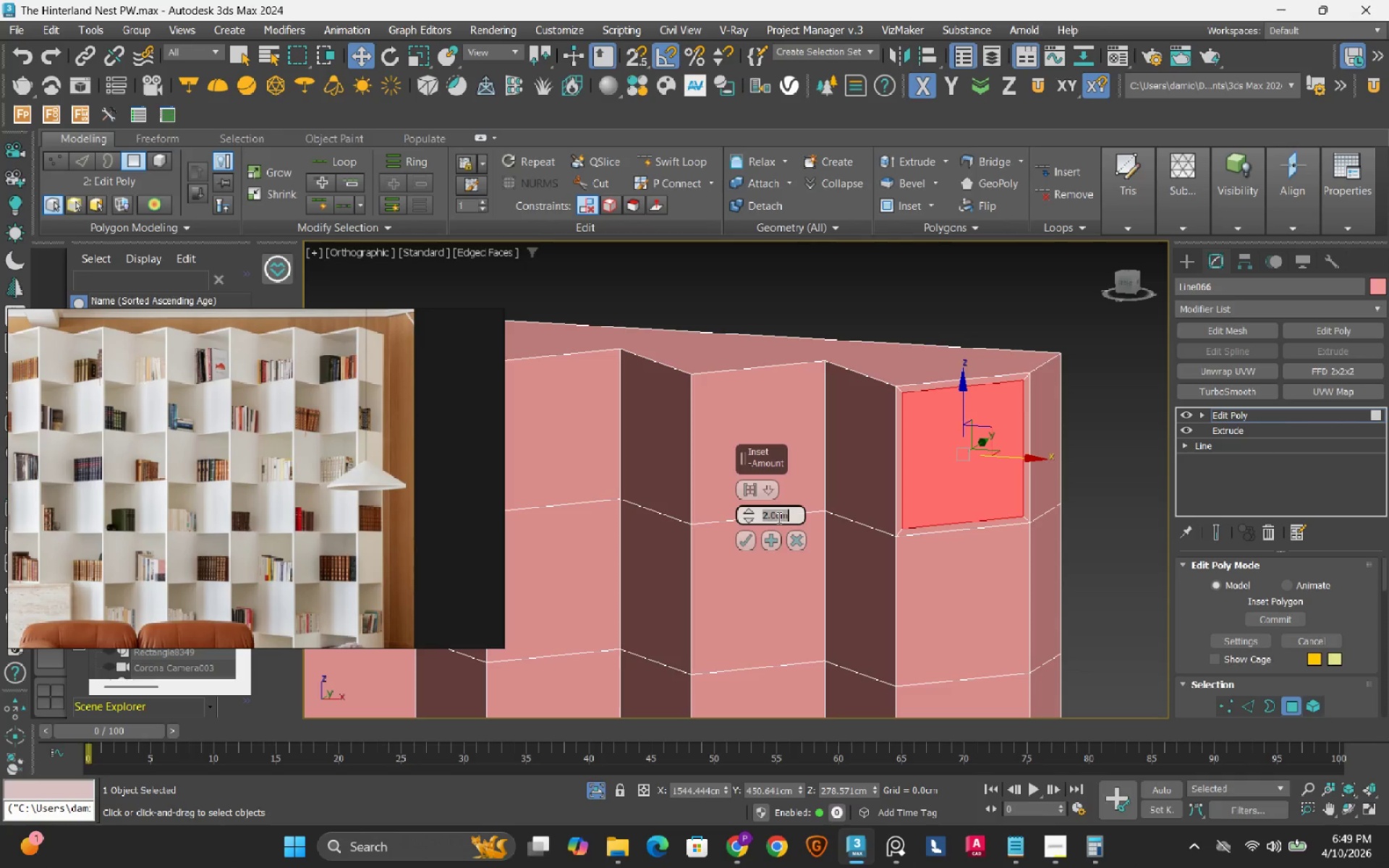 
left_click([750, 543])
 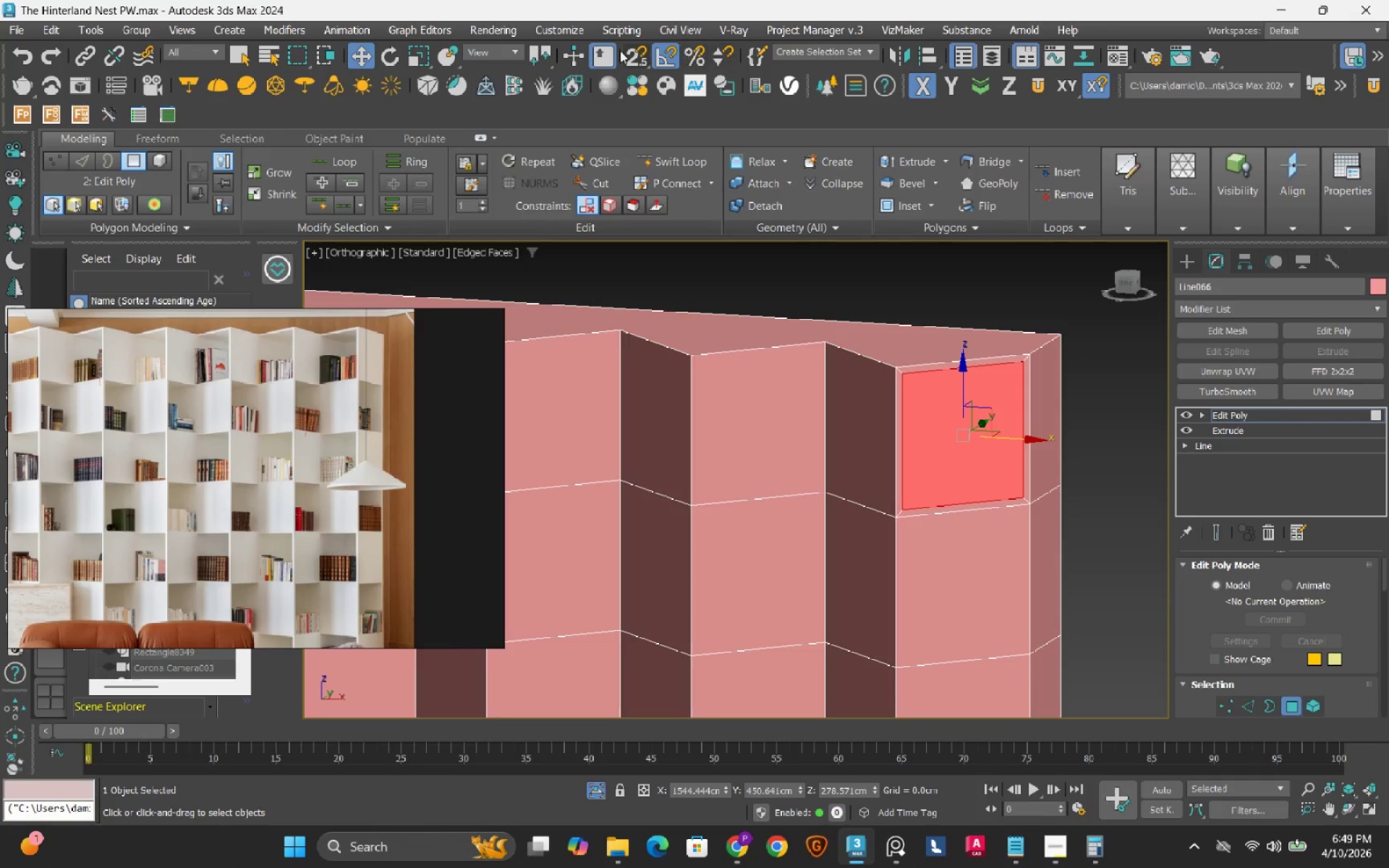 
left_click([489, 51])
 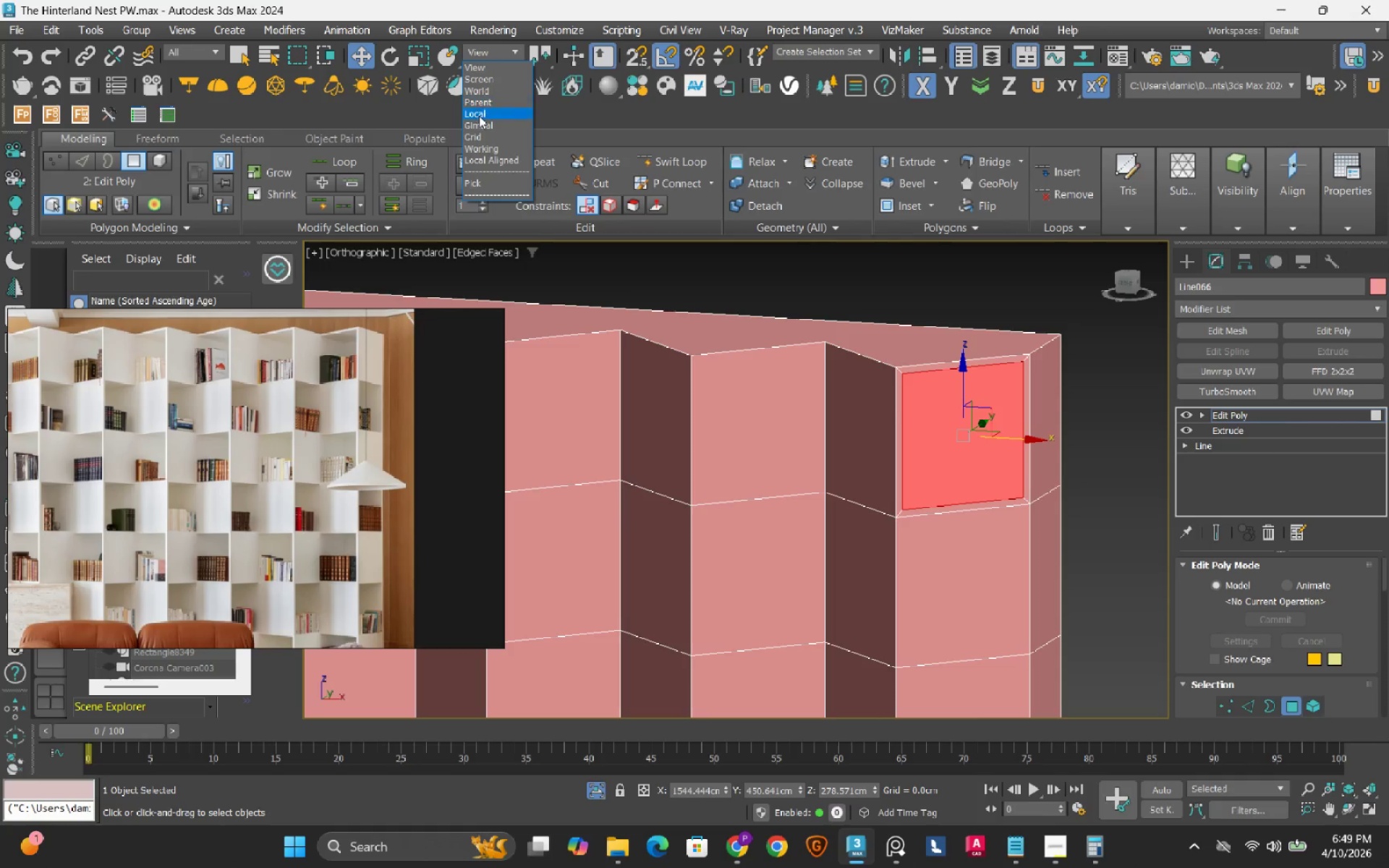 
left_click([479, 116])
 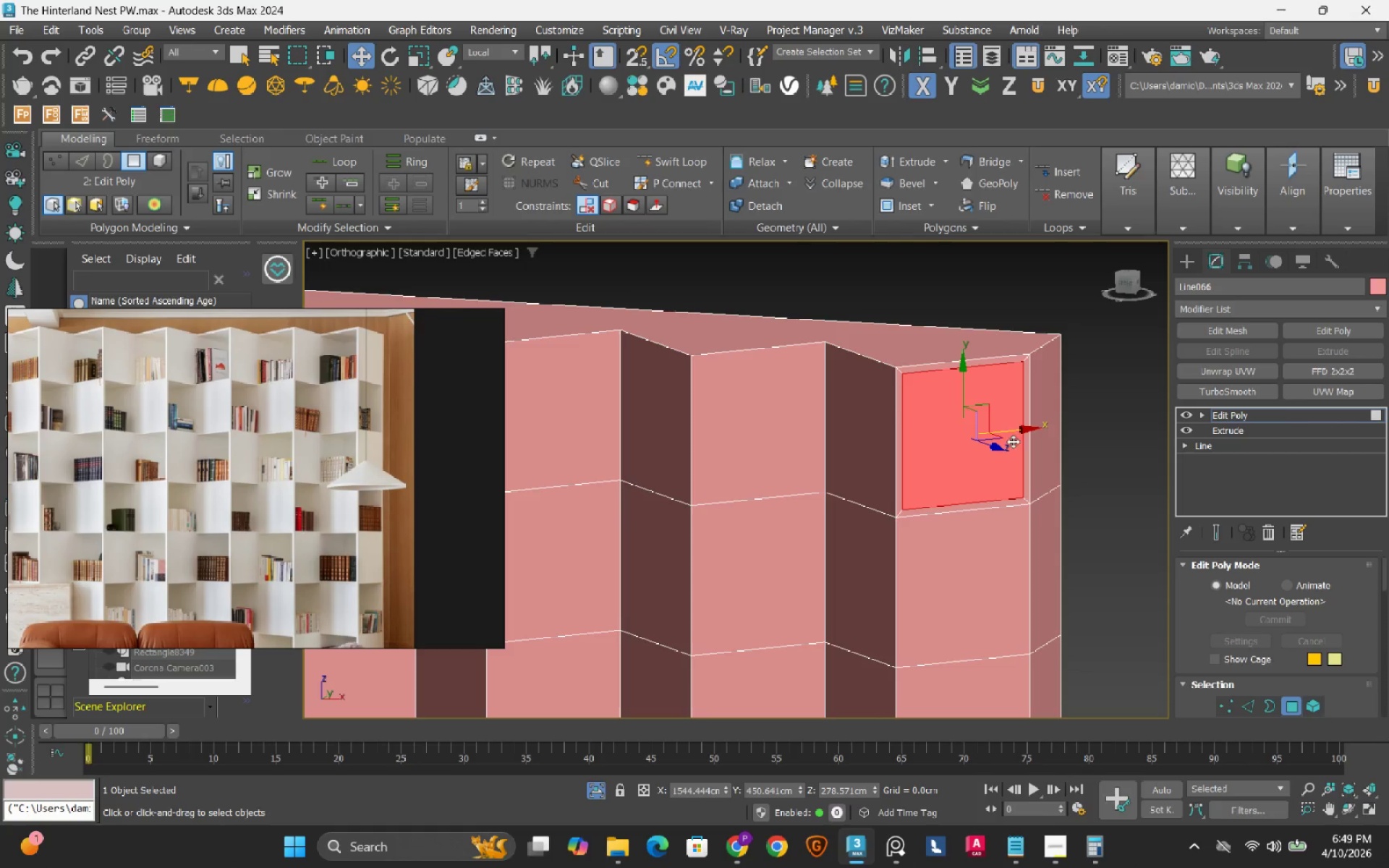 
hold_key(key=AltLeft, duration=0.83)
 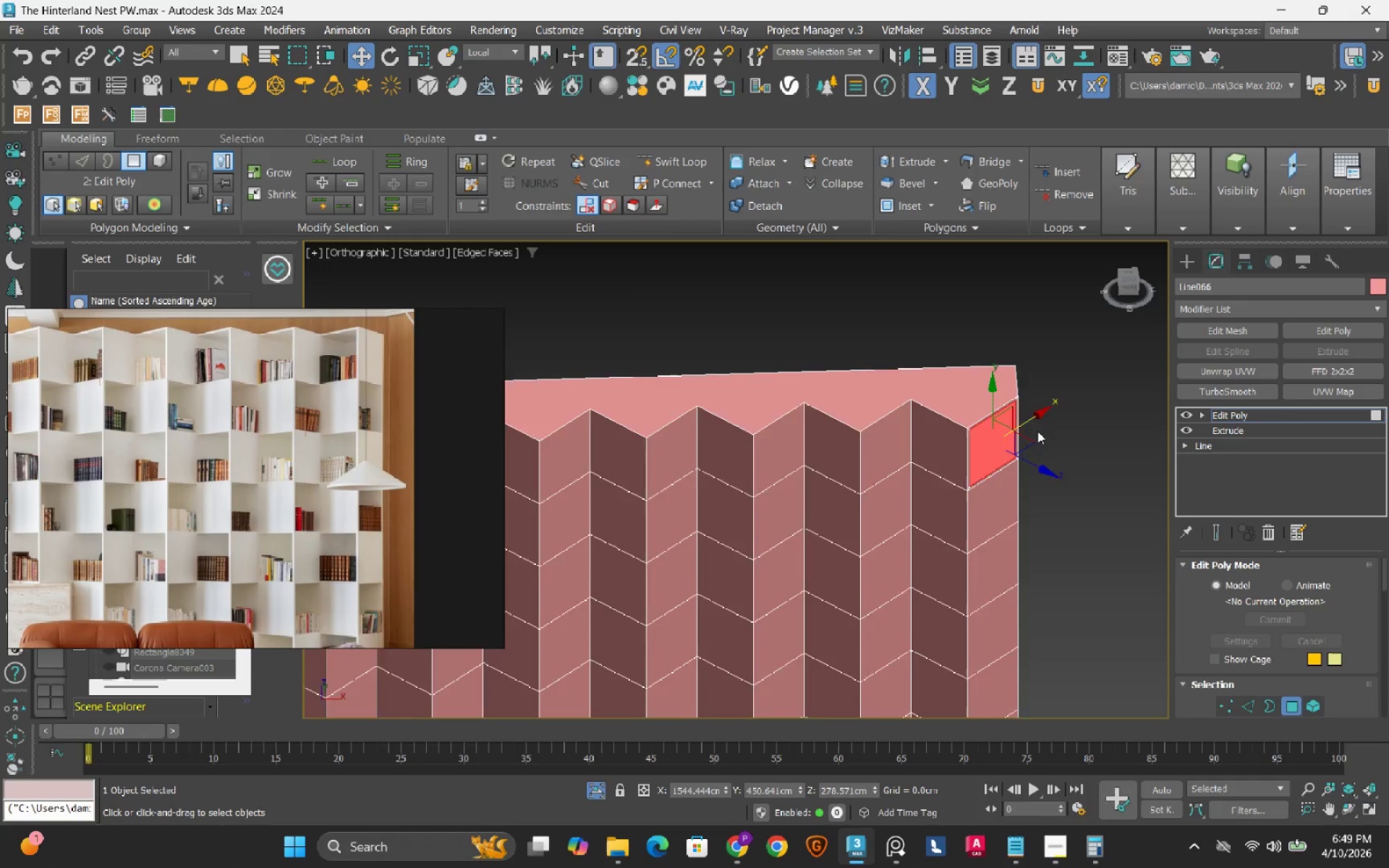 
scroll: coordinate [1026, 455], scroll_direction: down, amount: 2.0
 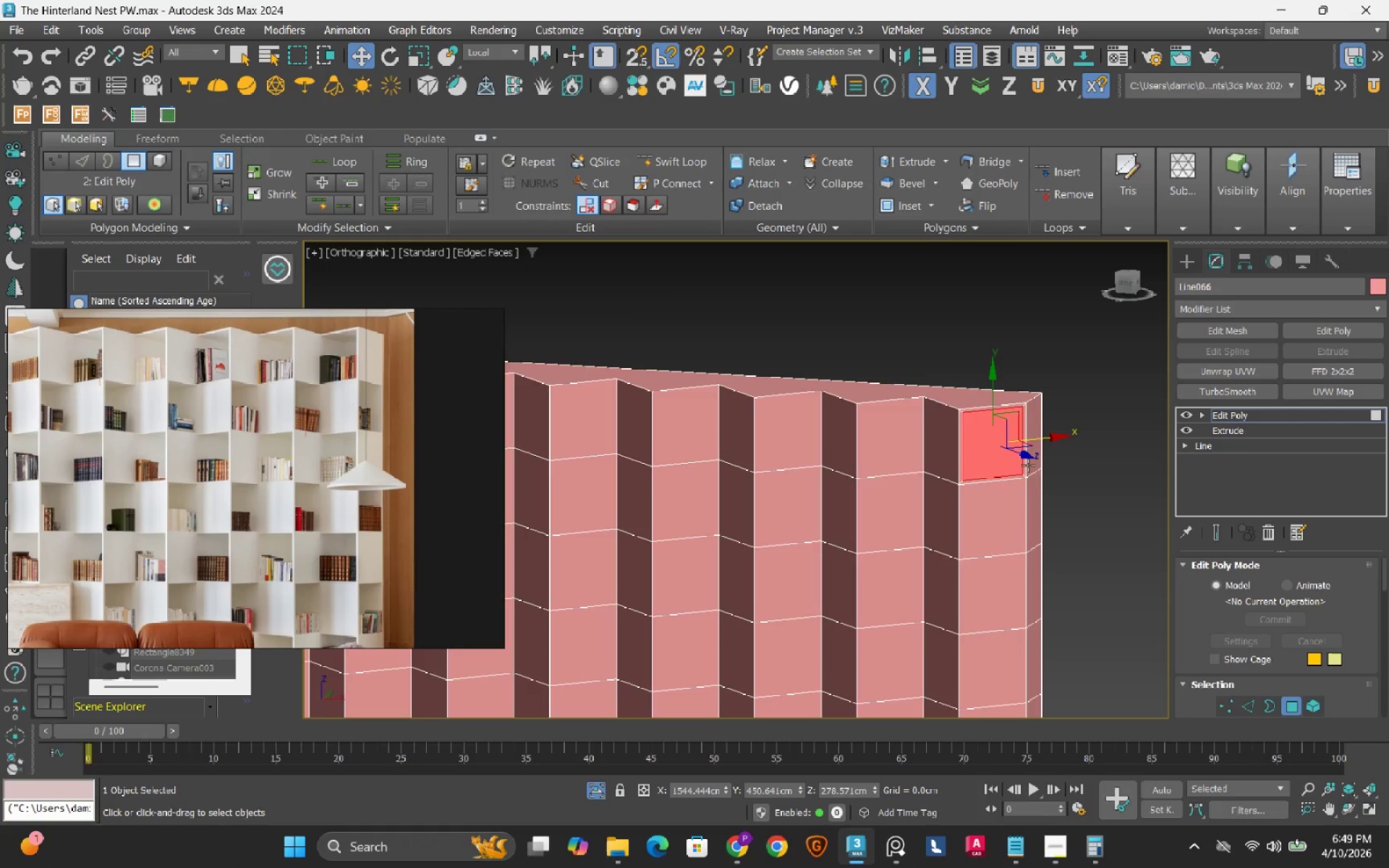 
scroll: coordinate [1037, 431], scroll_direction: up, amount: 2.0
 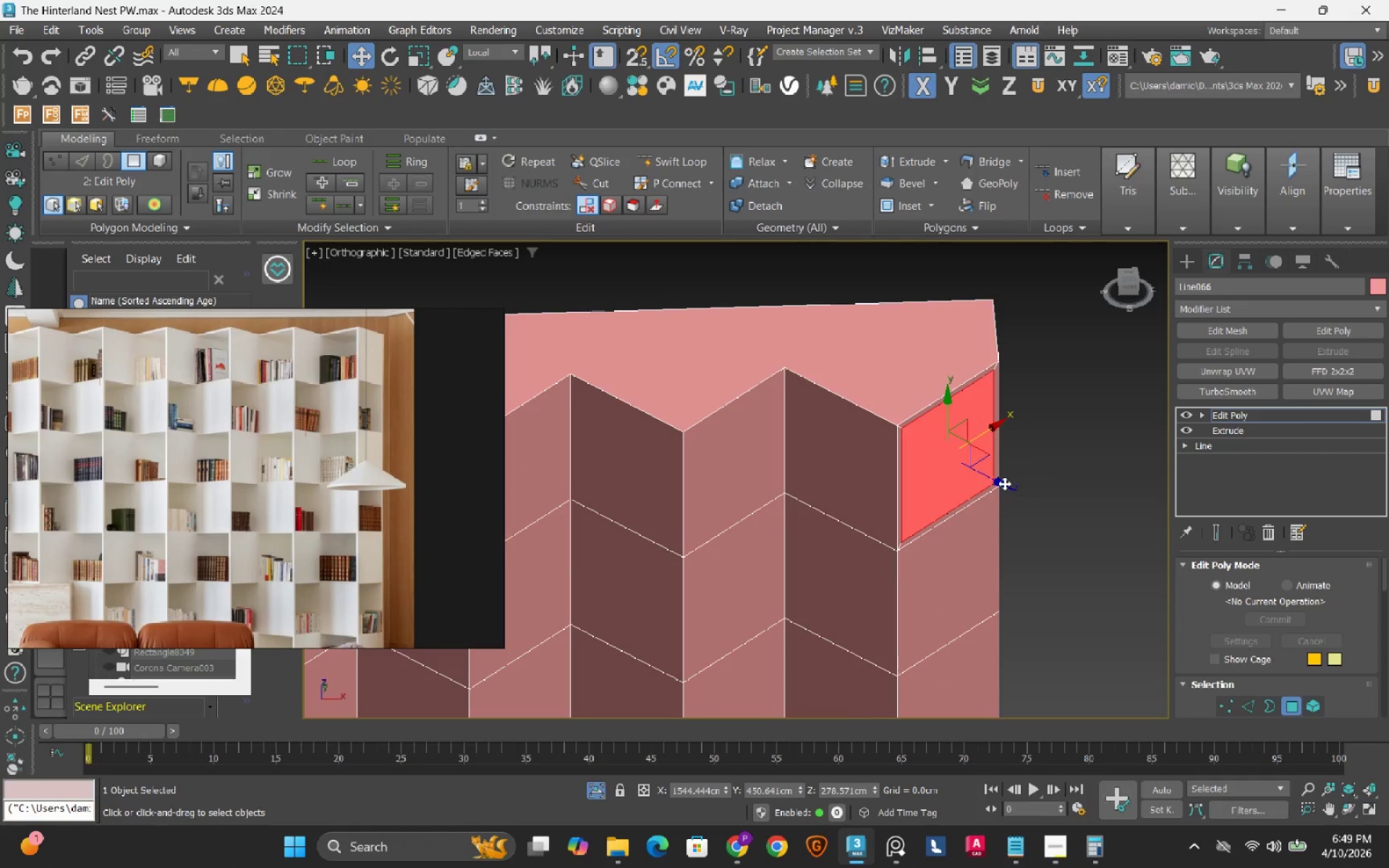 
hold_key(key=ShiftLeft, duration=1.5)
left_click_drag(start_coordinate=[1002, 482], to_coordinate=[922, 433])
 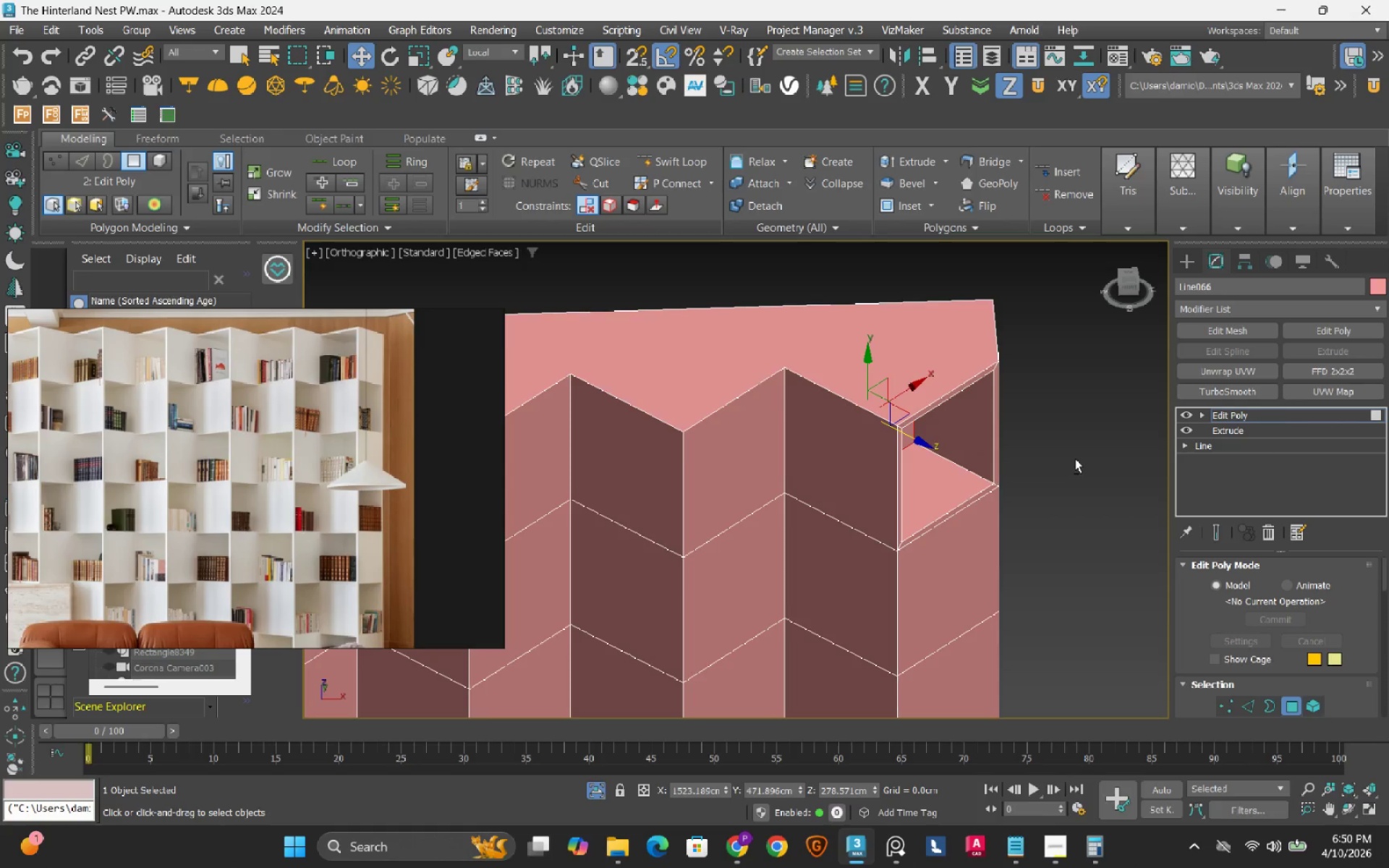 
hold_key(key=ShiftLeft, duration=1.5)
 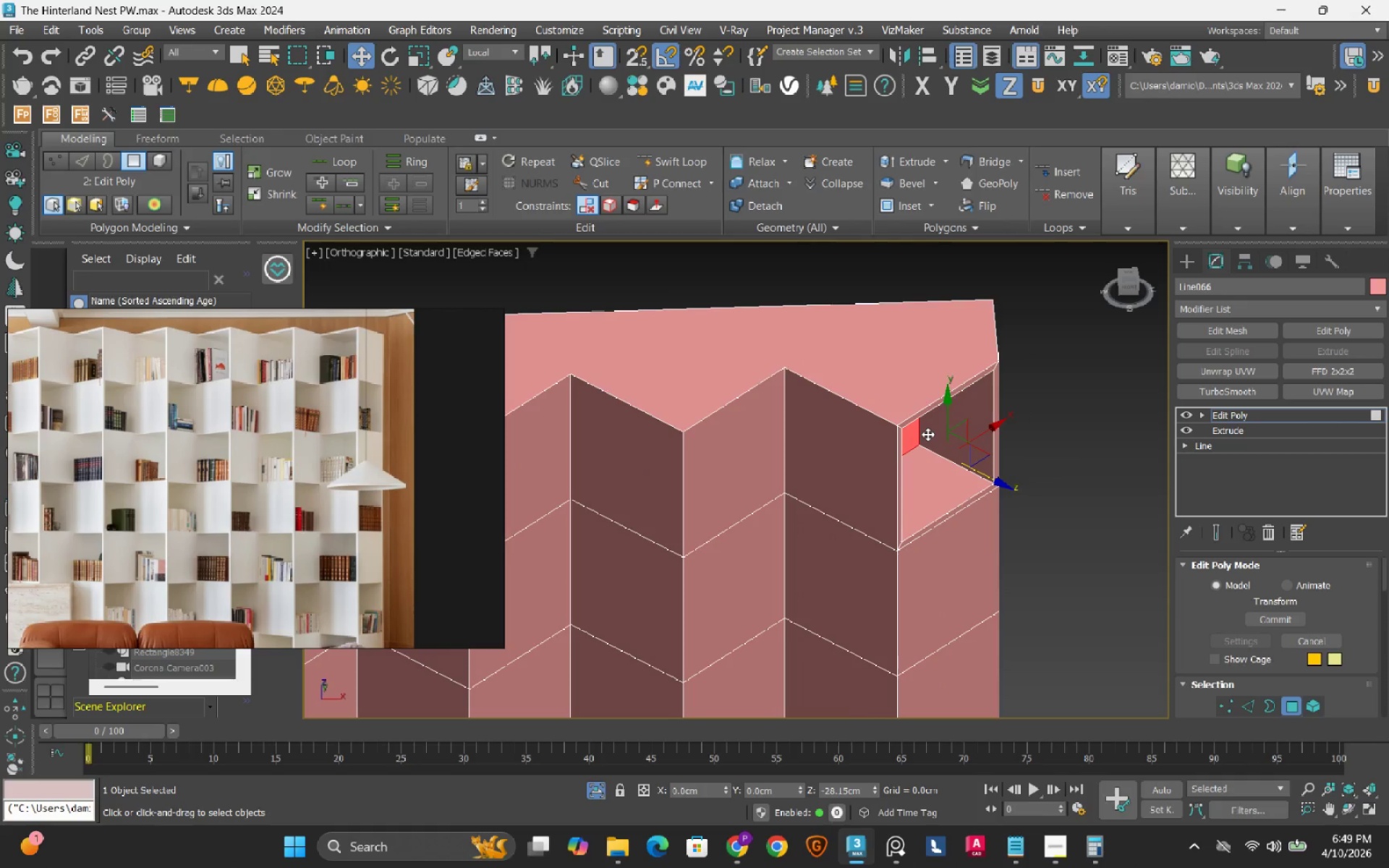 
hold_key(key=ShiftLeft, duration=1.51)
 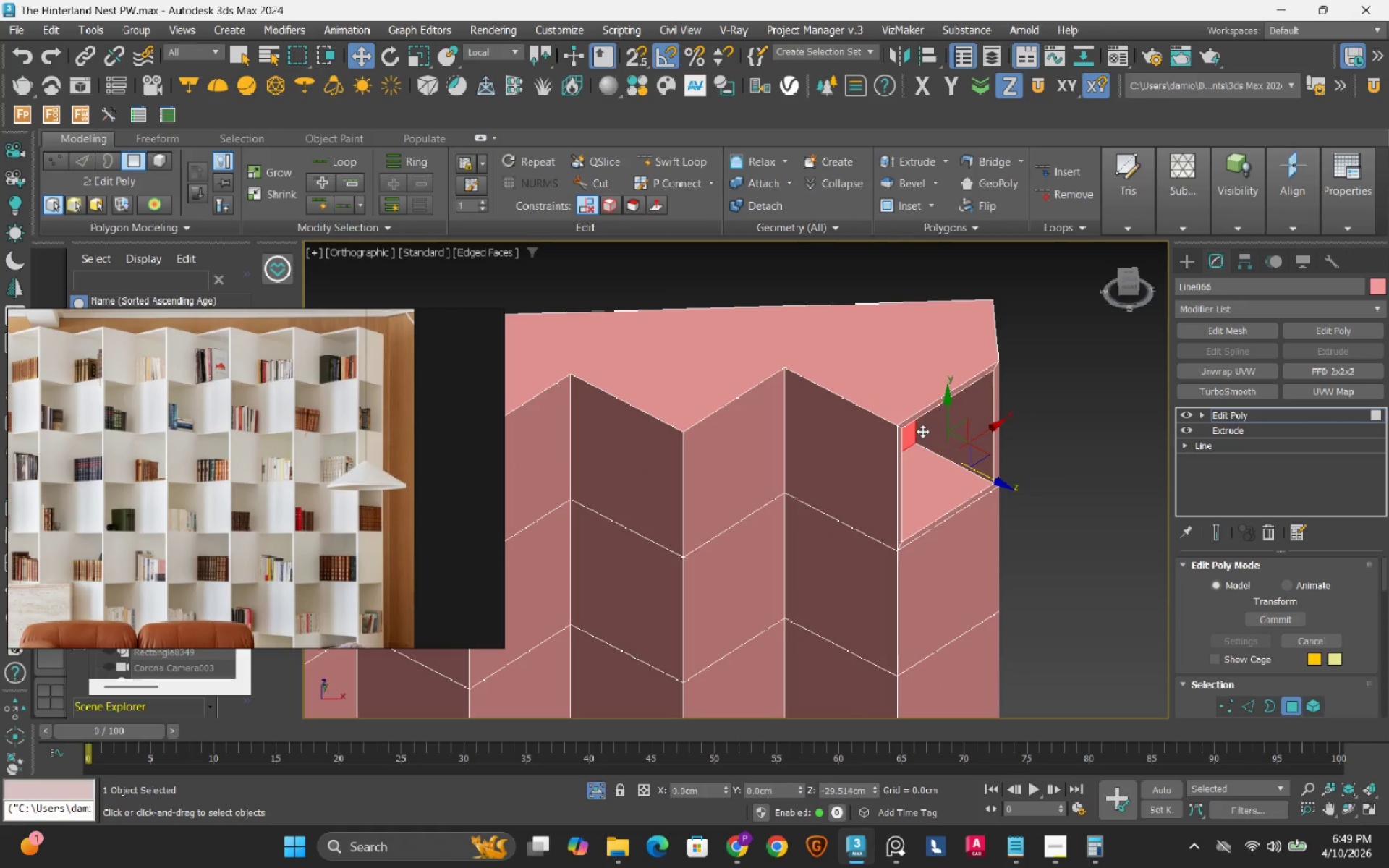 
hold_key(key=ShiftLeft, duration=1.5)
 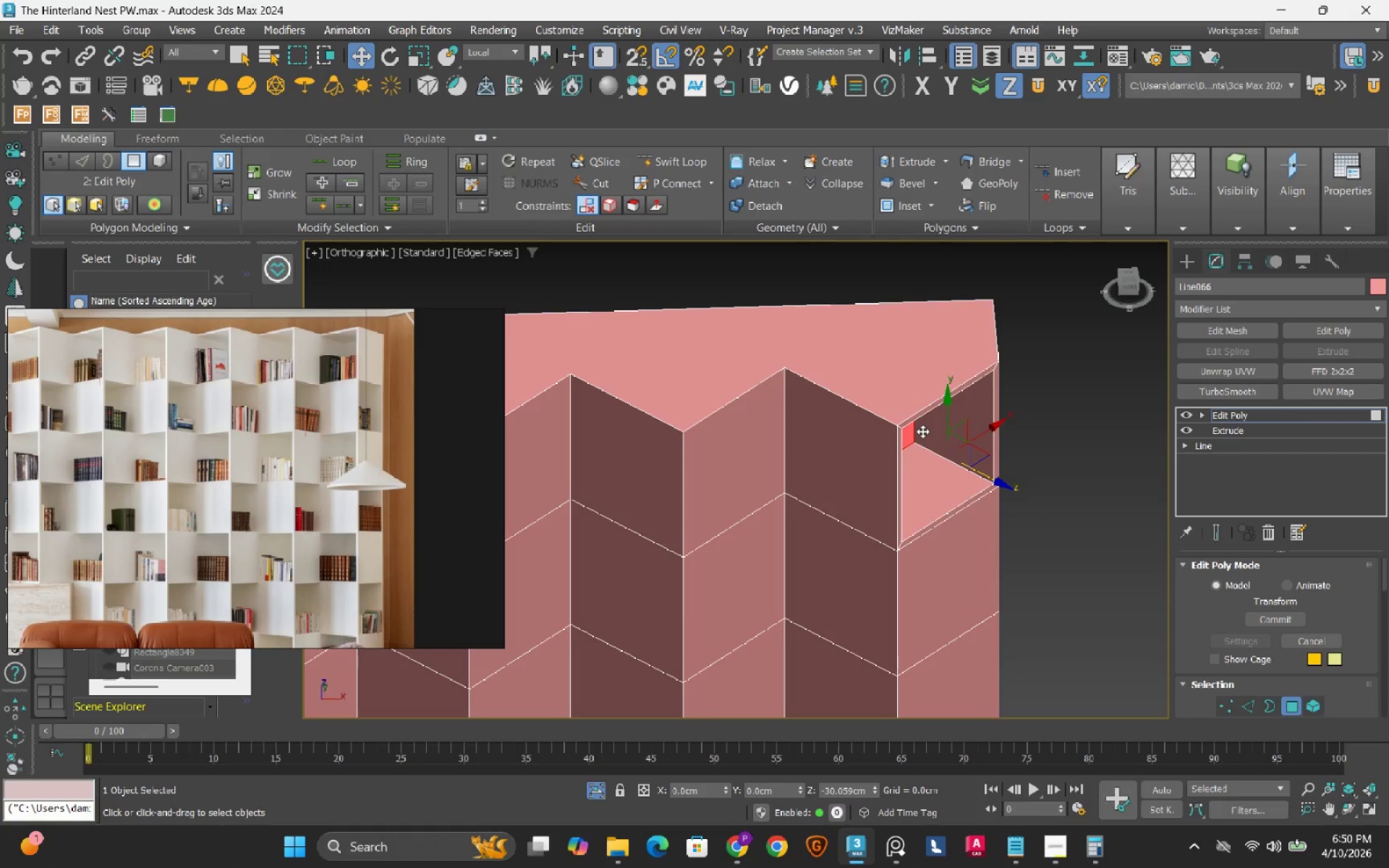 
hold_key(key=ShiftLeft, duration=1.52)
 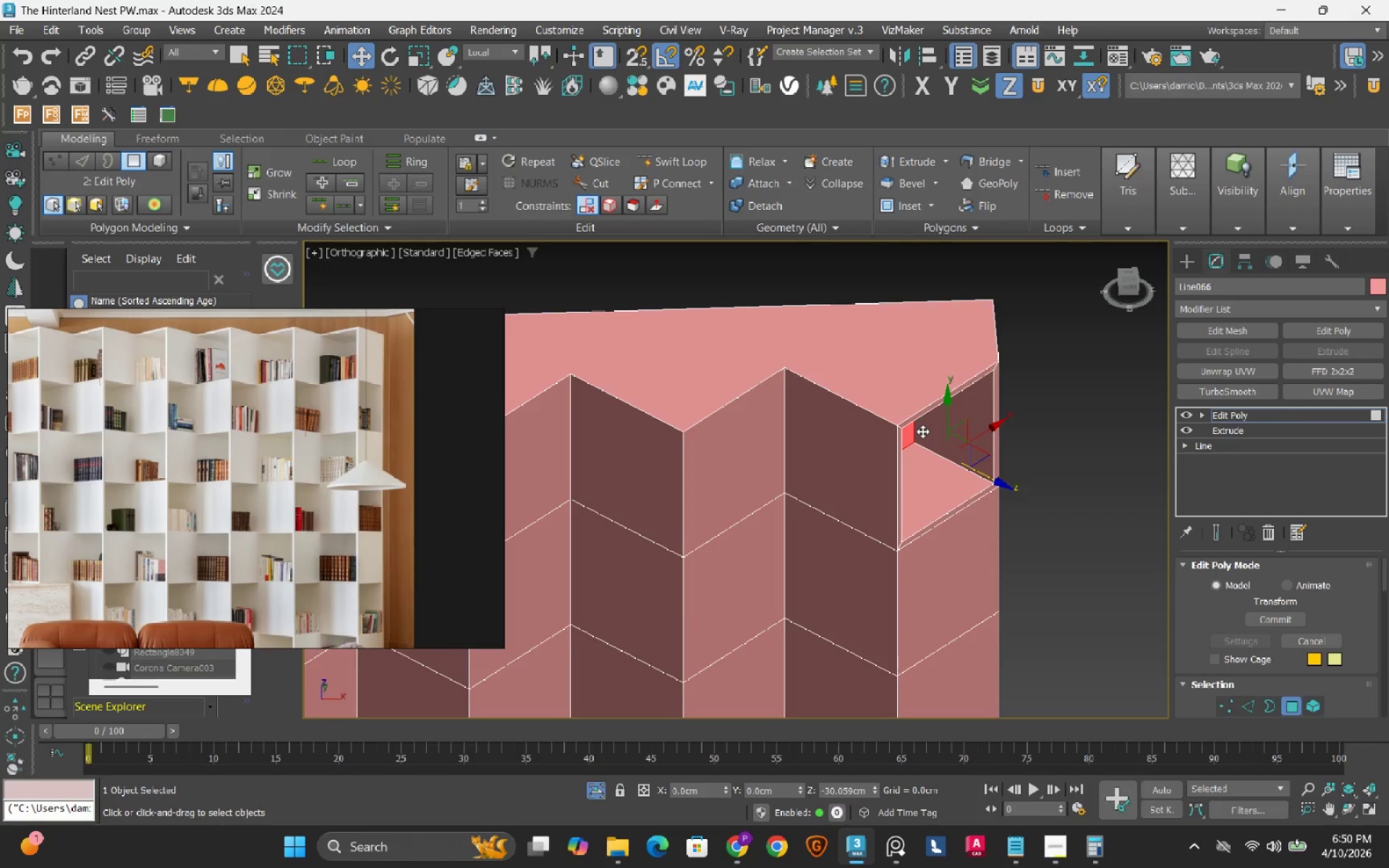 
hold_key(key=ShiftLeft, duration=1.5)
 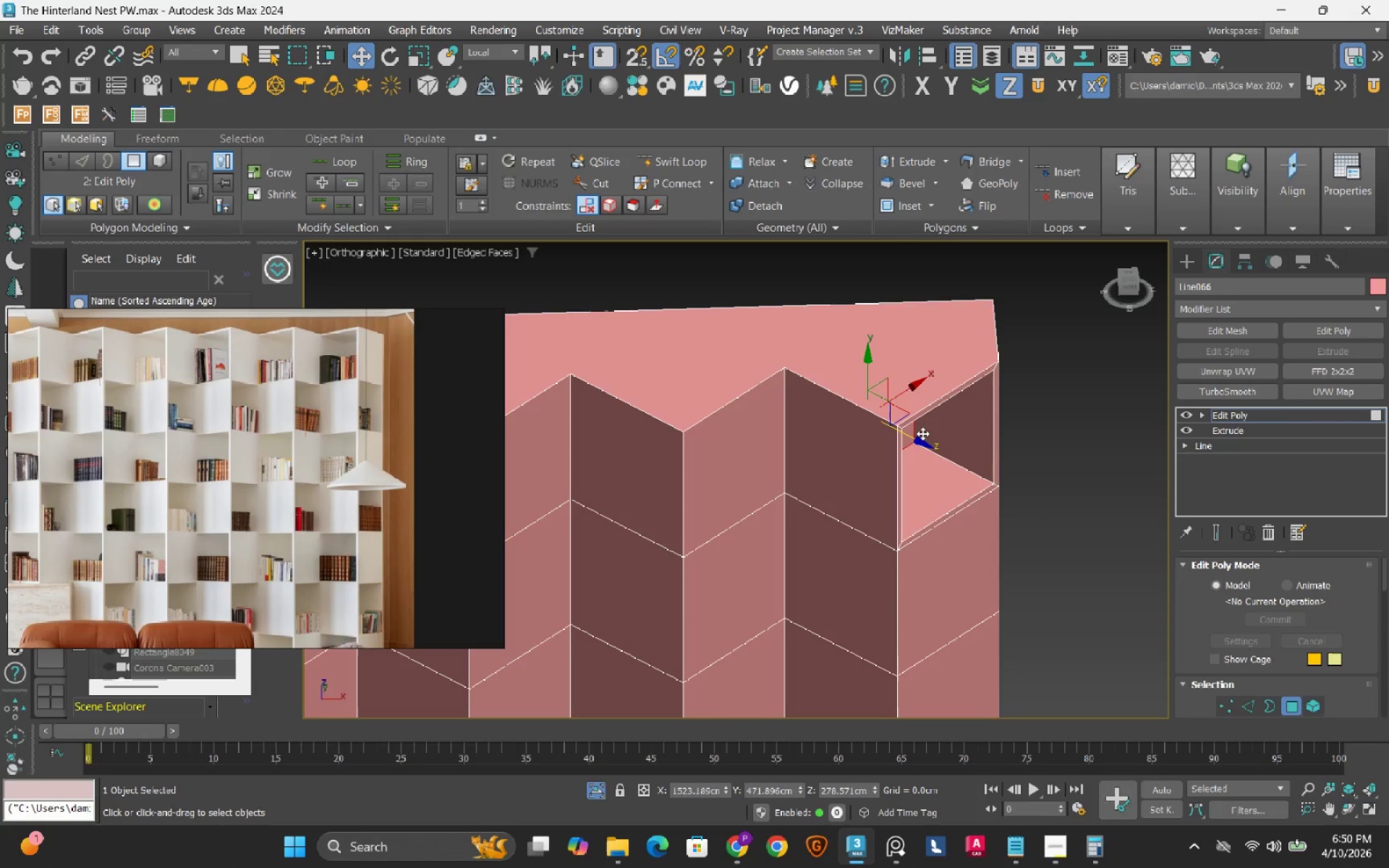 
hold_key(key=ShiftLeft, duration=0.48)
 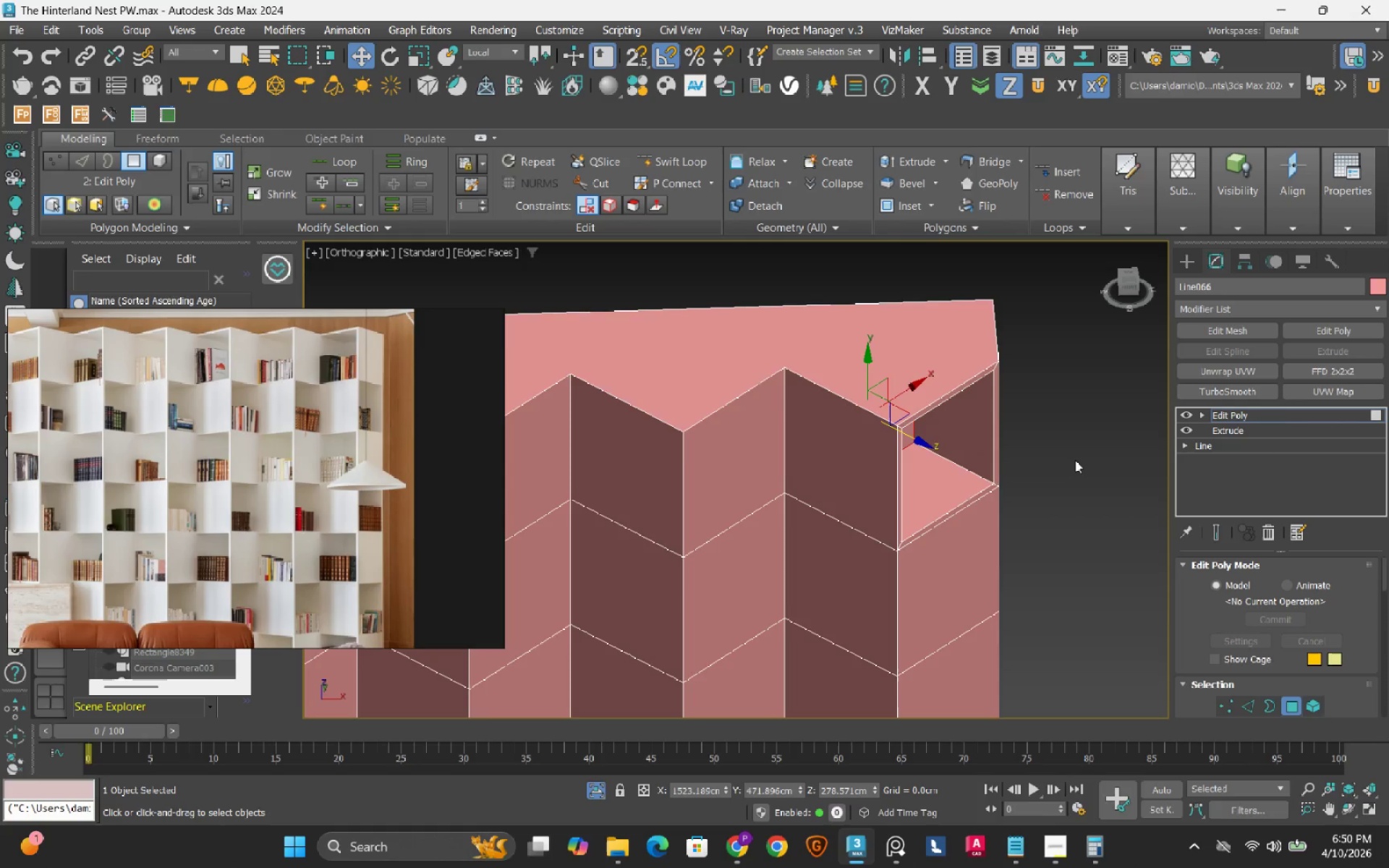 
hold_key(key=AltLeft, duration=1.52)
 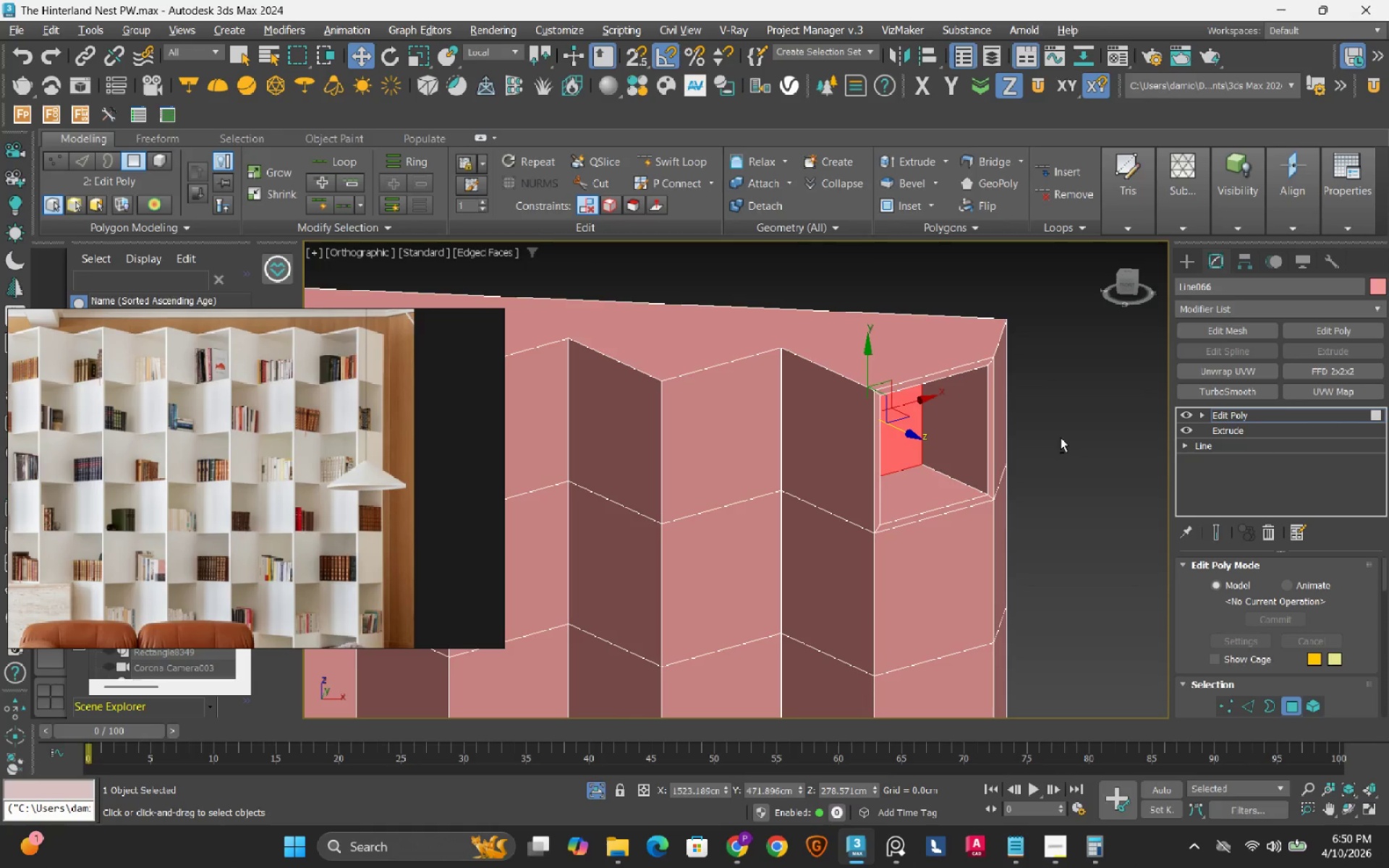 
hold_key(key=AltLeft, duration=0.73)
 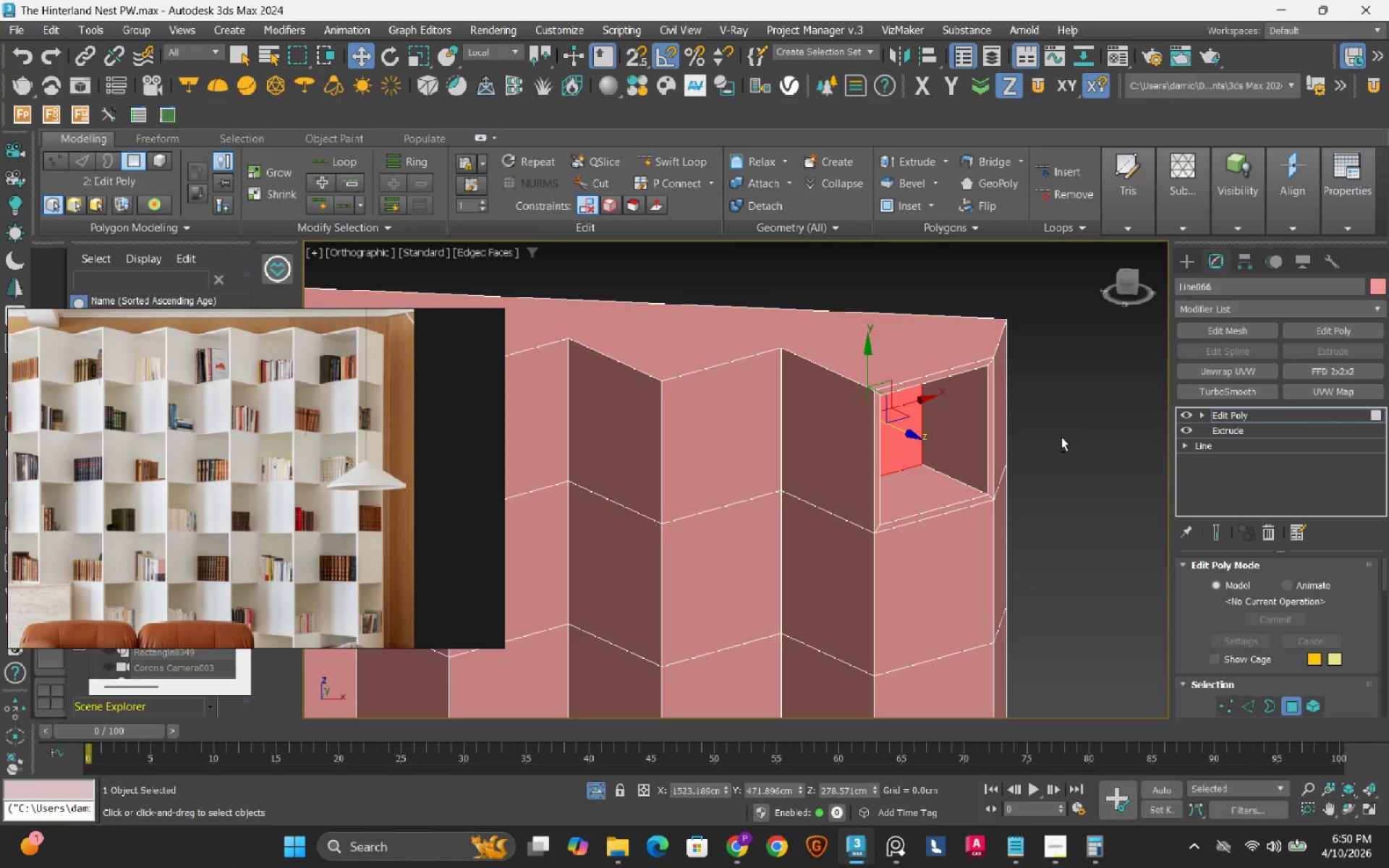 
key(Control+Z)
 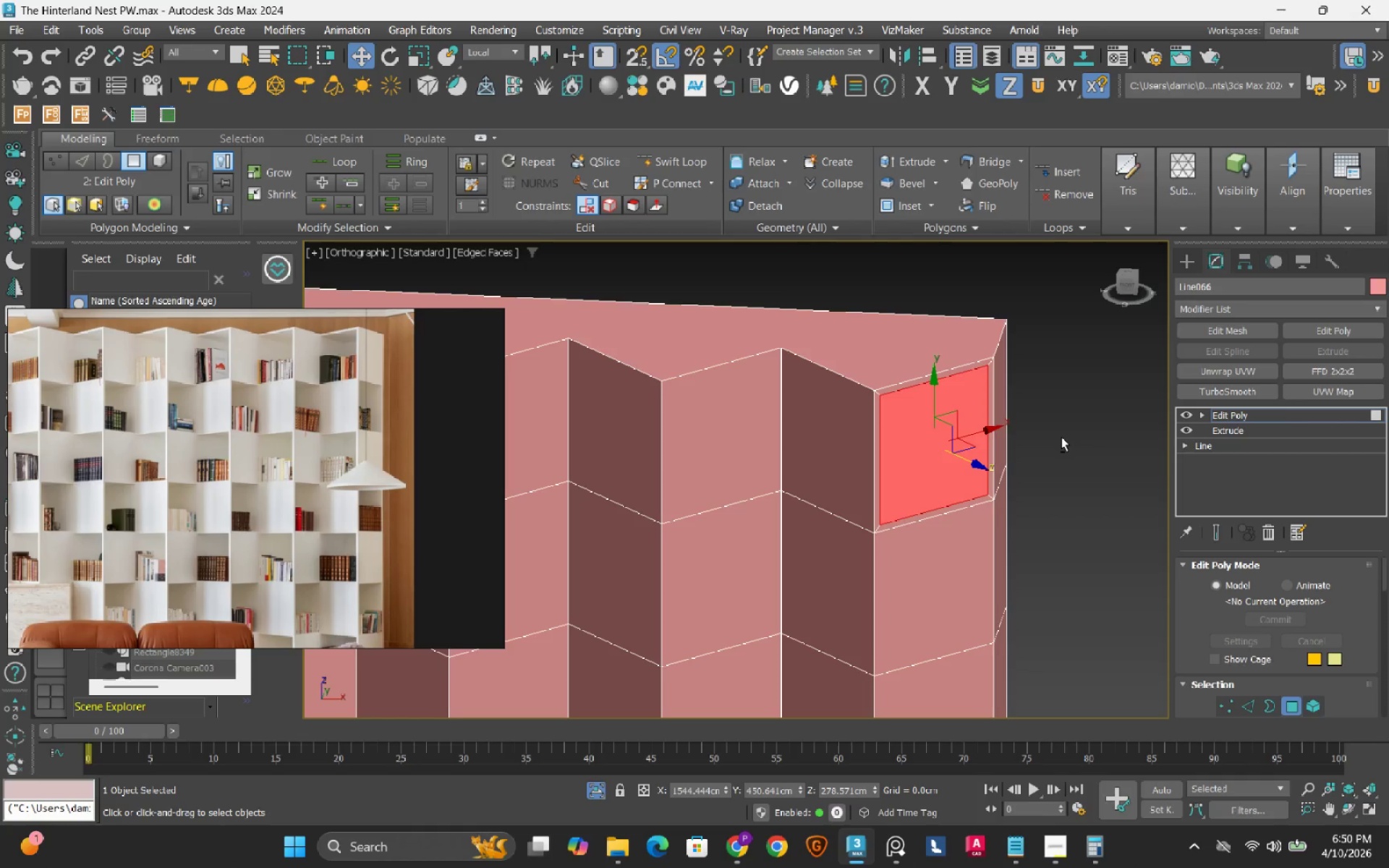 
key(Control+Z)
 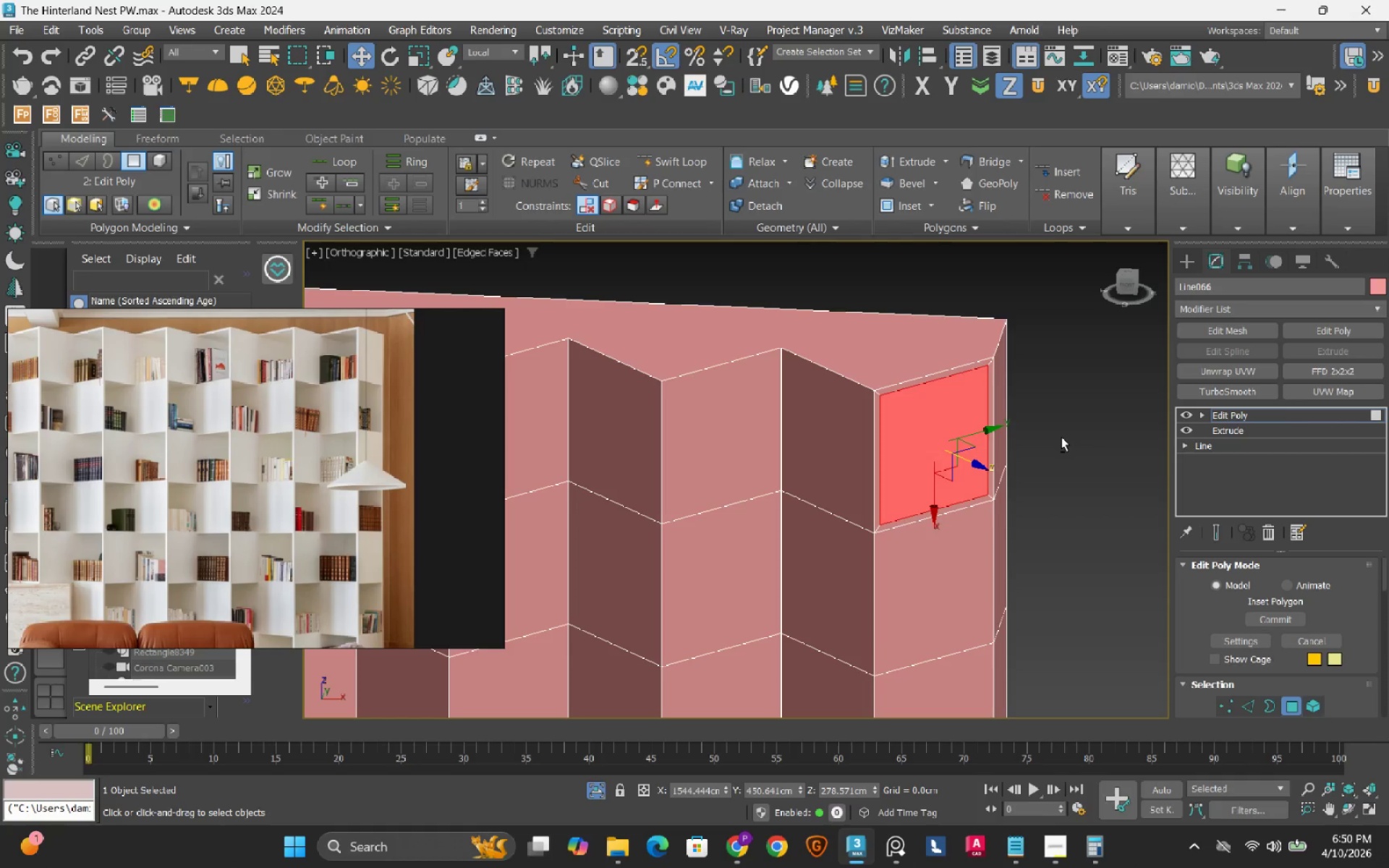 
key(Control+Z)
 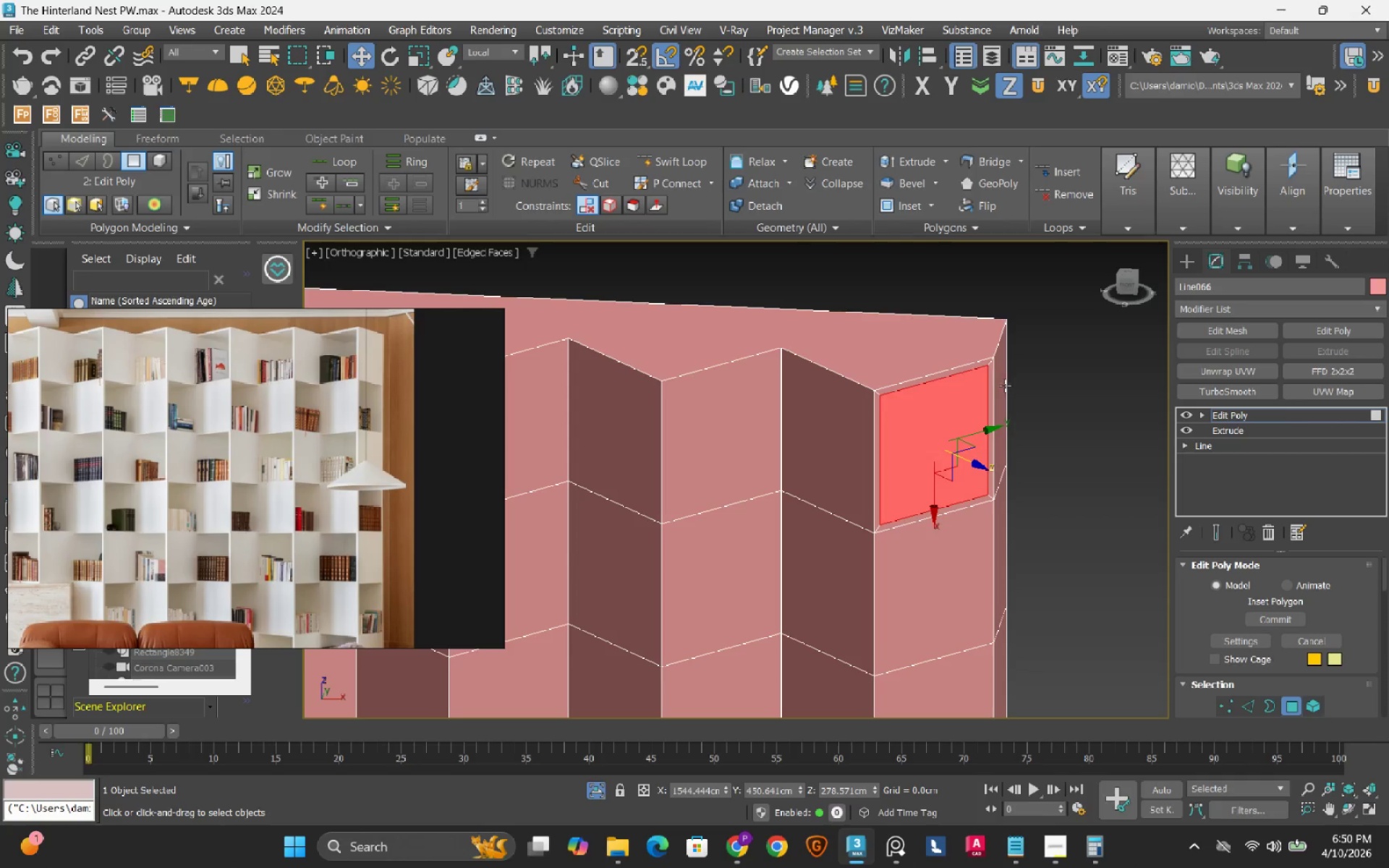 
key(Control+Z)
 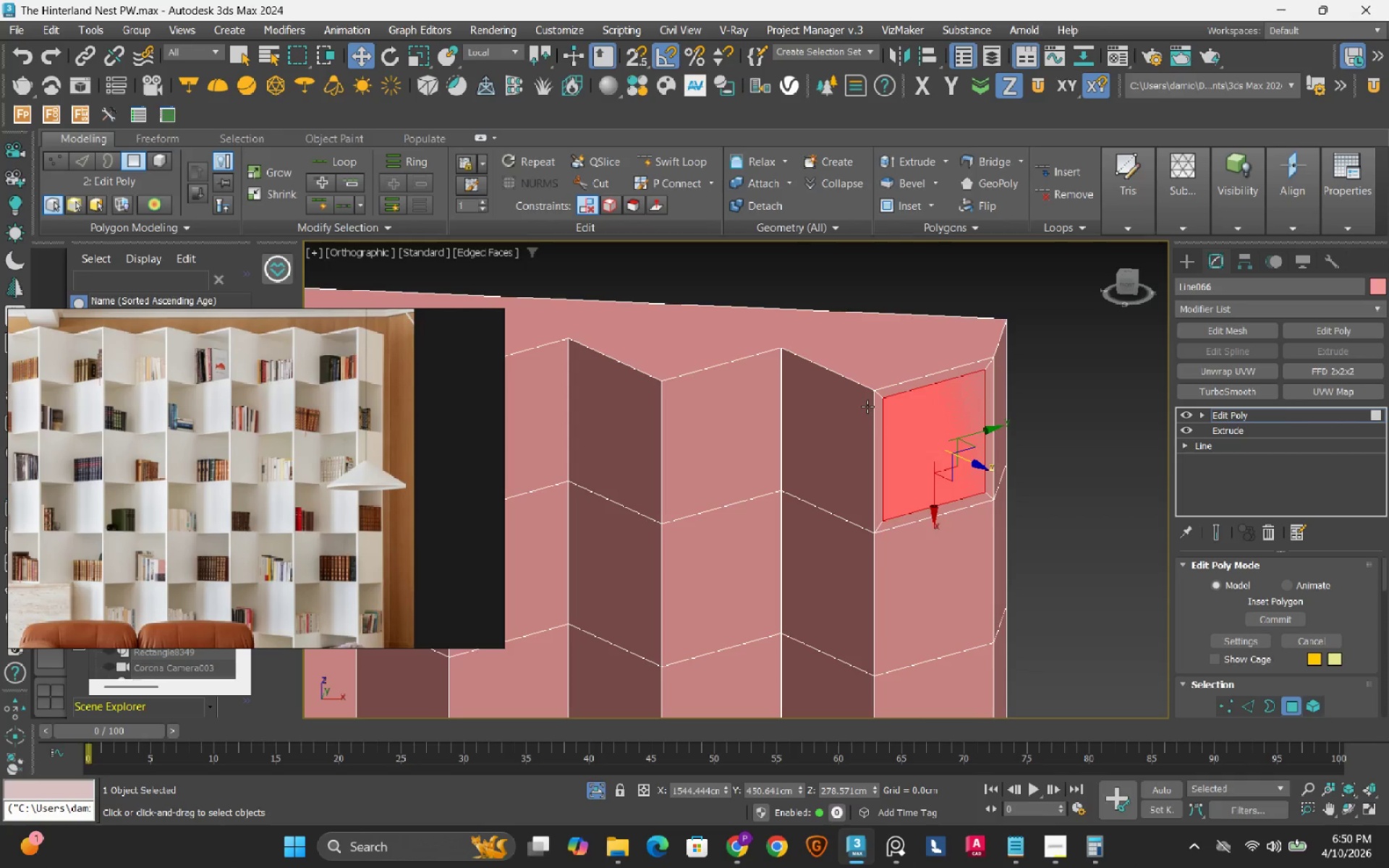 
key(Control+Z)
 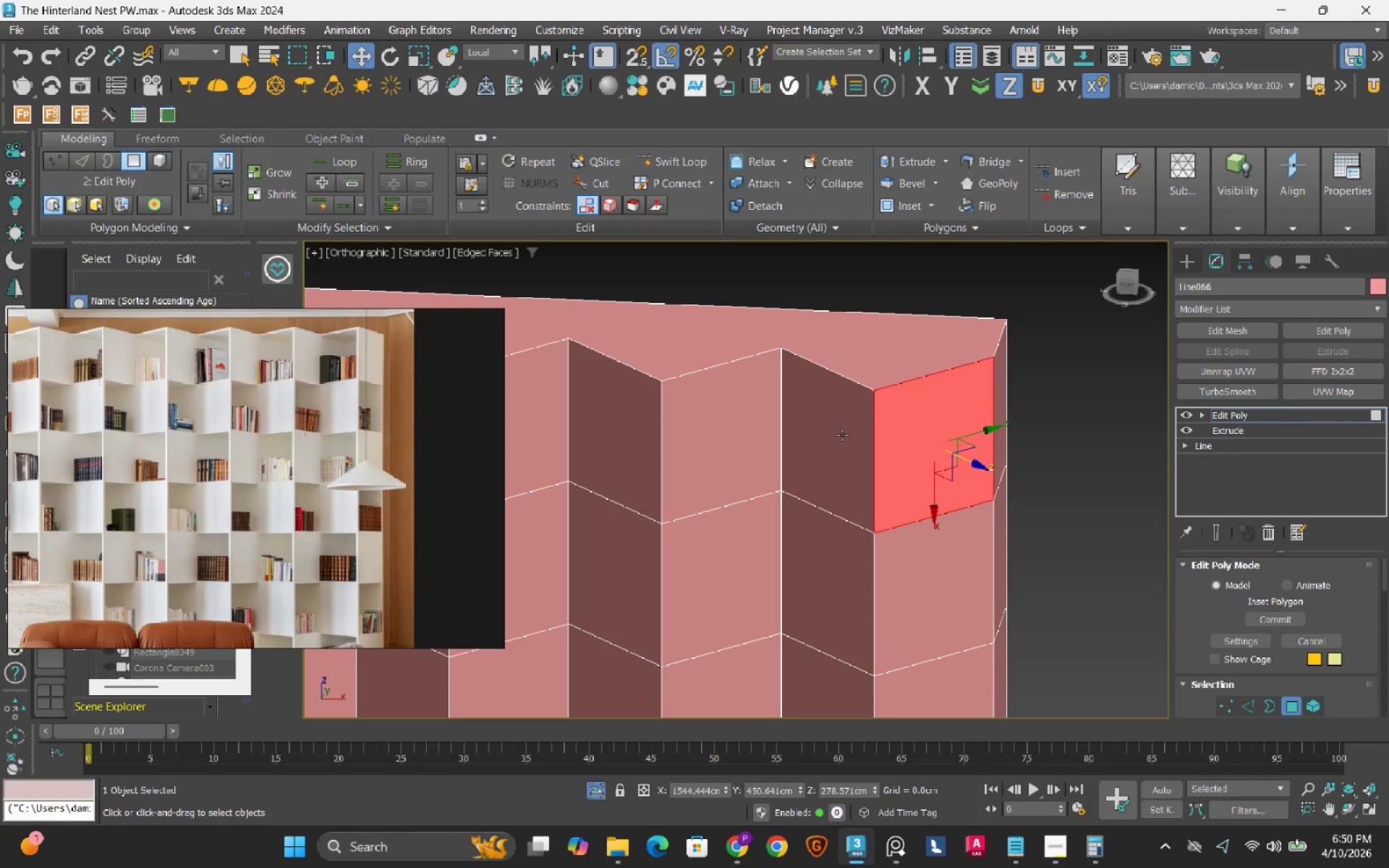 
left_click([842, 435])
 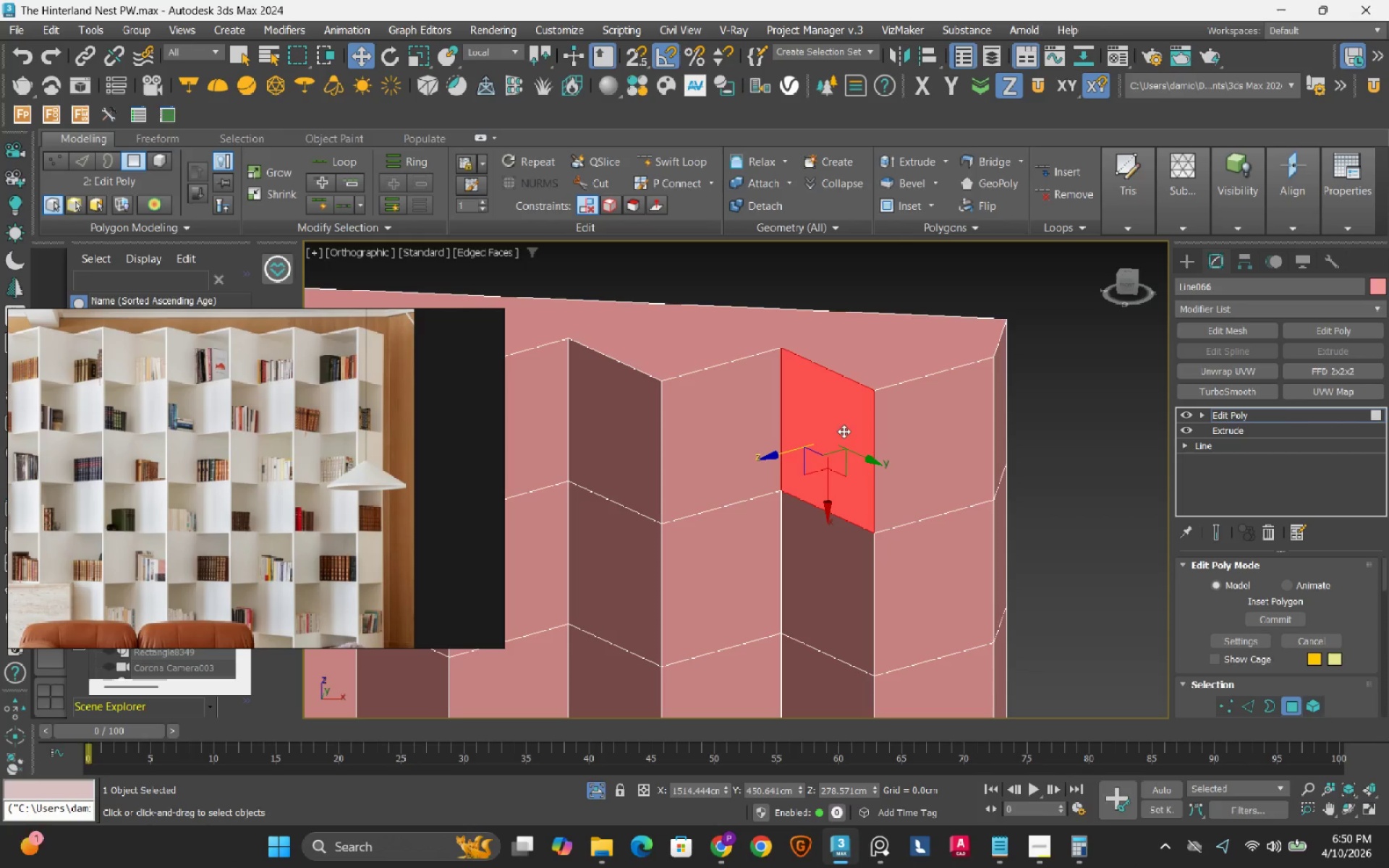 
right_click([844, 423])
 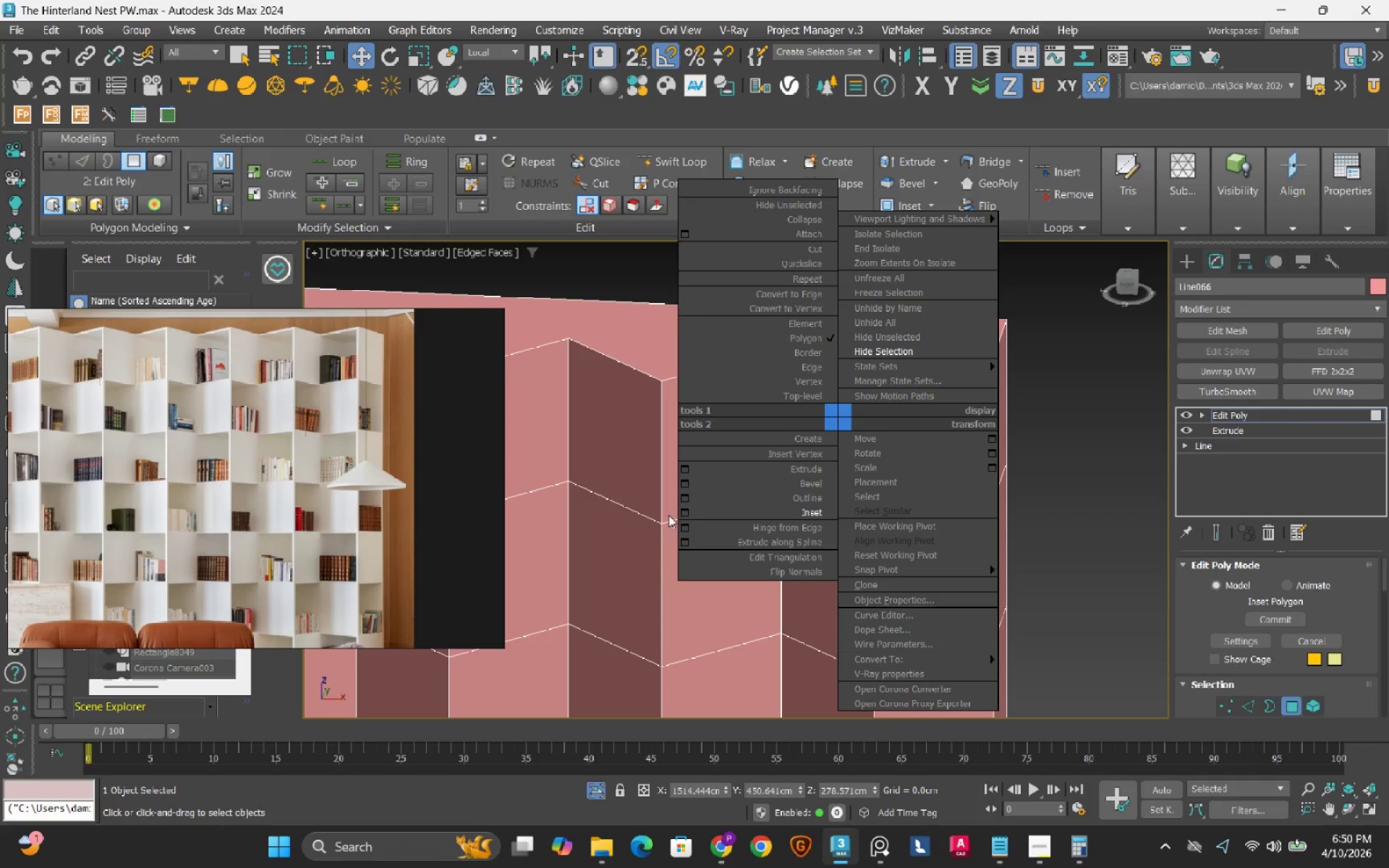 
left_click([686, 511])
 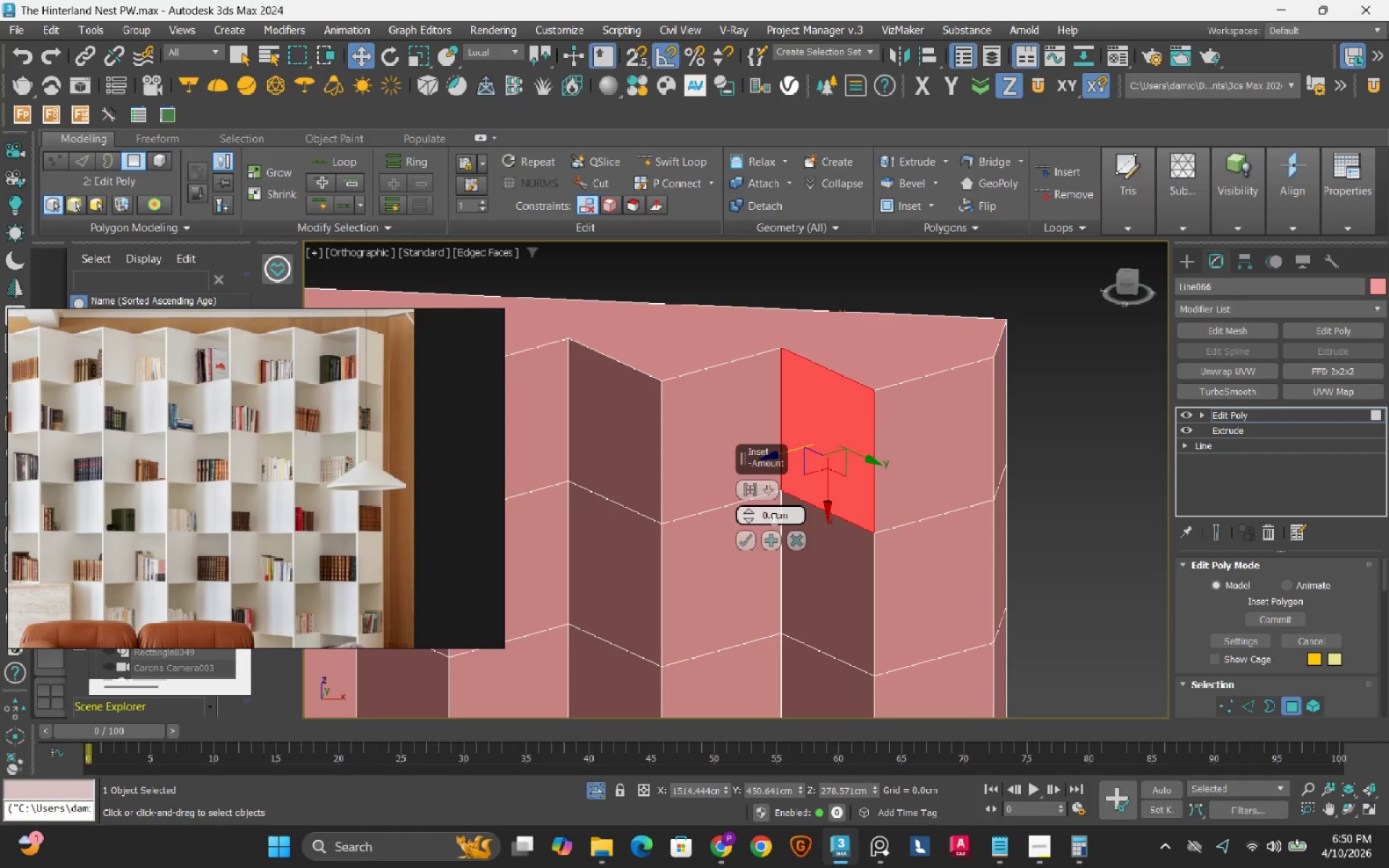 
double_click([773, 517])
 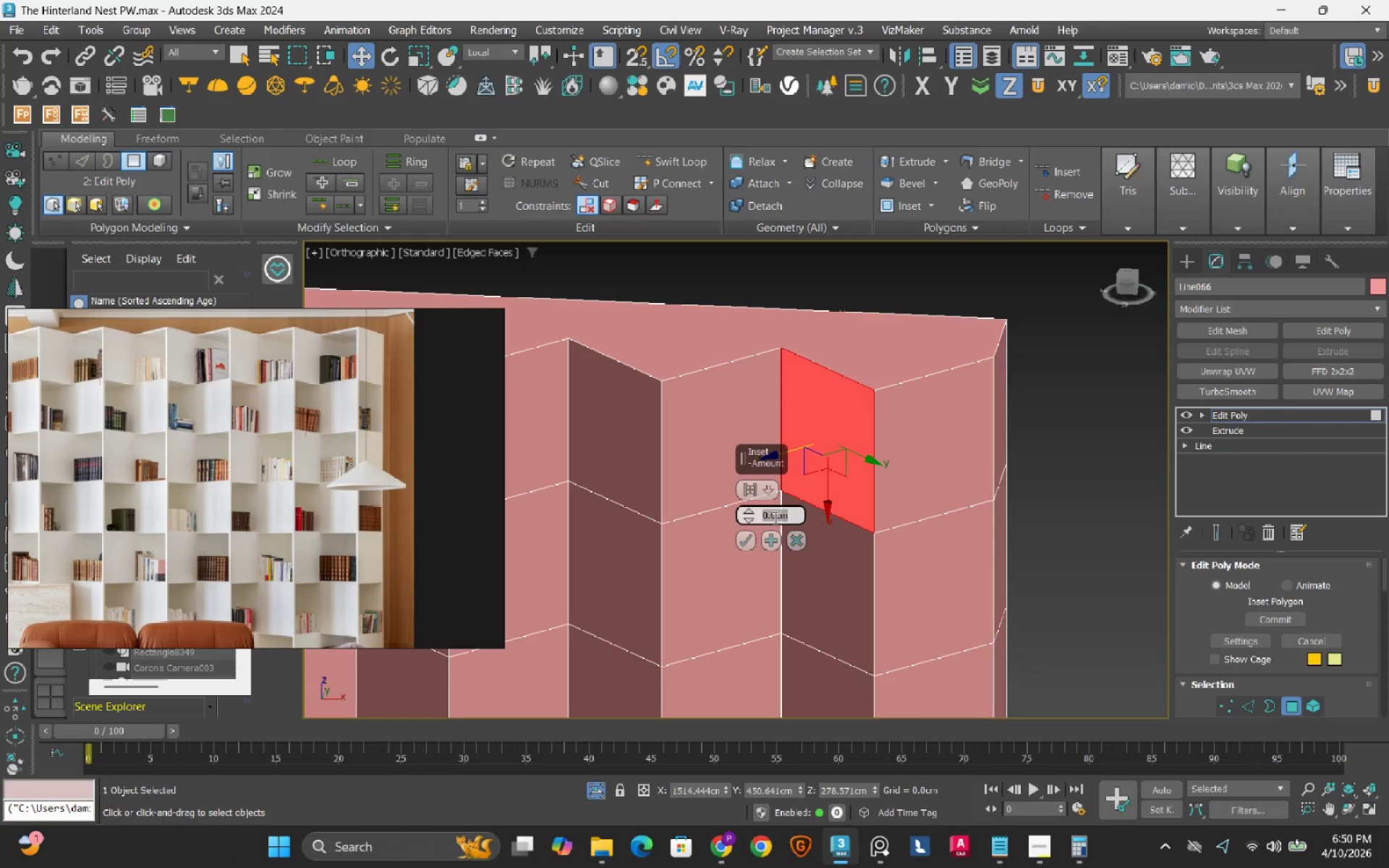 
key(Numpad2)
 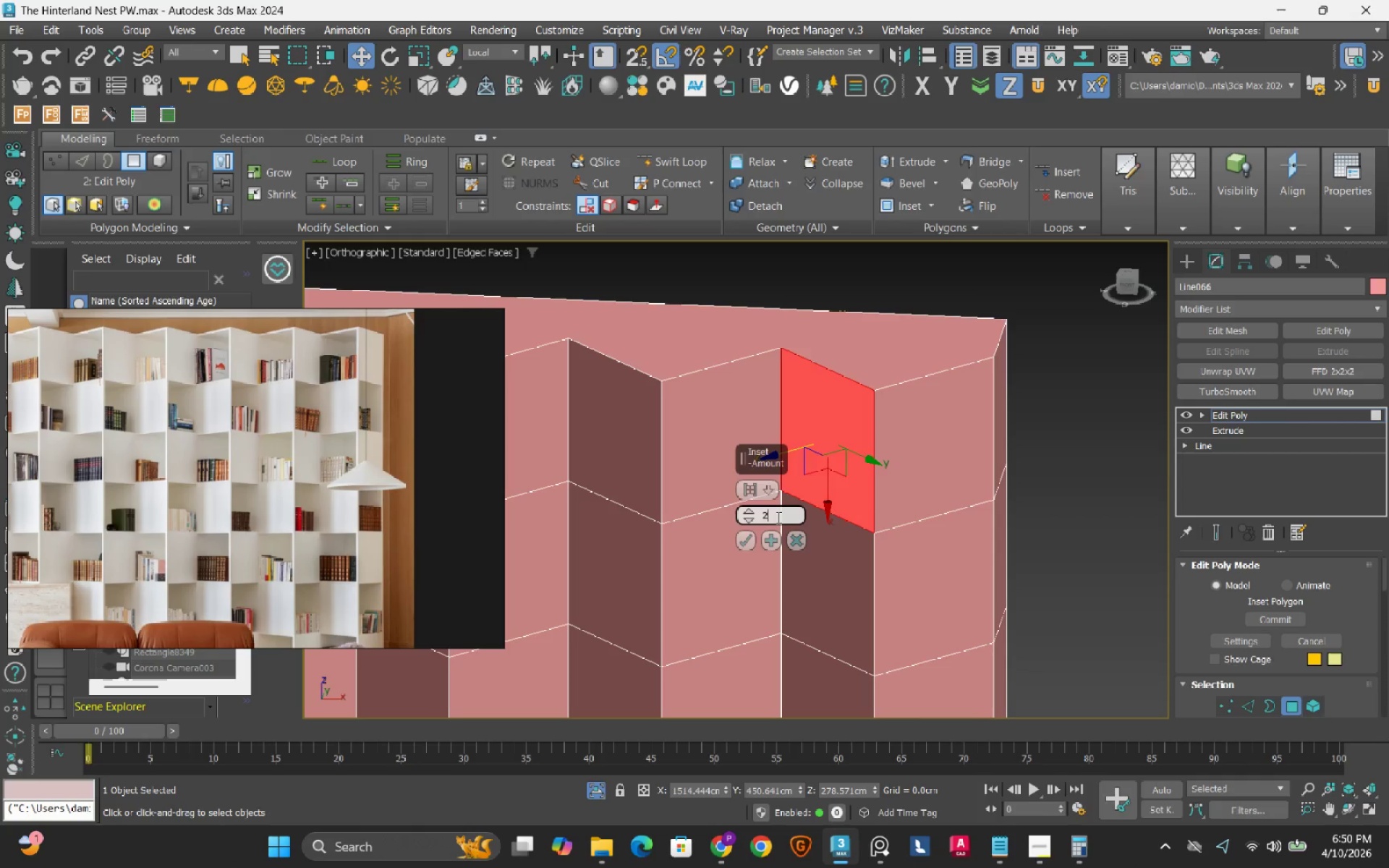 
key(NumpadEnter)
 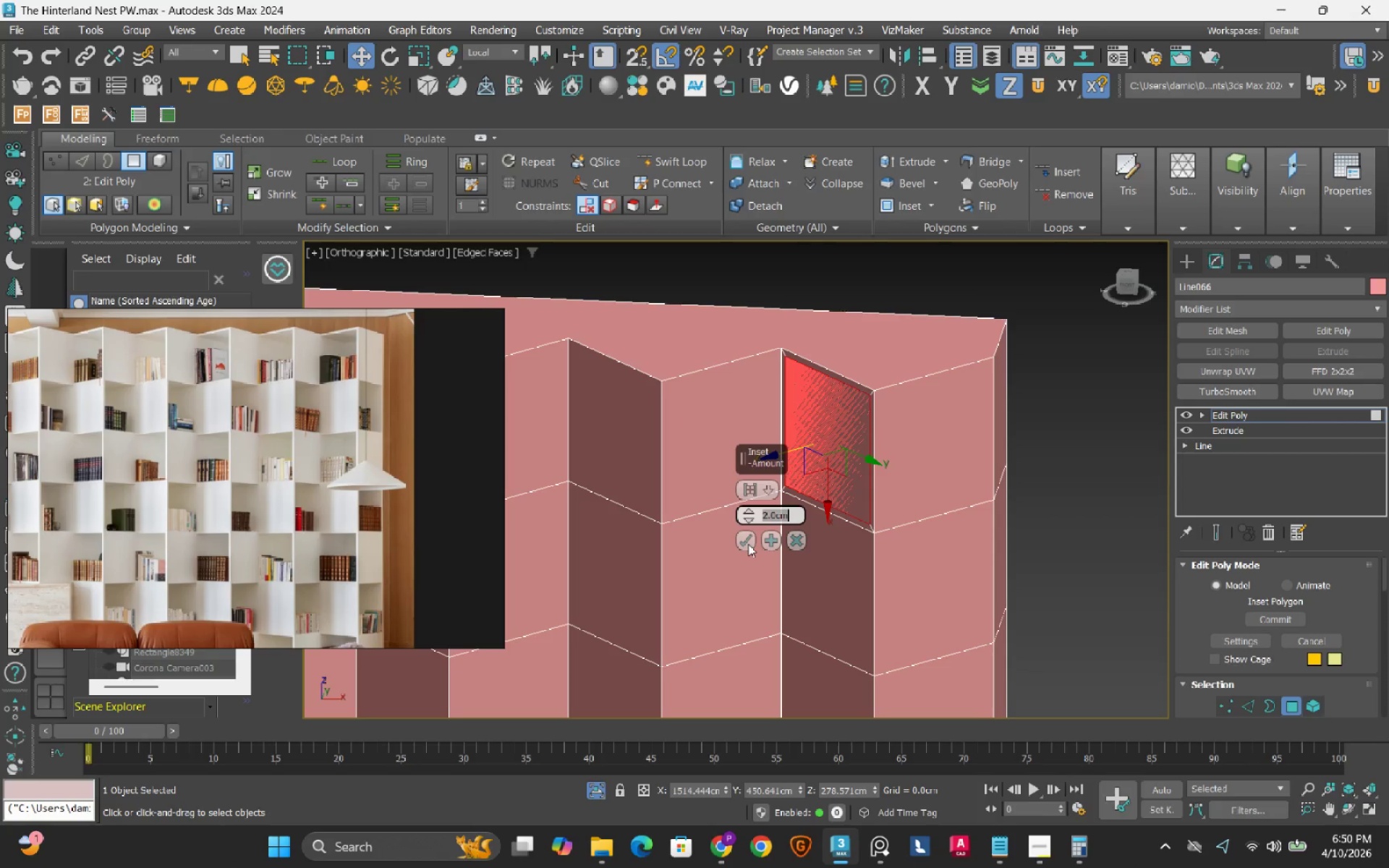 
left_click([747, 540])
 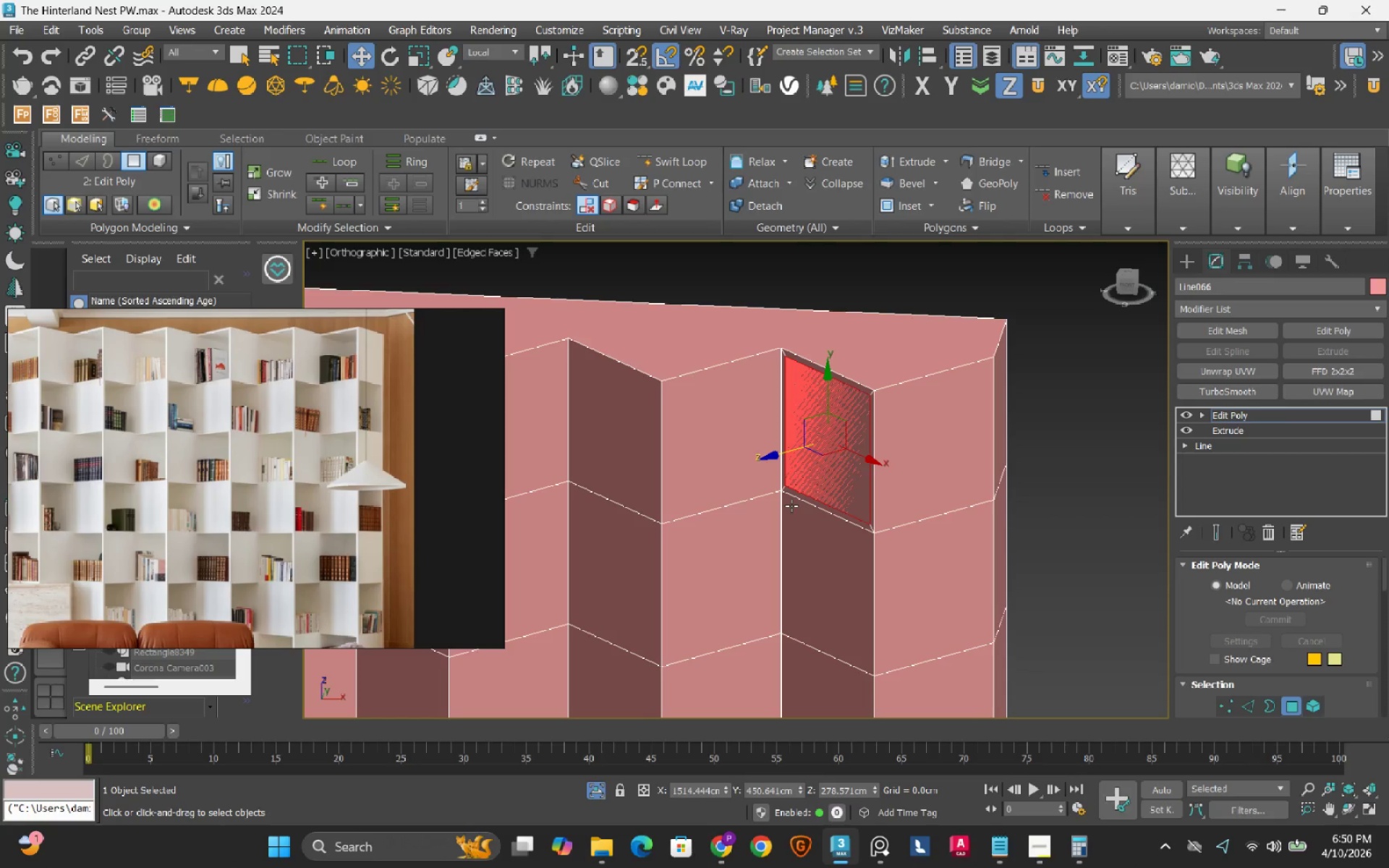 
hold_key(key=AltLeft, duration=0.42)
 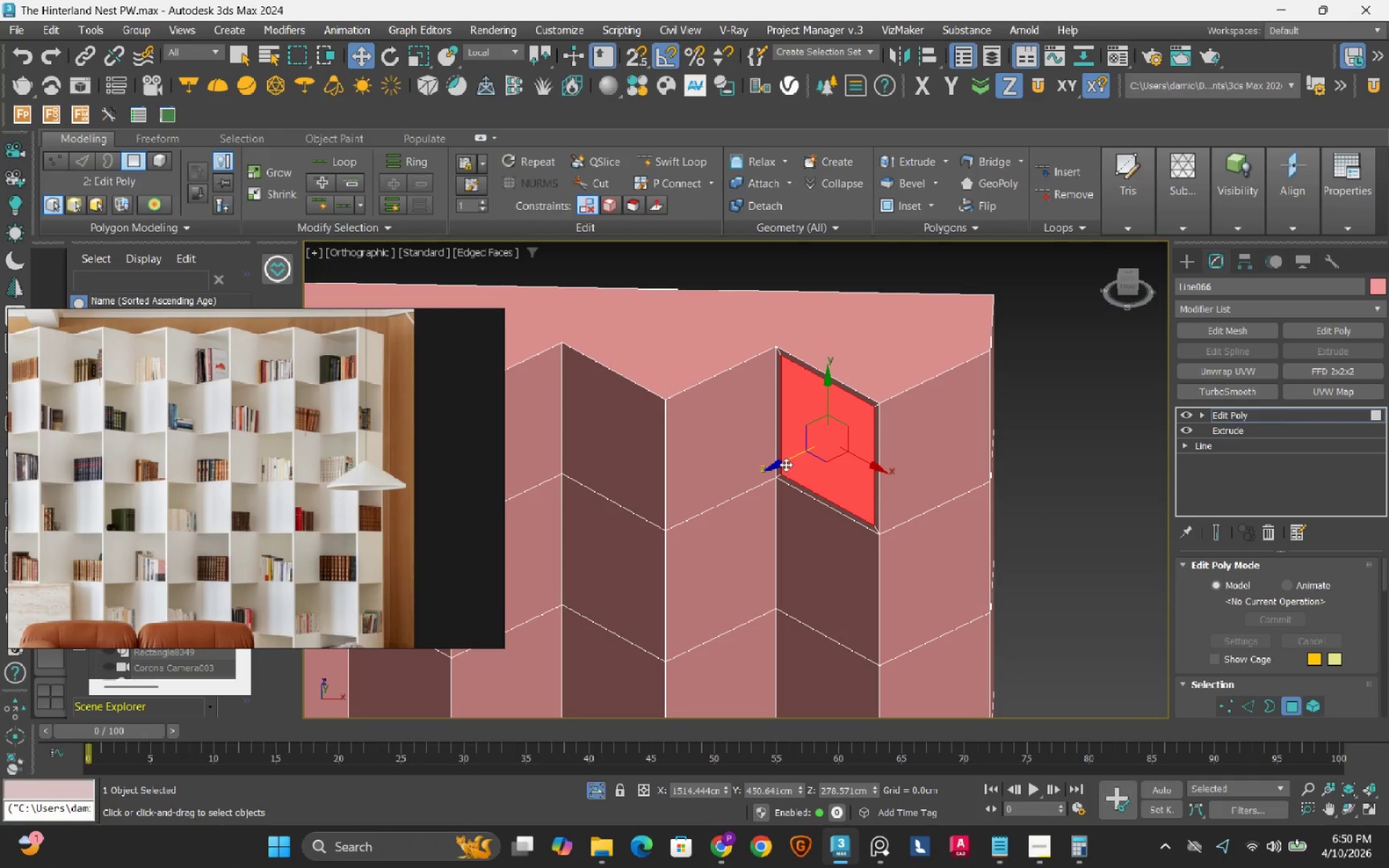 
hold_key(key=ShiftLeft, duration=1.5)
left_click_drag(start_coordinate=[793, 462], to_coordinate=[872, 452])
 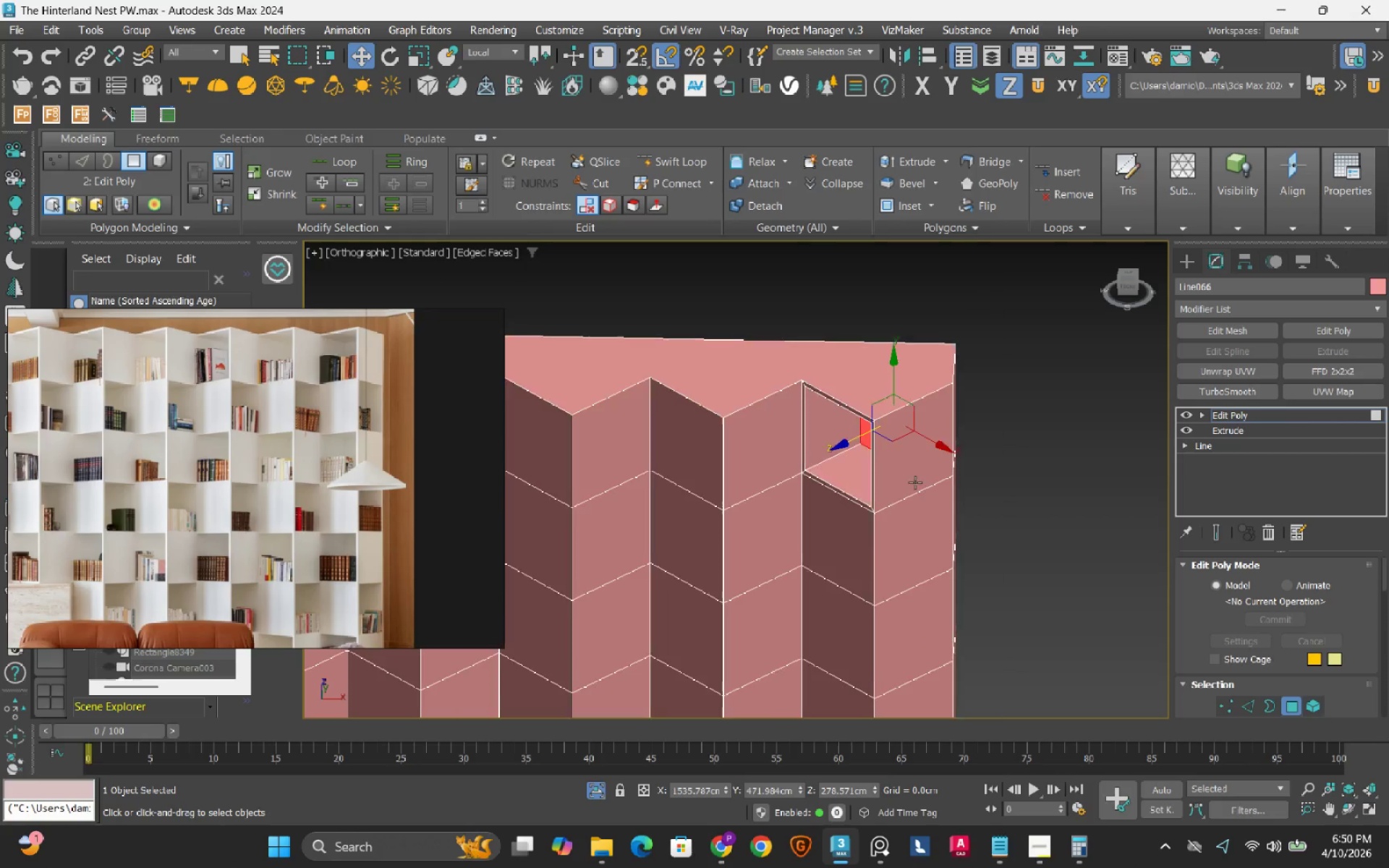 
hold_key(key=ShiftLeft, duration=1.51)
 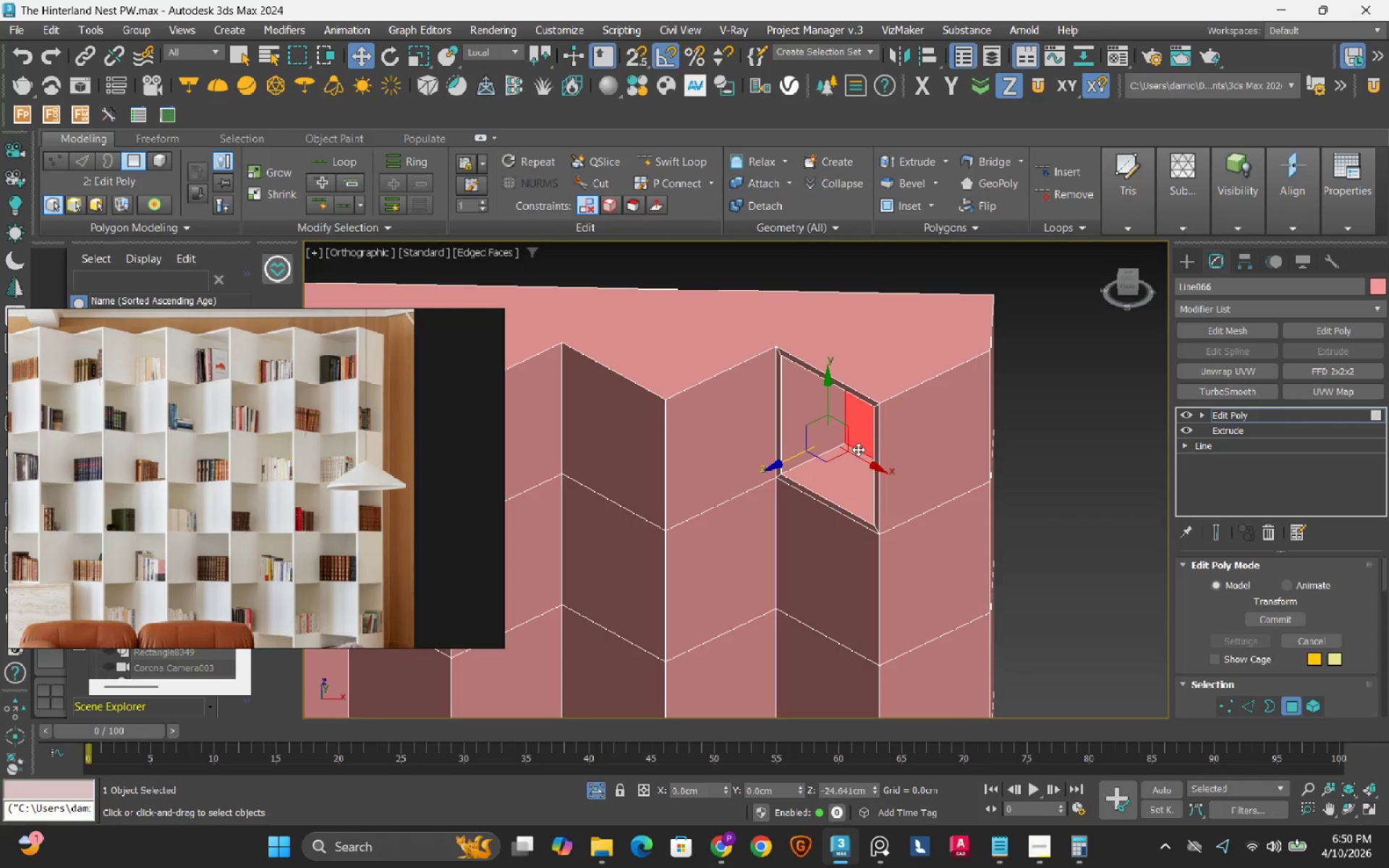 
hold_key(key=ShiftLeft, duration=1.5)
 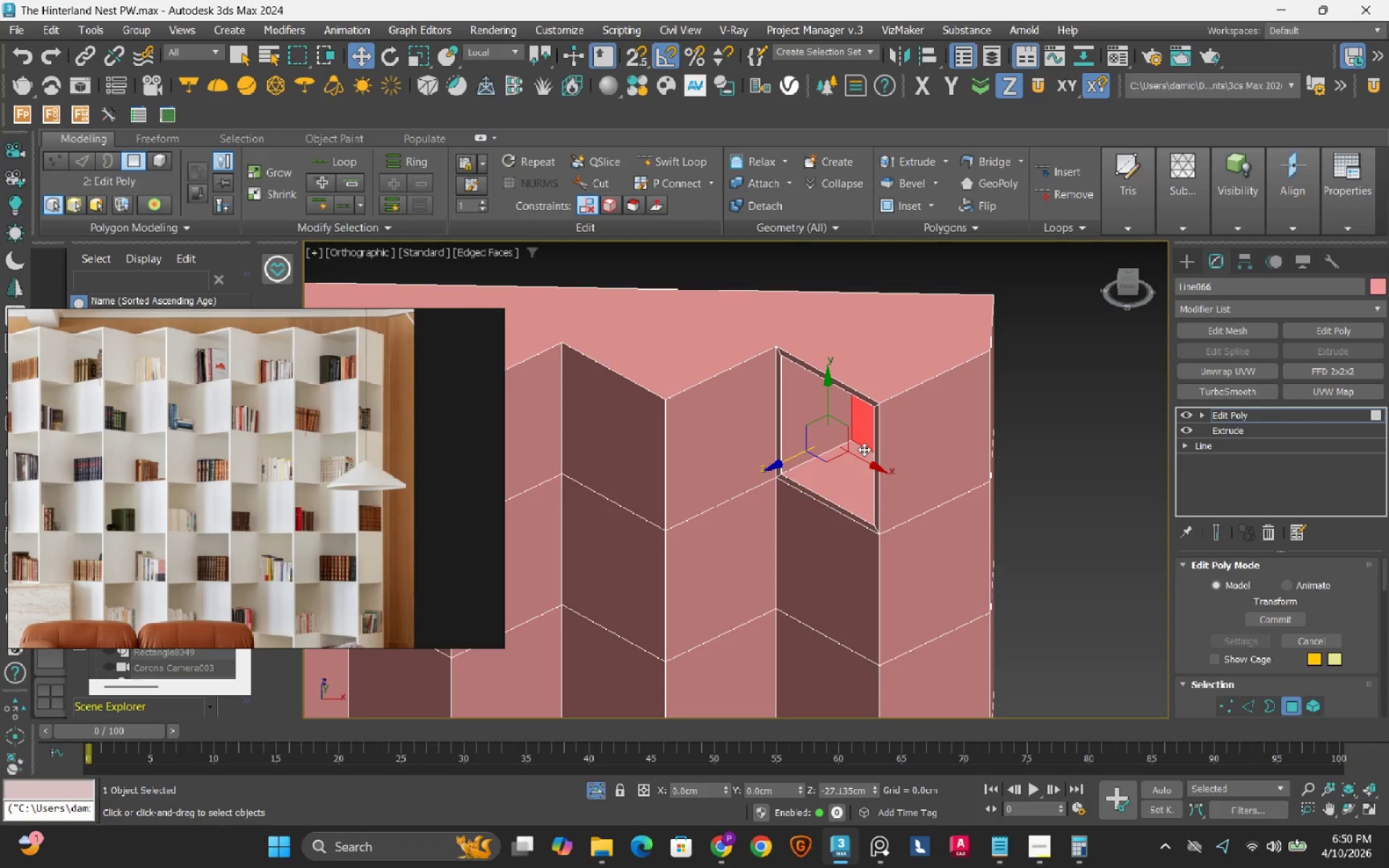 
hold_key(key=ShiftLeft, duration=1.52)
 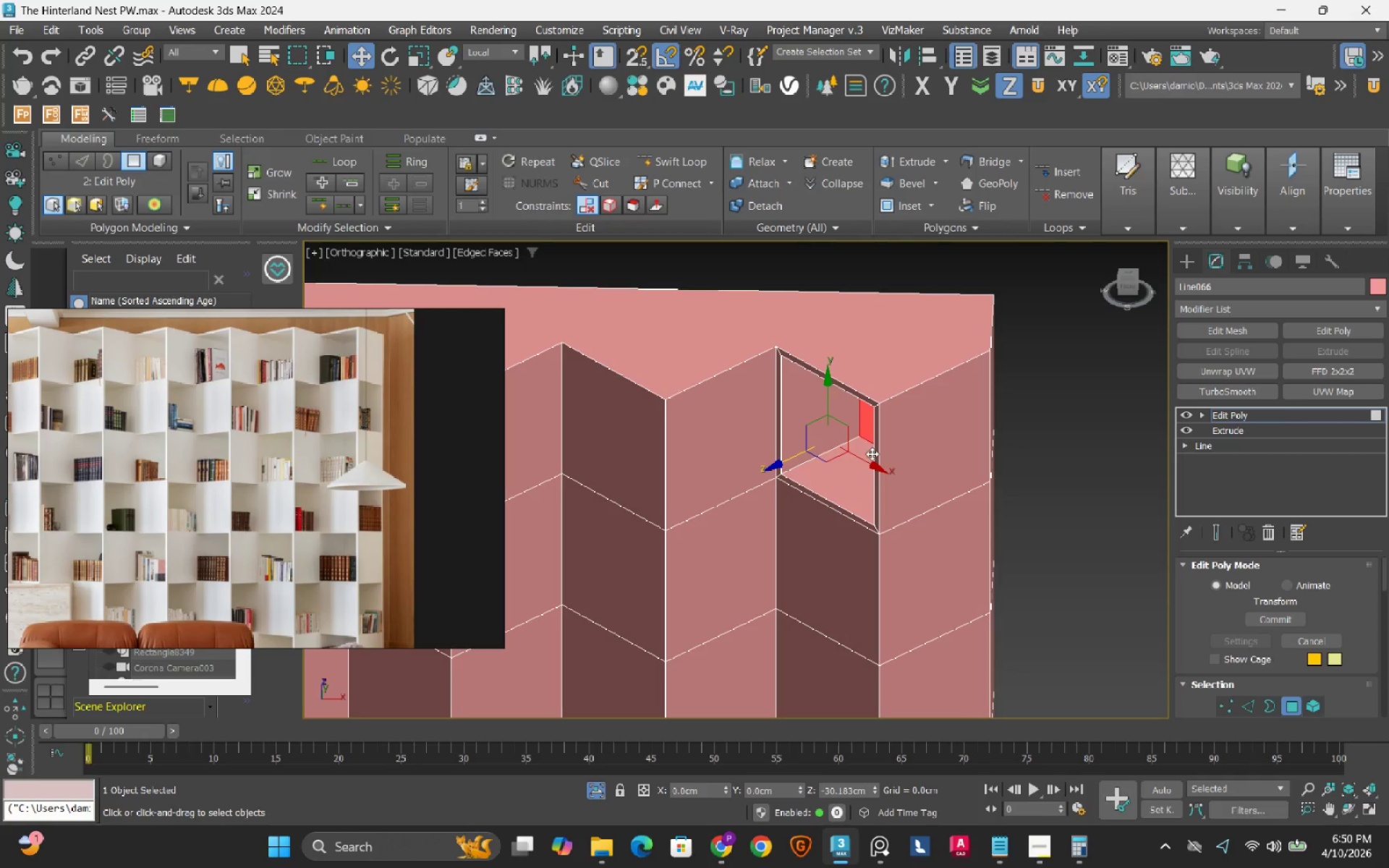 
hold_key(key=ShiftLeft, duration=0.55)
 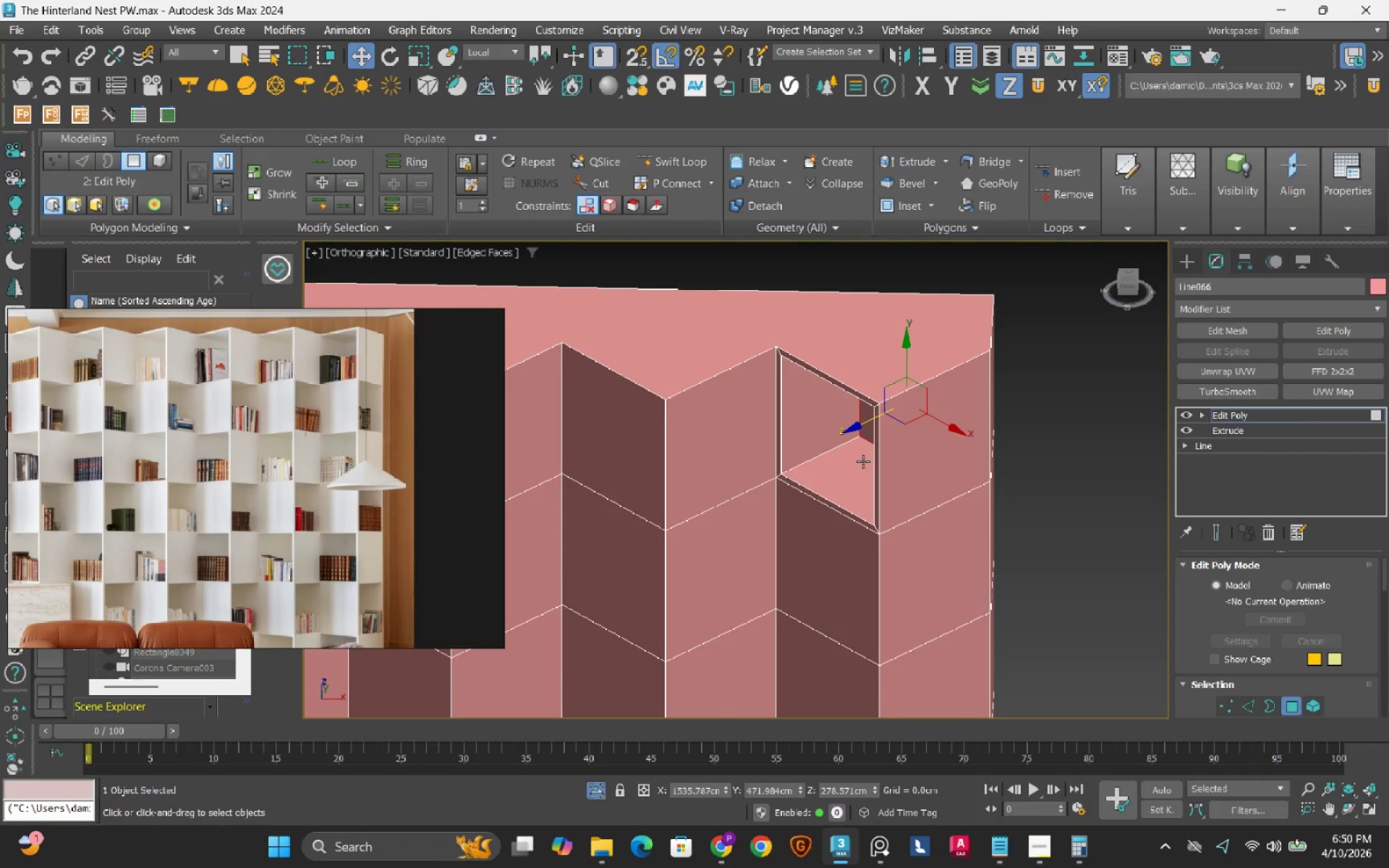 
hold_key(key=AltLeft, duration=1.5)
 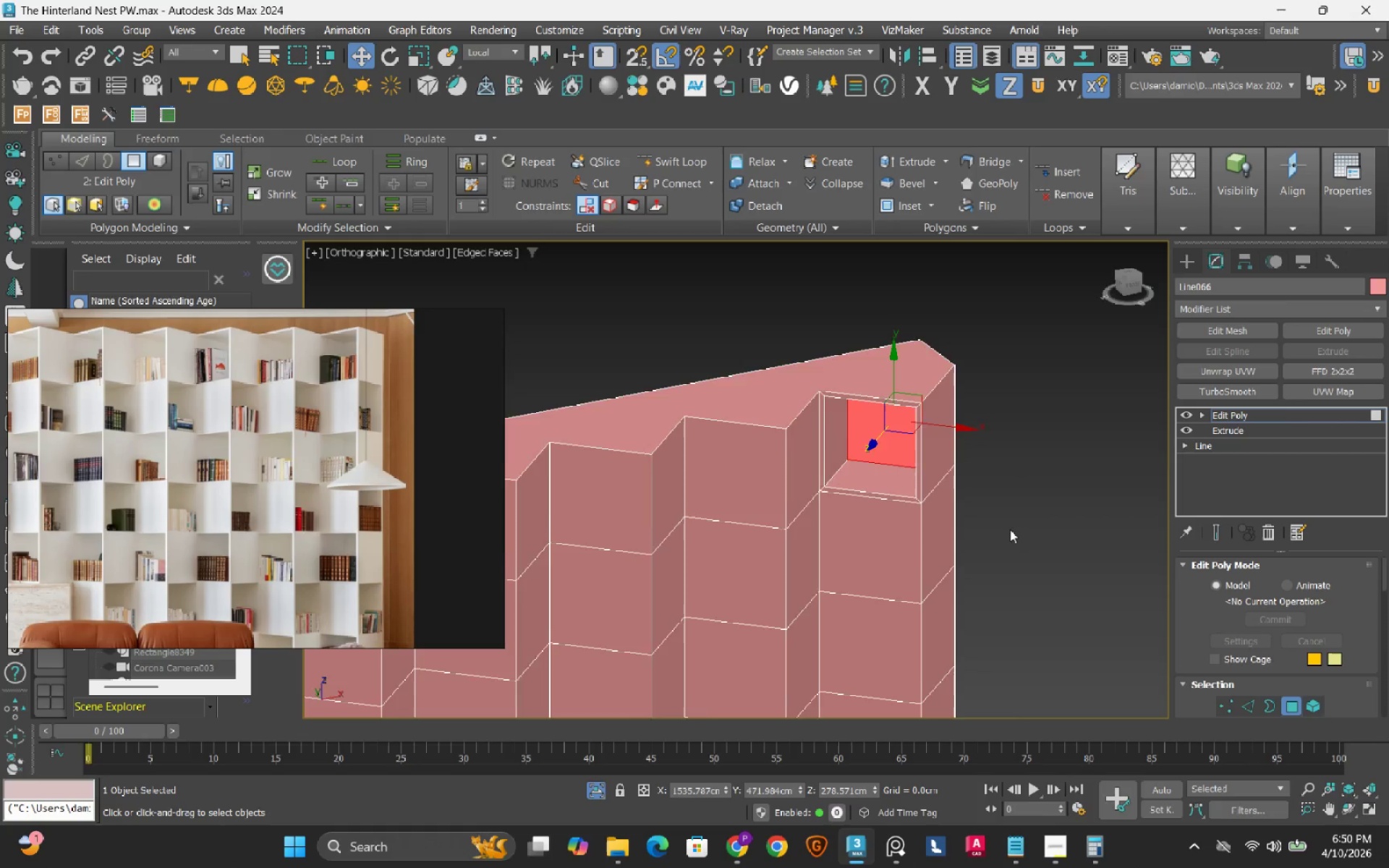 
scroll: coordinate [863, 461], scroll_direction: down, amount: 1.0
 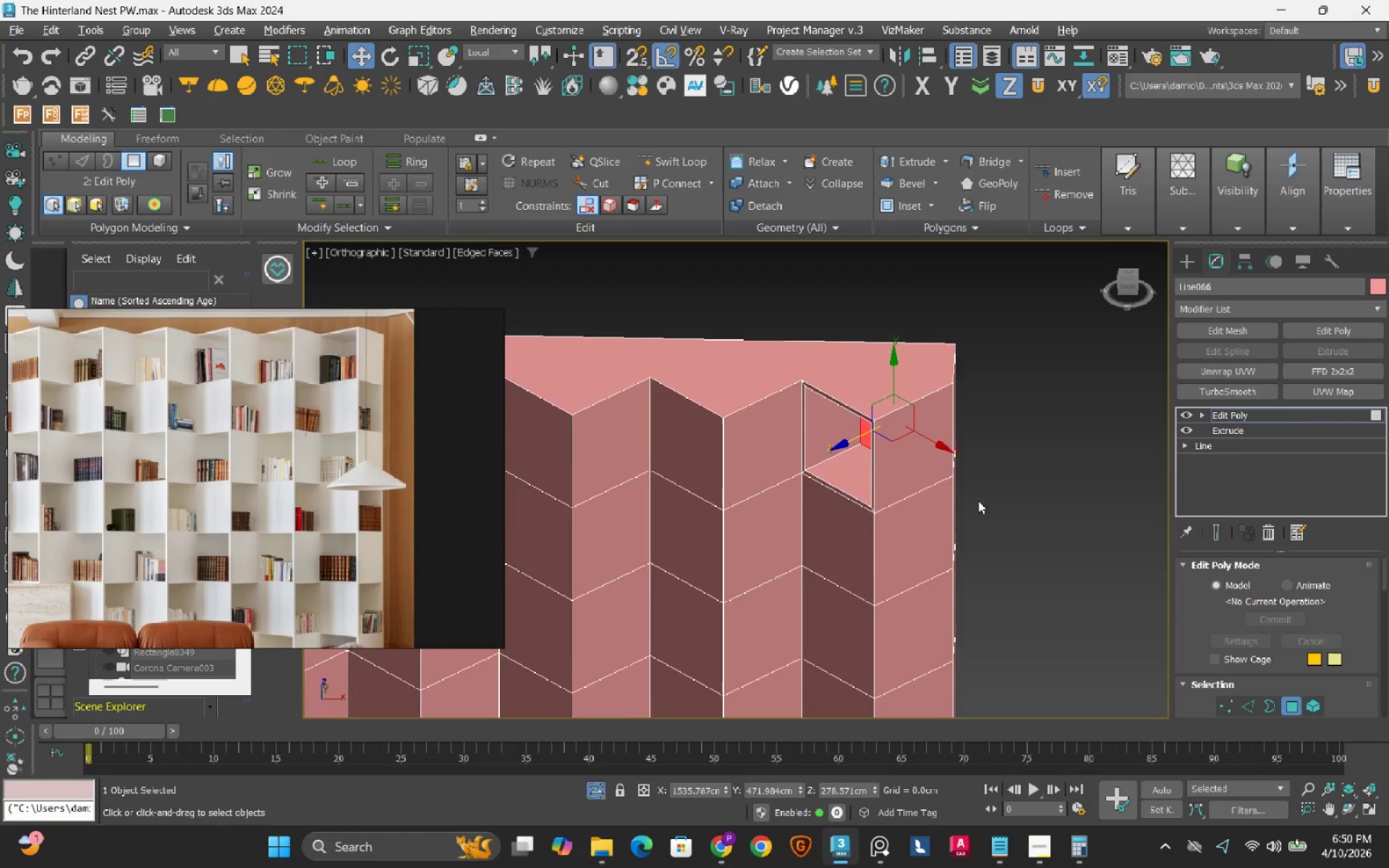 
key(Alt+AltLeft)
 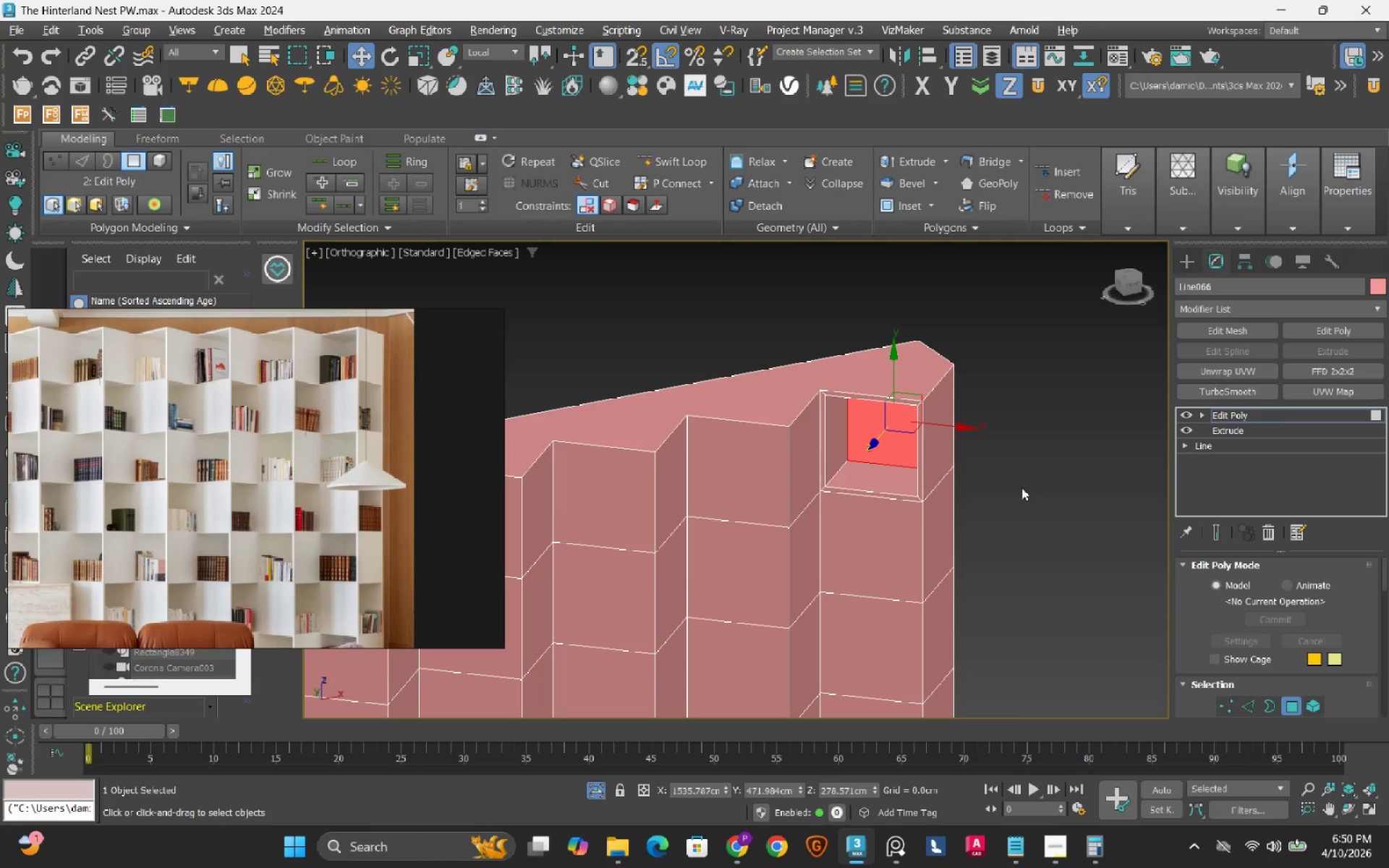 
key(Alt+AltLeft)
 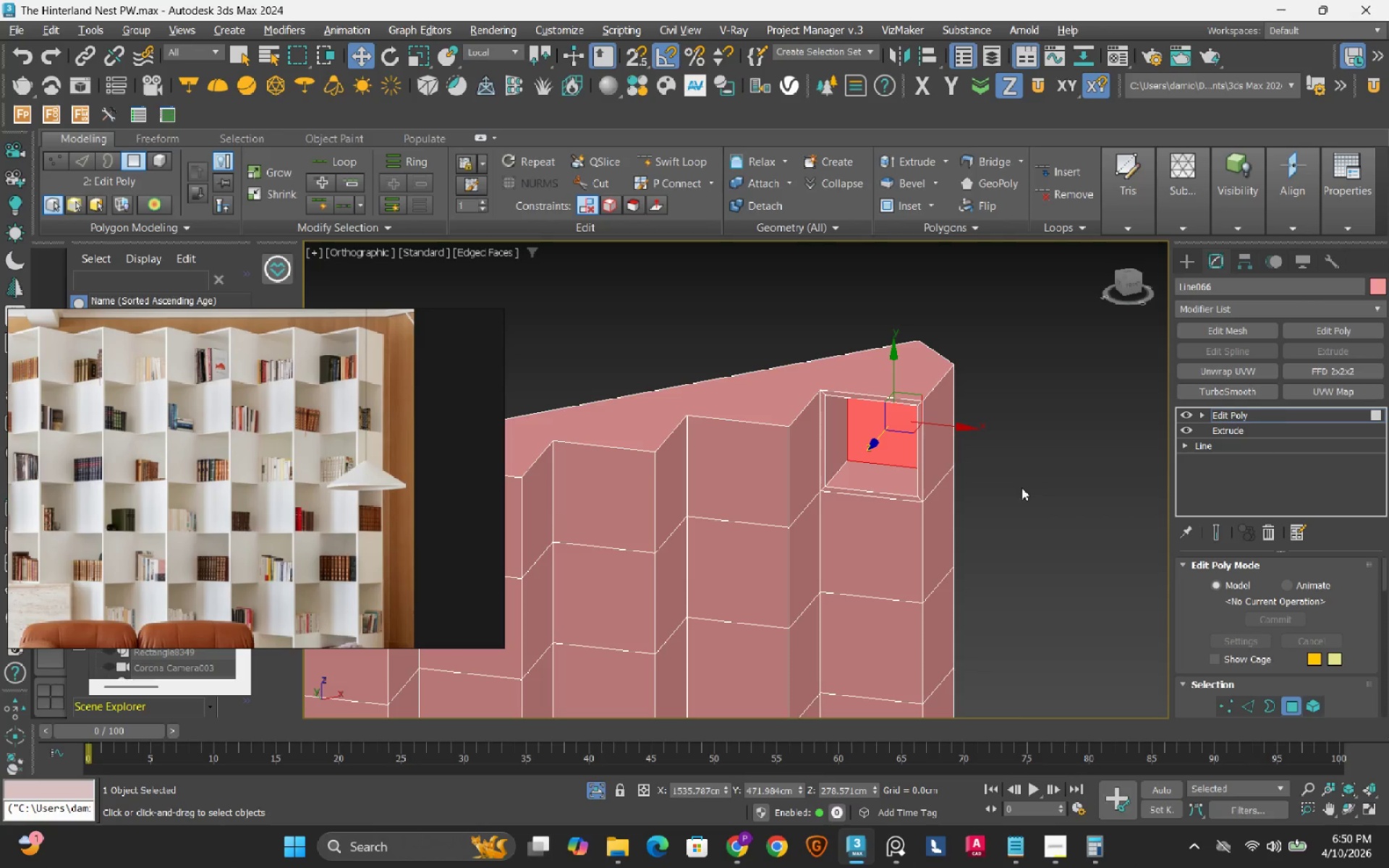 
key(Alt+AltLeft)
 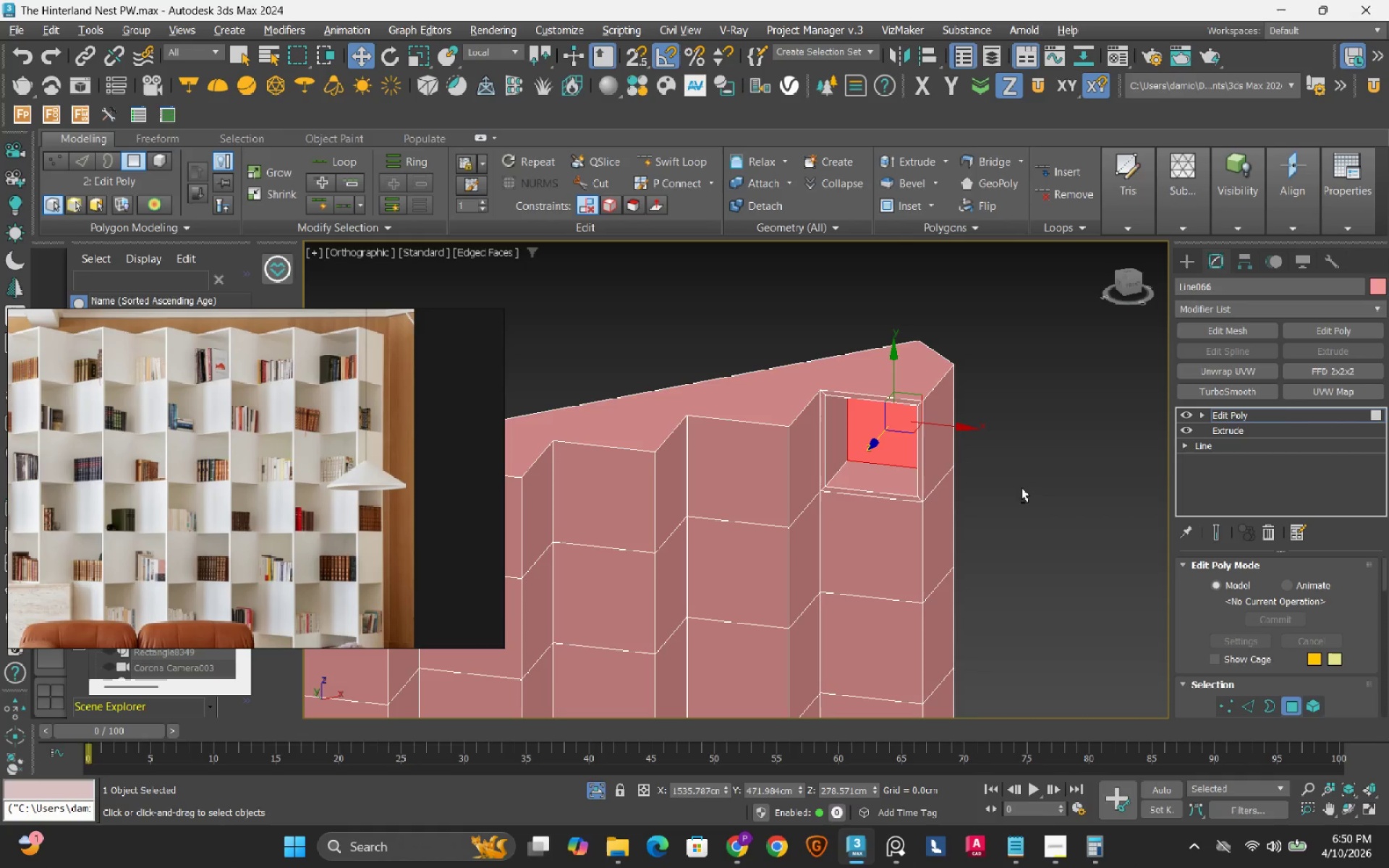 
key(Alt+AltLeft)
 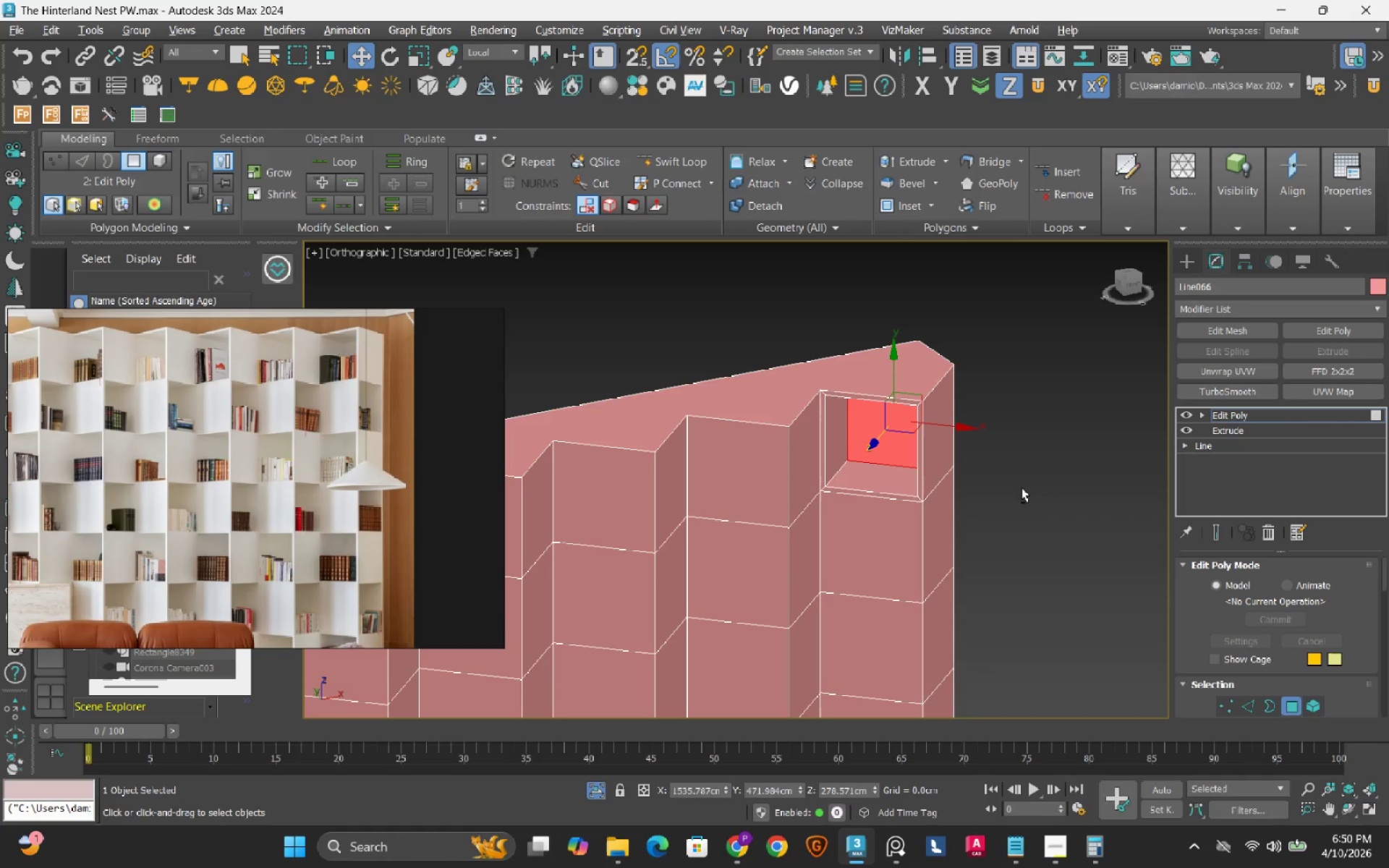 
key(Alt+AltLeft)
 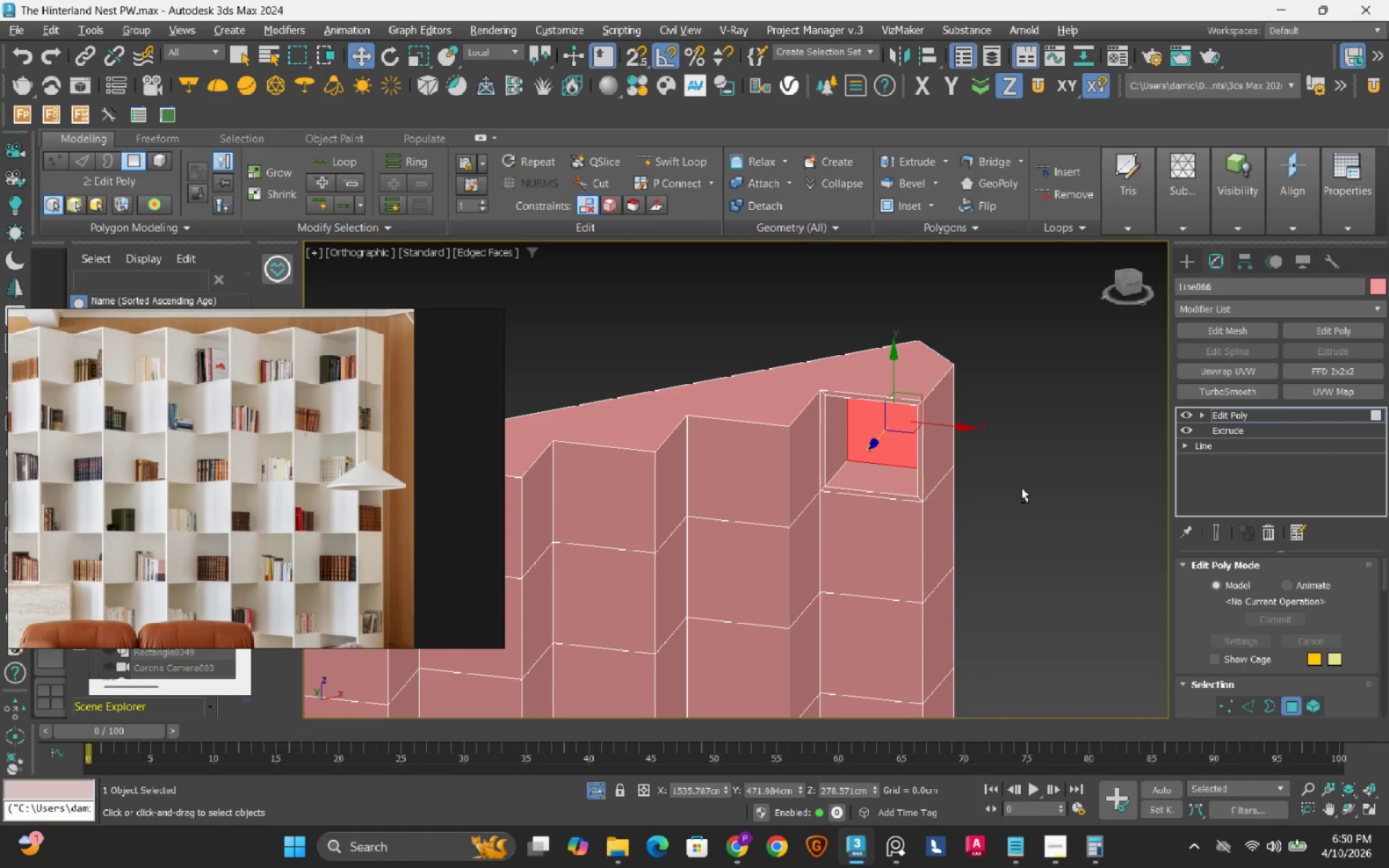 
key(Alt+AltLeft)
 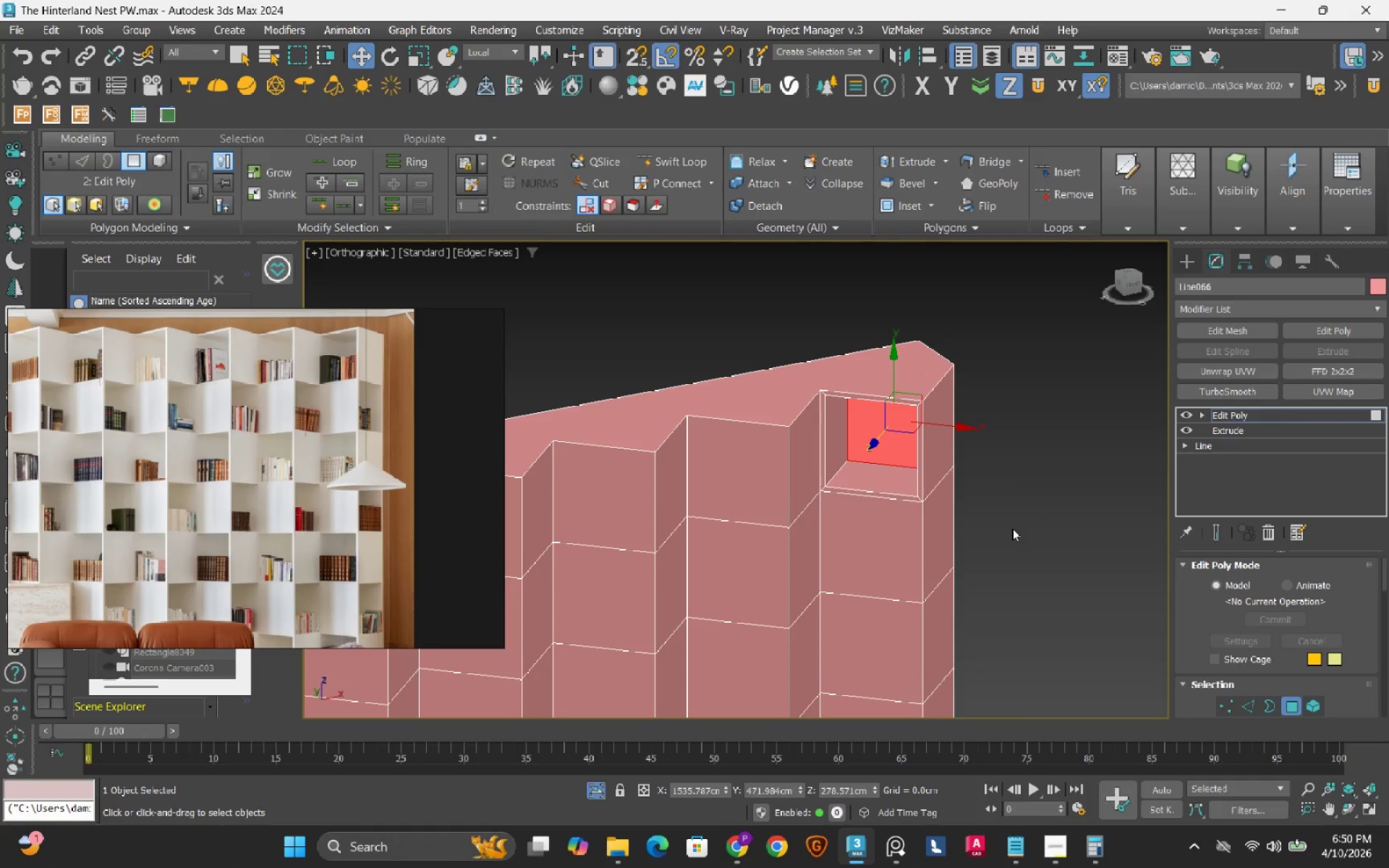 
hold_key(key=AltLeft, duration=0.64)
 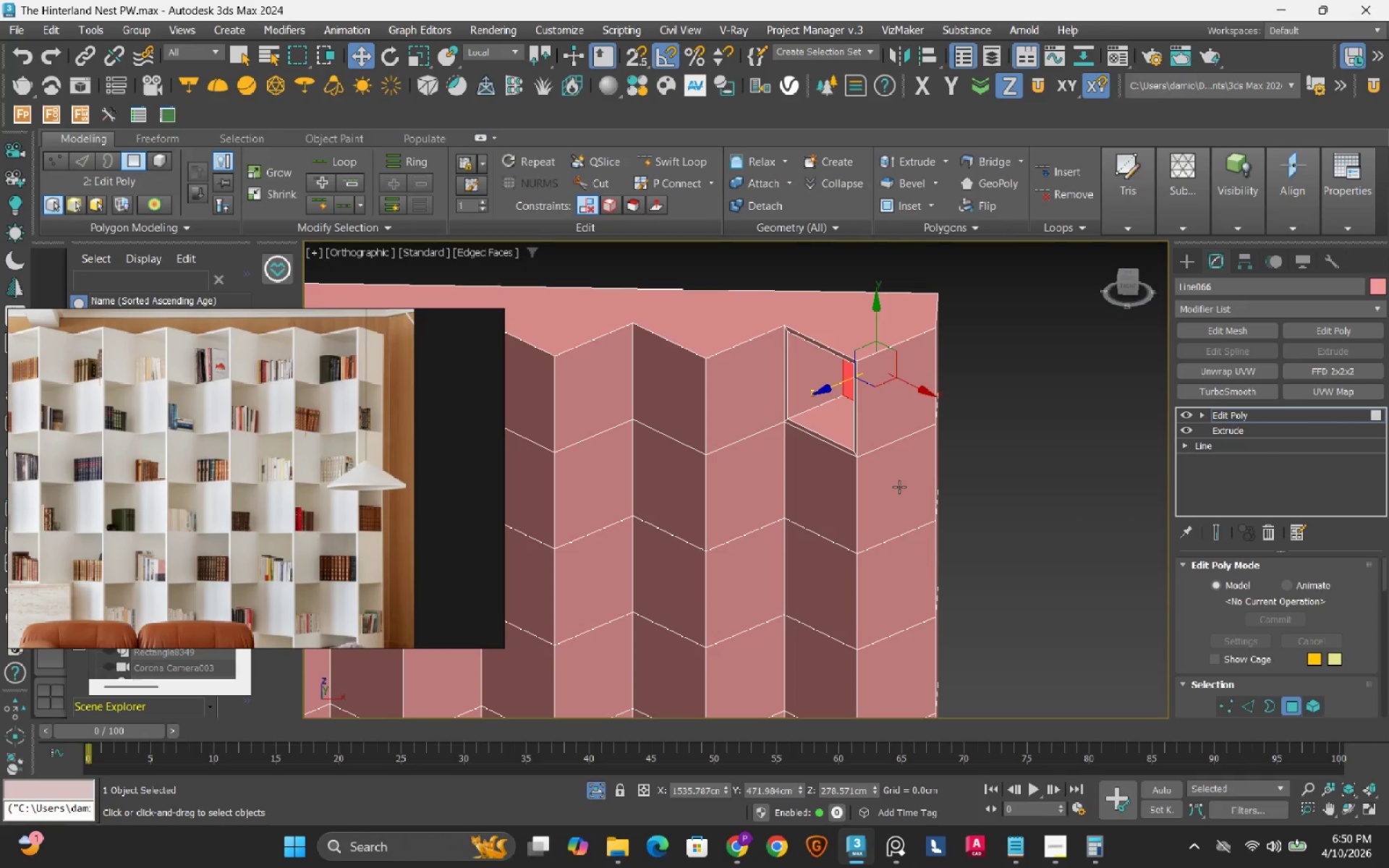 
left_click([899, 487])
 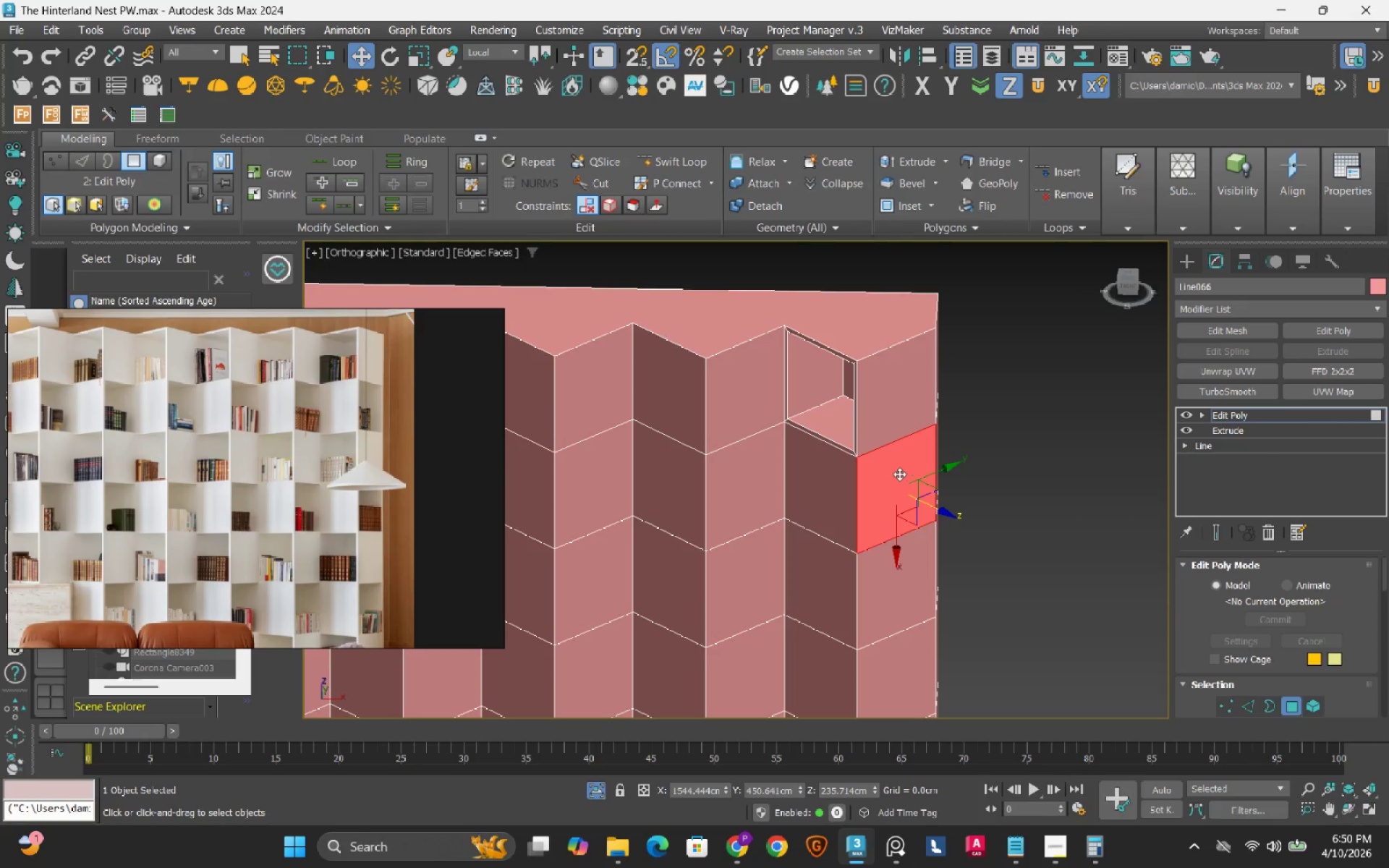 
right_click([899, 473])
 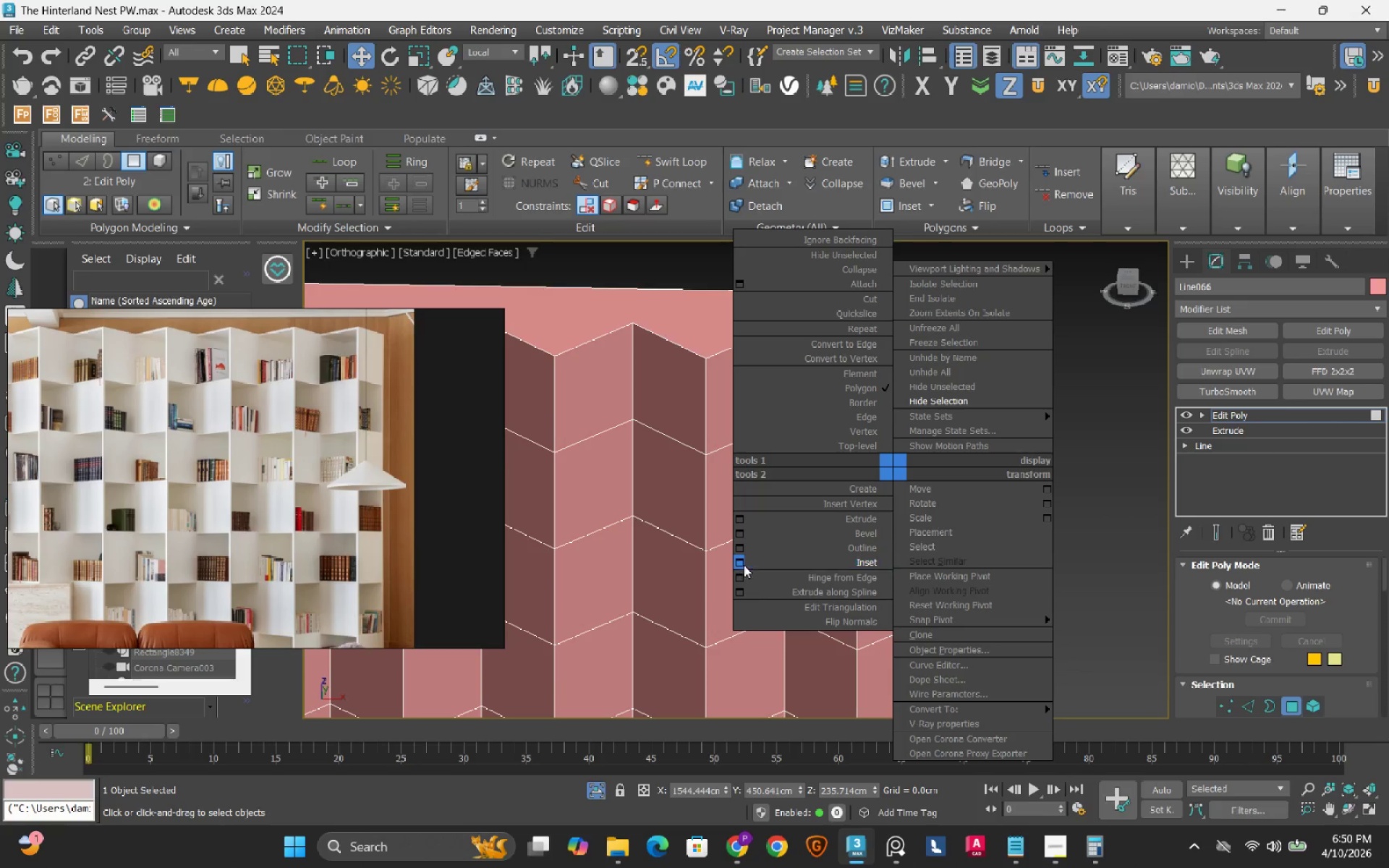 
left_click([742, 564])
 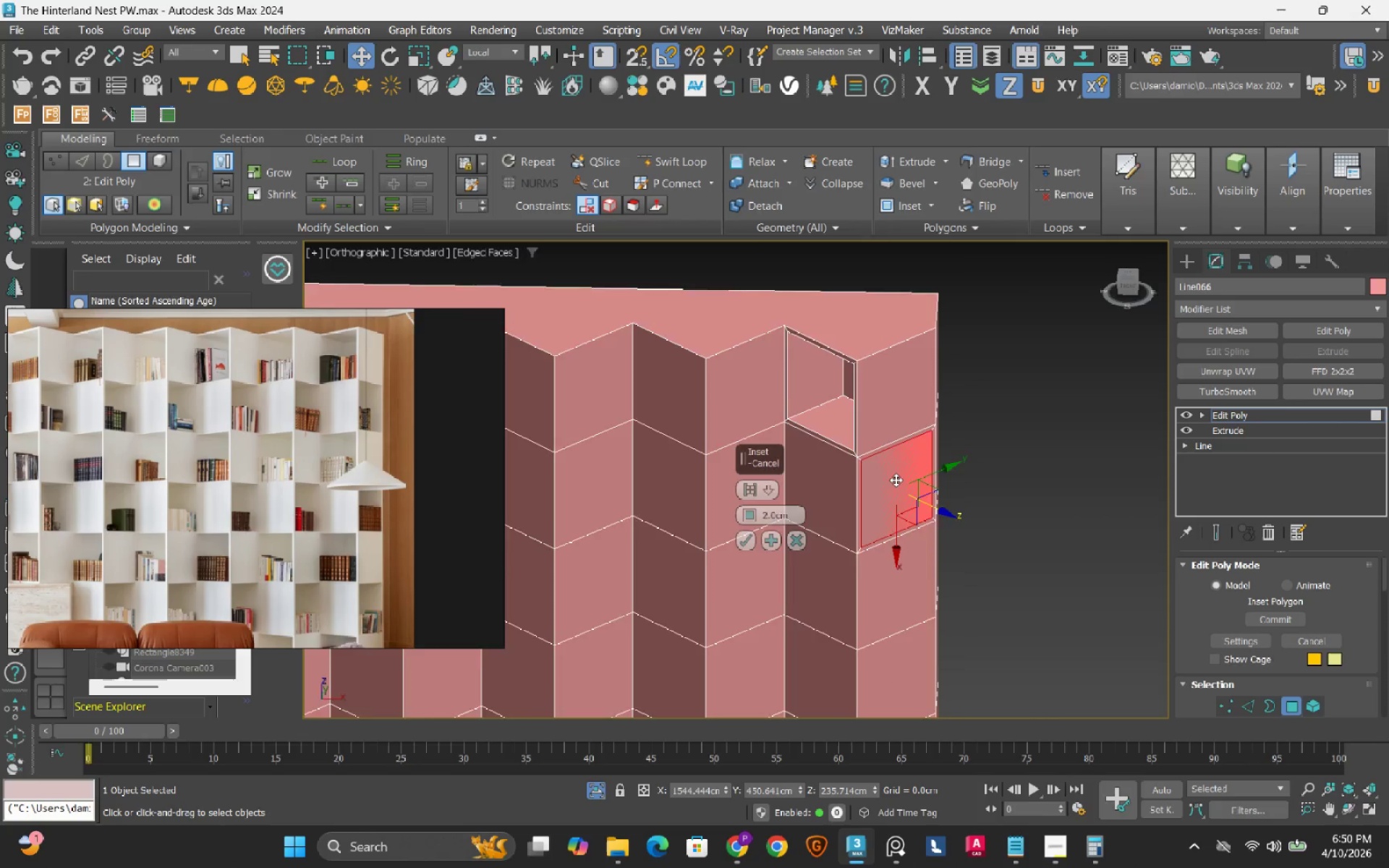 
scroll: coordinate [896, 480], scroll_direction: up, amount: 1.0
 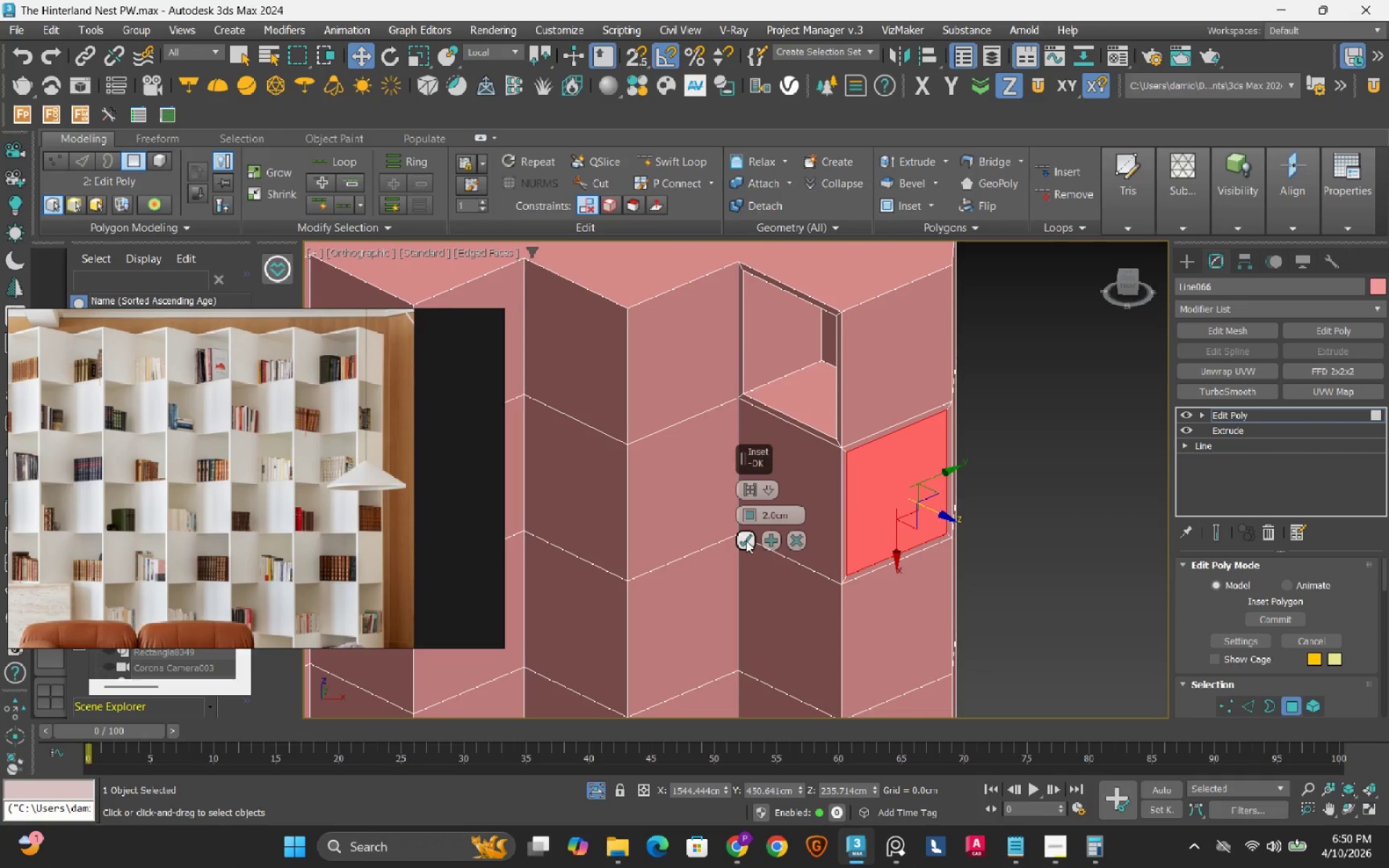 
left_click([746, 540])
 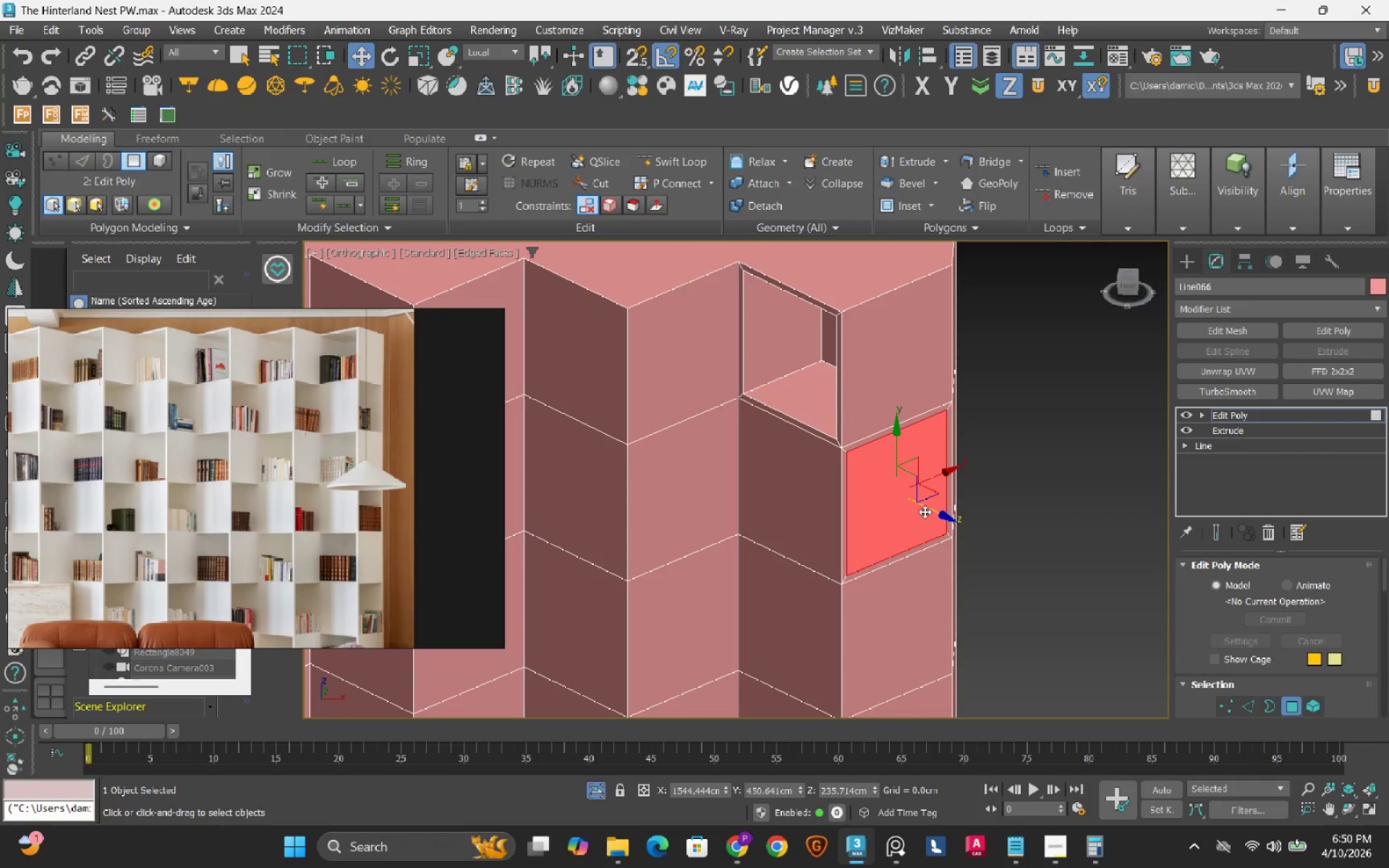 
hold_key(key=ShiftLeft, duration=1.51)
left_click_drag(start_coordinate=[929, 511], to_coordinate=[854, 425])
 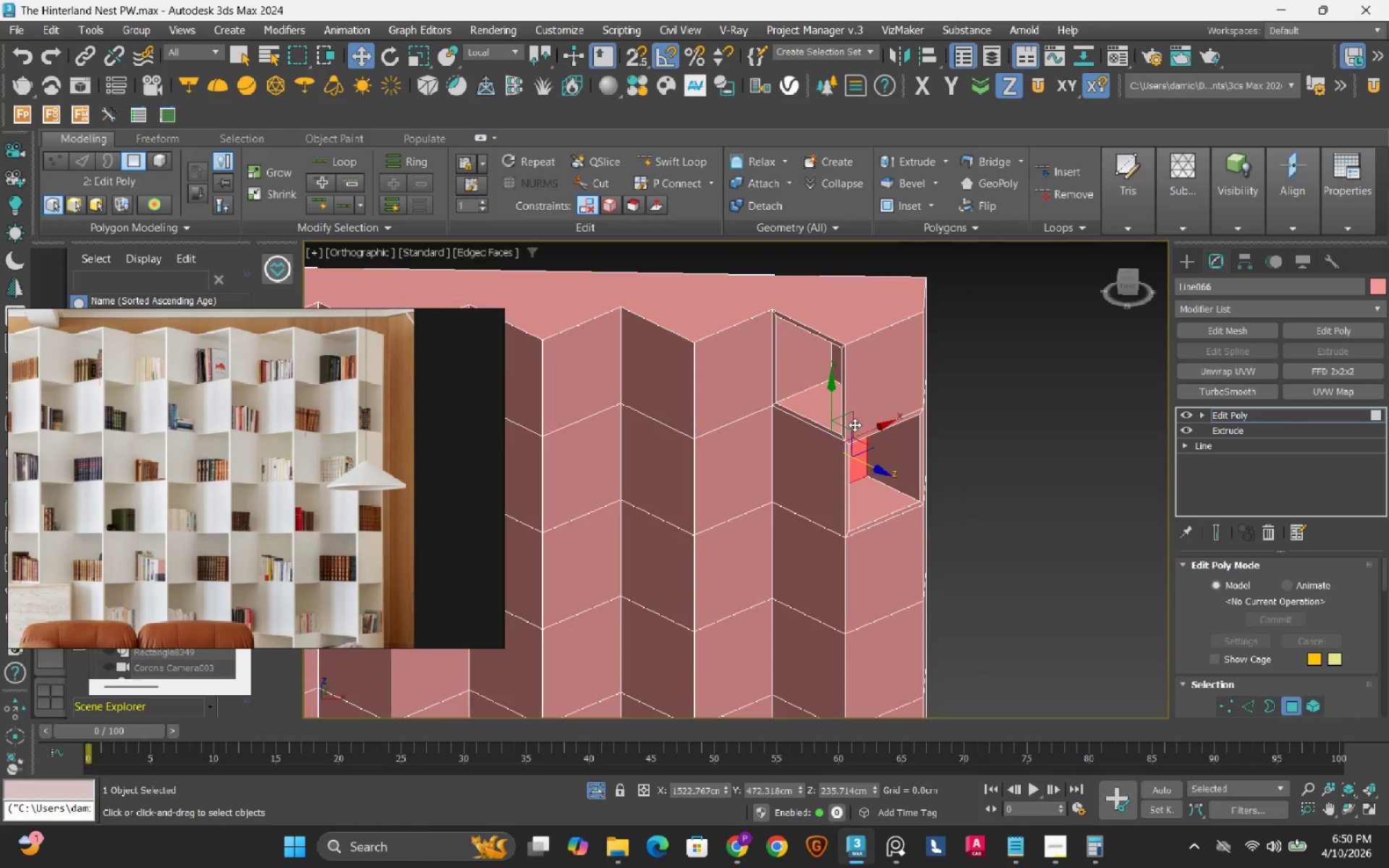 
hold_key(key=ShiftLeft, duration=1.52)
 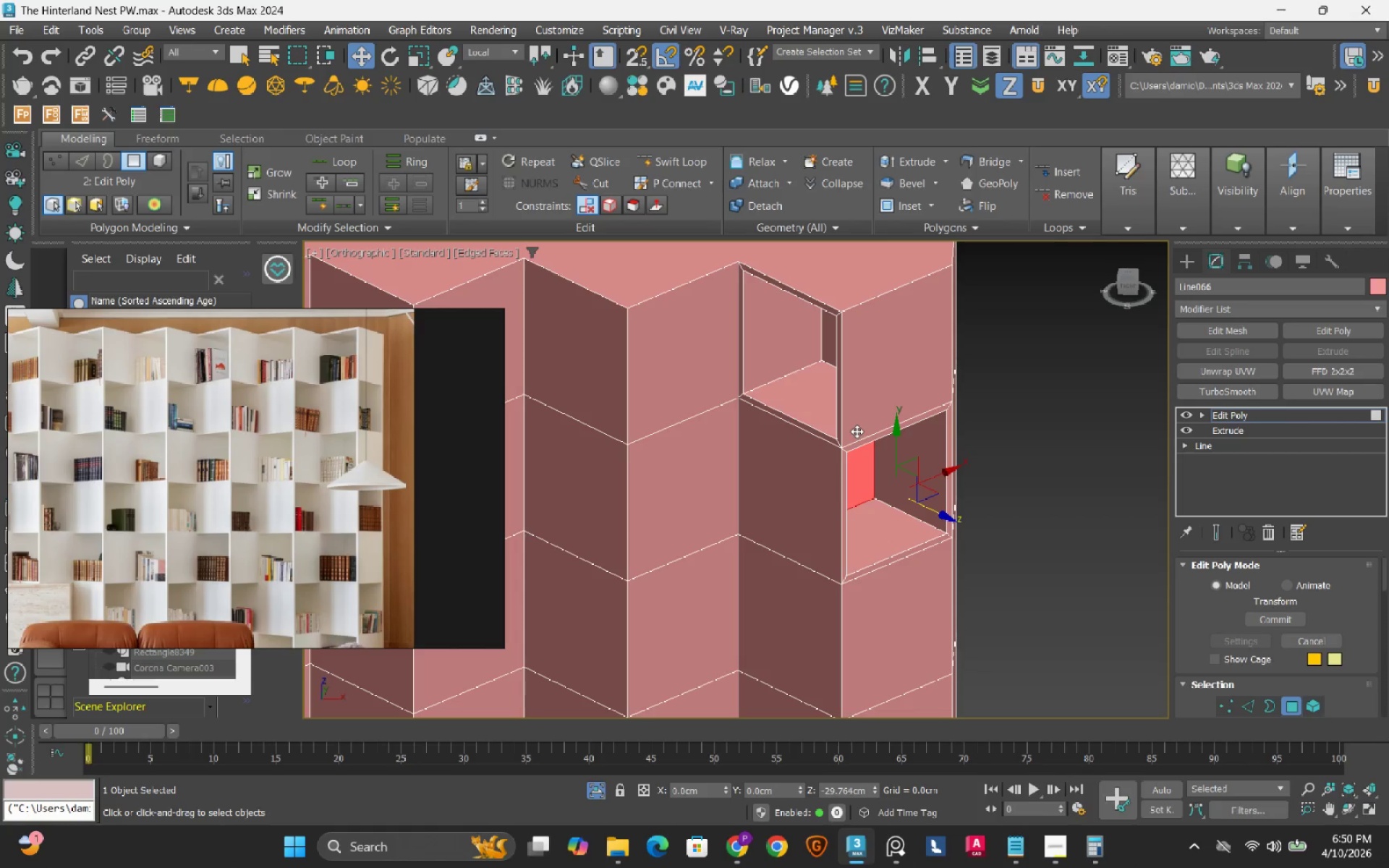 
hold_key(key=ShiftLeft, duration=1.45)
 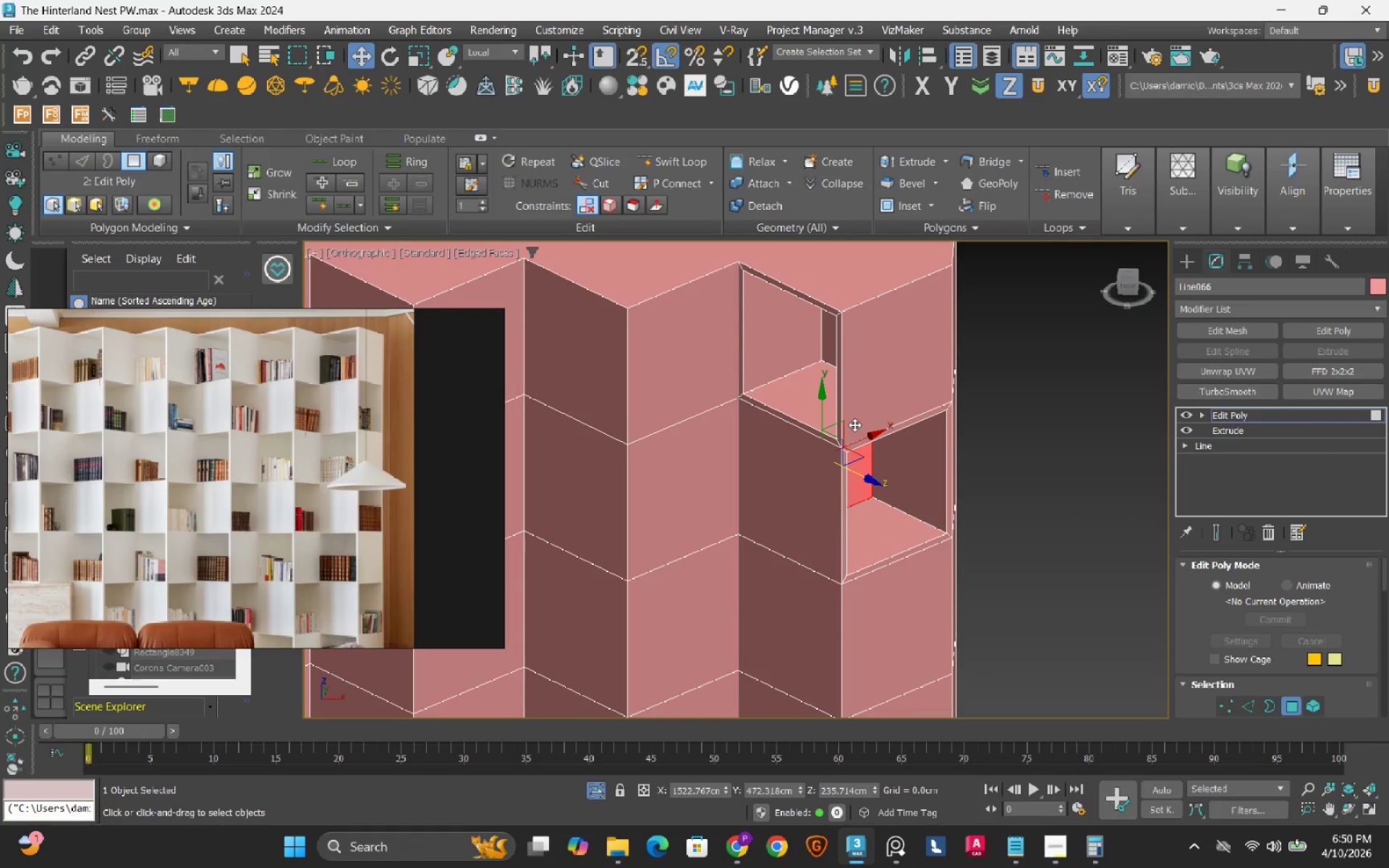 
scroll: coordinate [854, 425], scroll_direction: down, amount: 1.0
 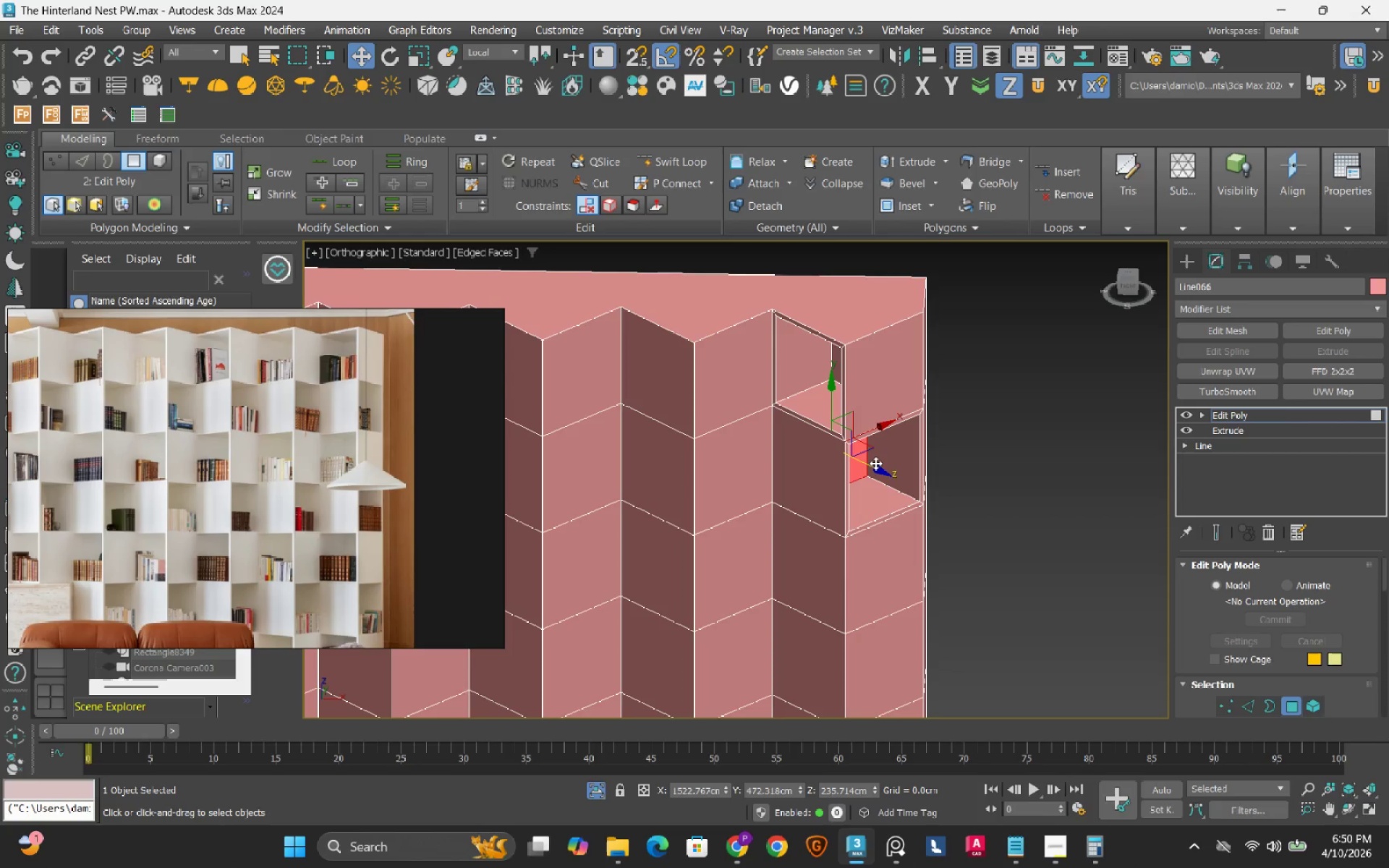 
left_click([810, 566])
 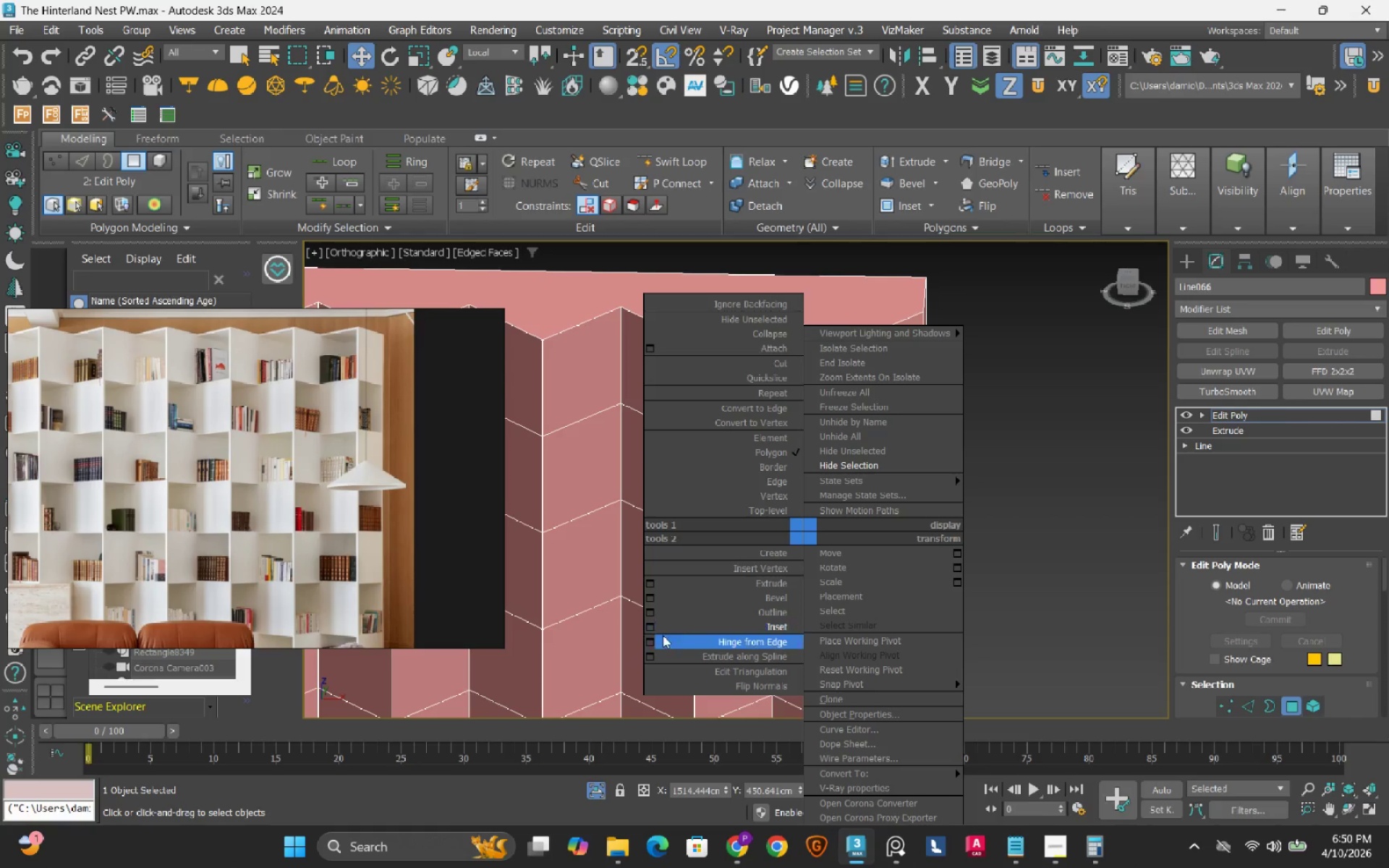 
left_click_drag(start_coordinate=[649, 629], to_coordinate=[649, 658])
 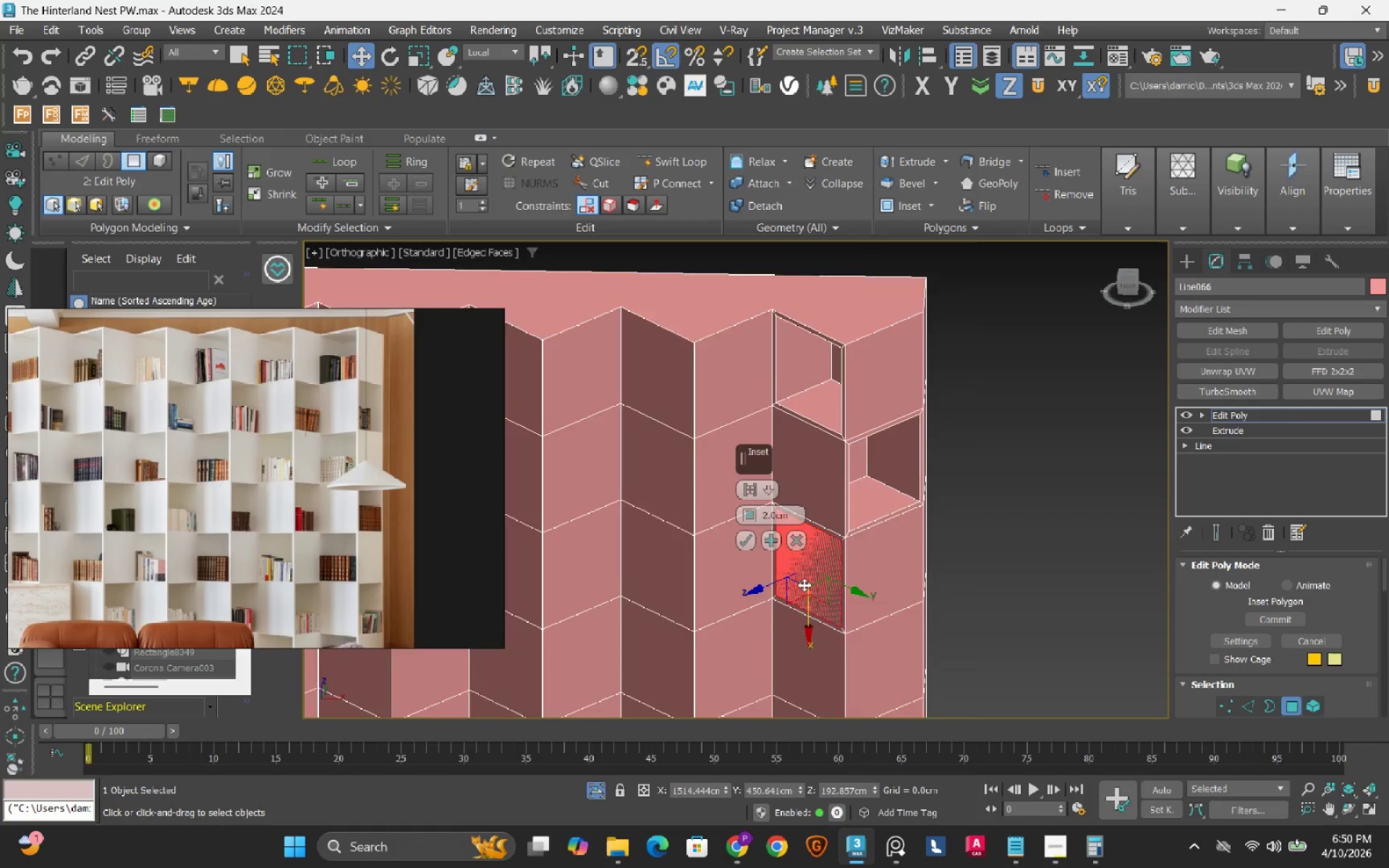 
scroll: coordinate [804, 584], scroll_direction: up, amount: 1.0
 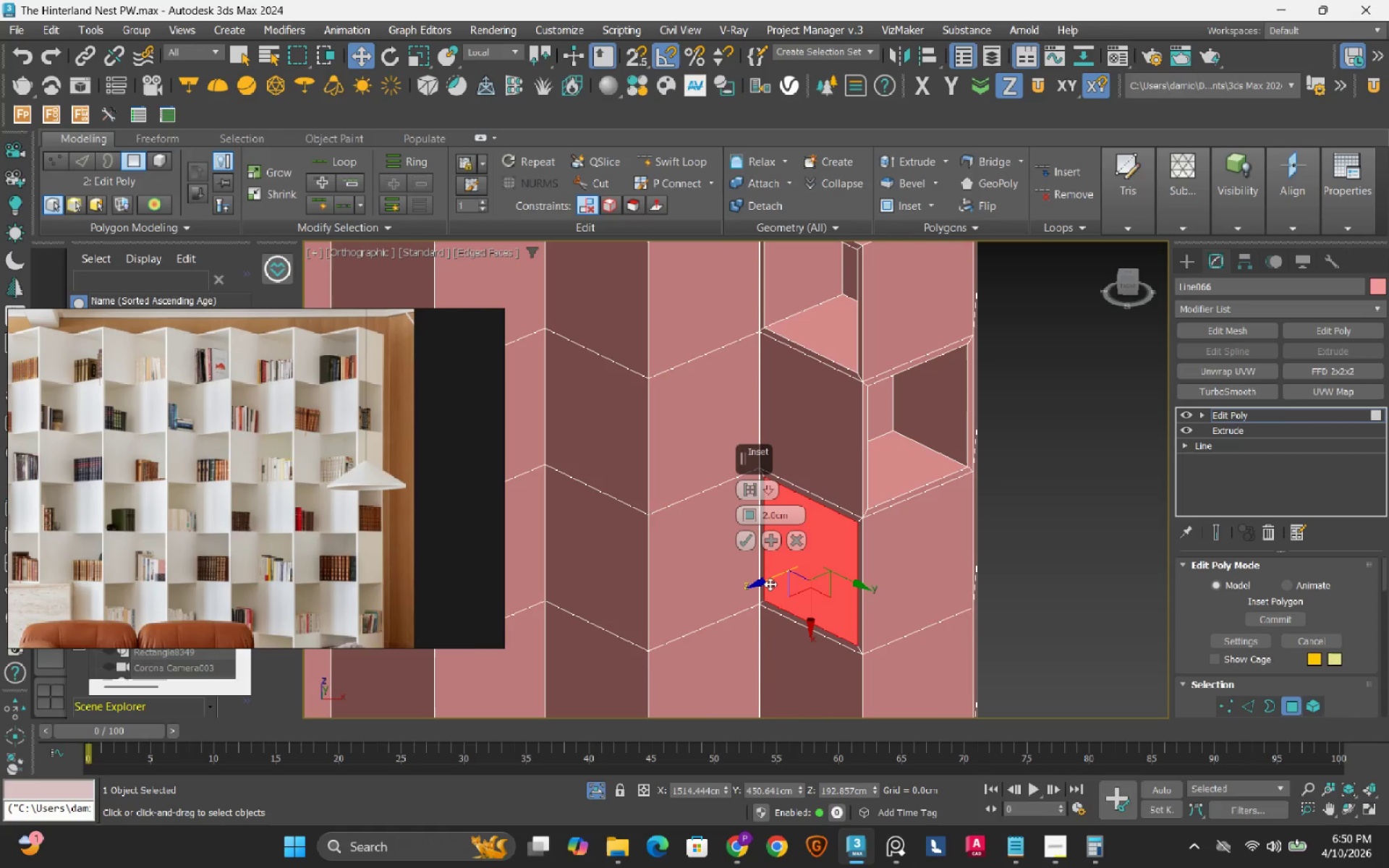 
hold_key(key=ShiftLeft, duration=1.3)
left_click_drag(start_coordinate=[770, 584], to_coordinate=[790, 576])
 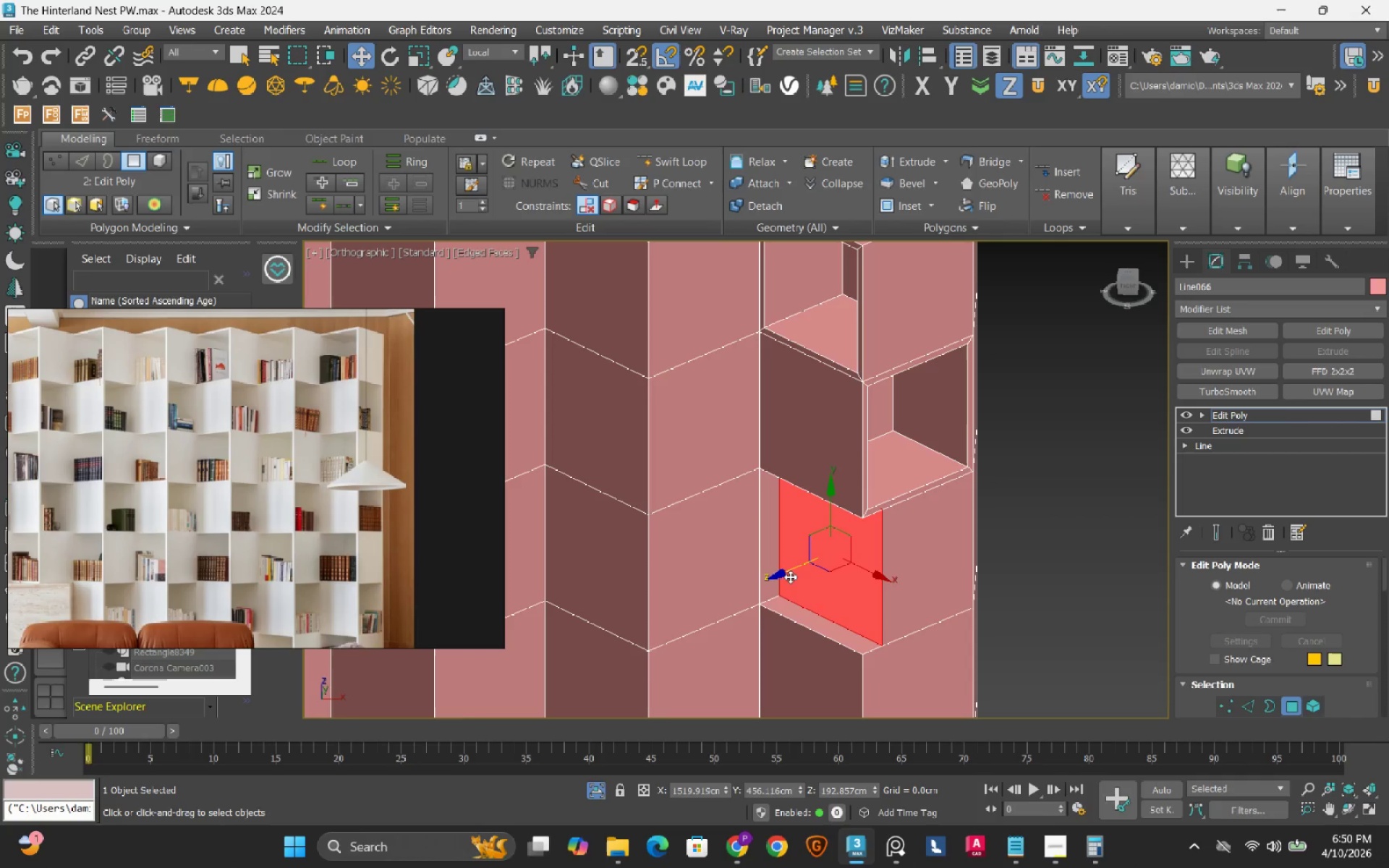 
key(Control+Z)
 